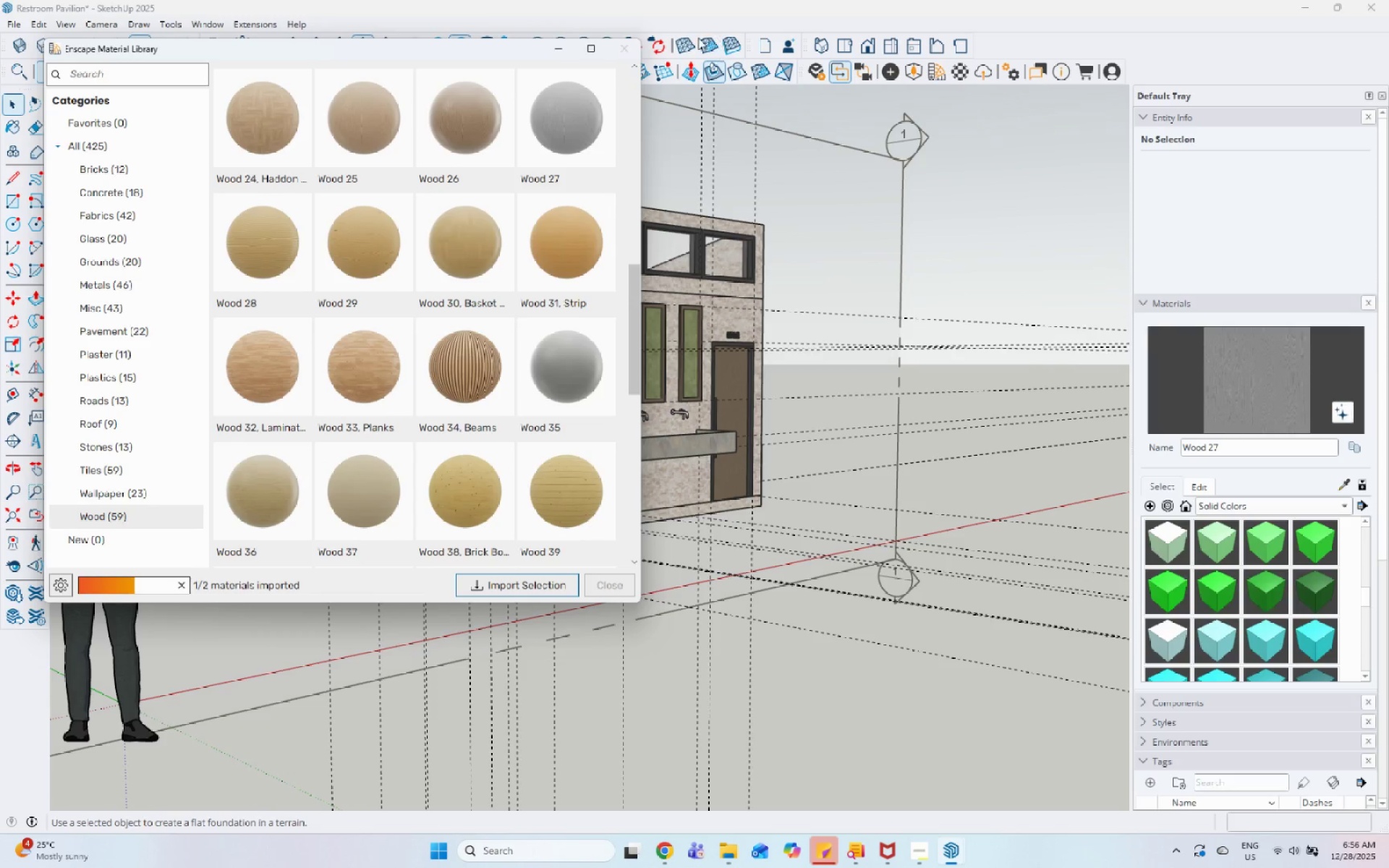 
left_click([617, 53])
 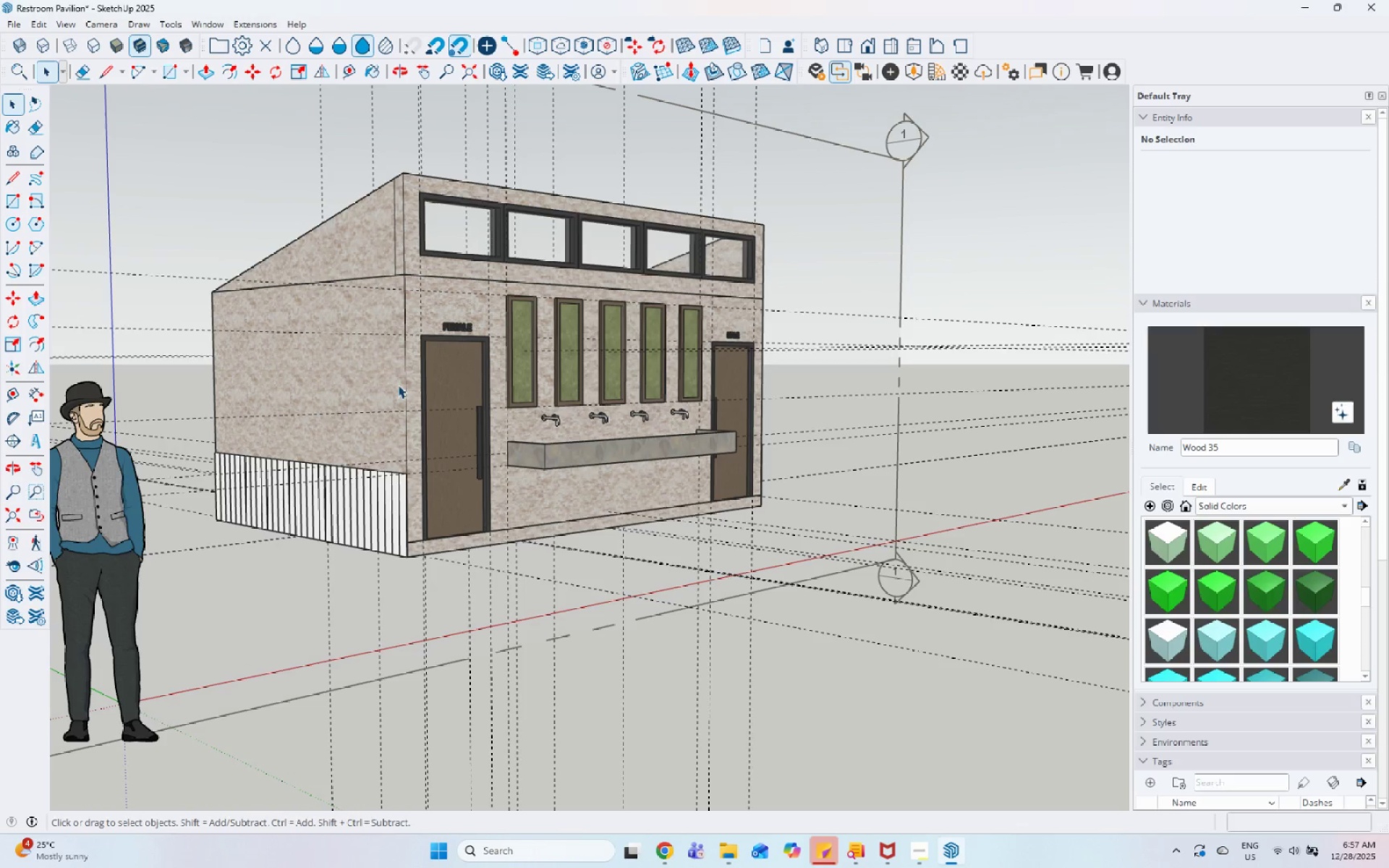 
double_click([409, 464])
 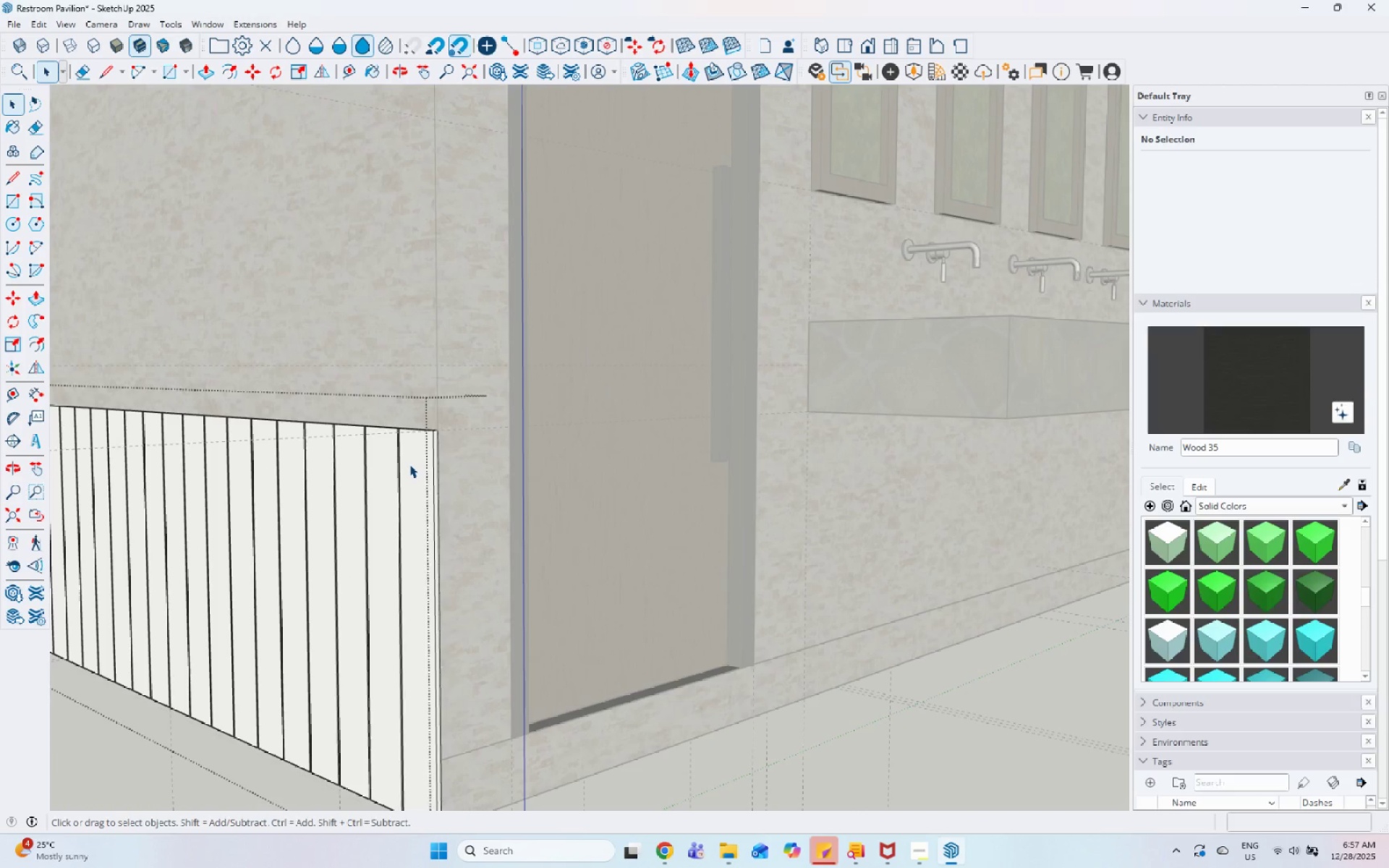 
scroll: coordinate [397, 482], scroll_direction: up, amount: 15.0
 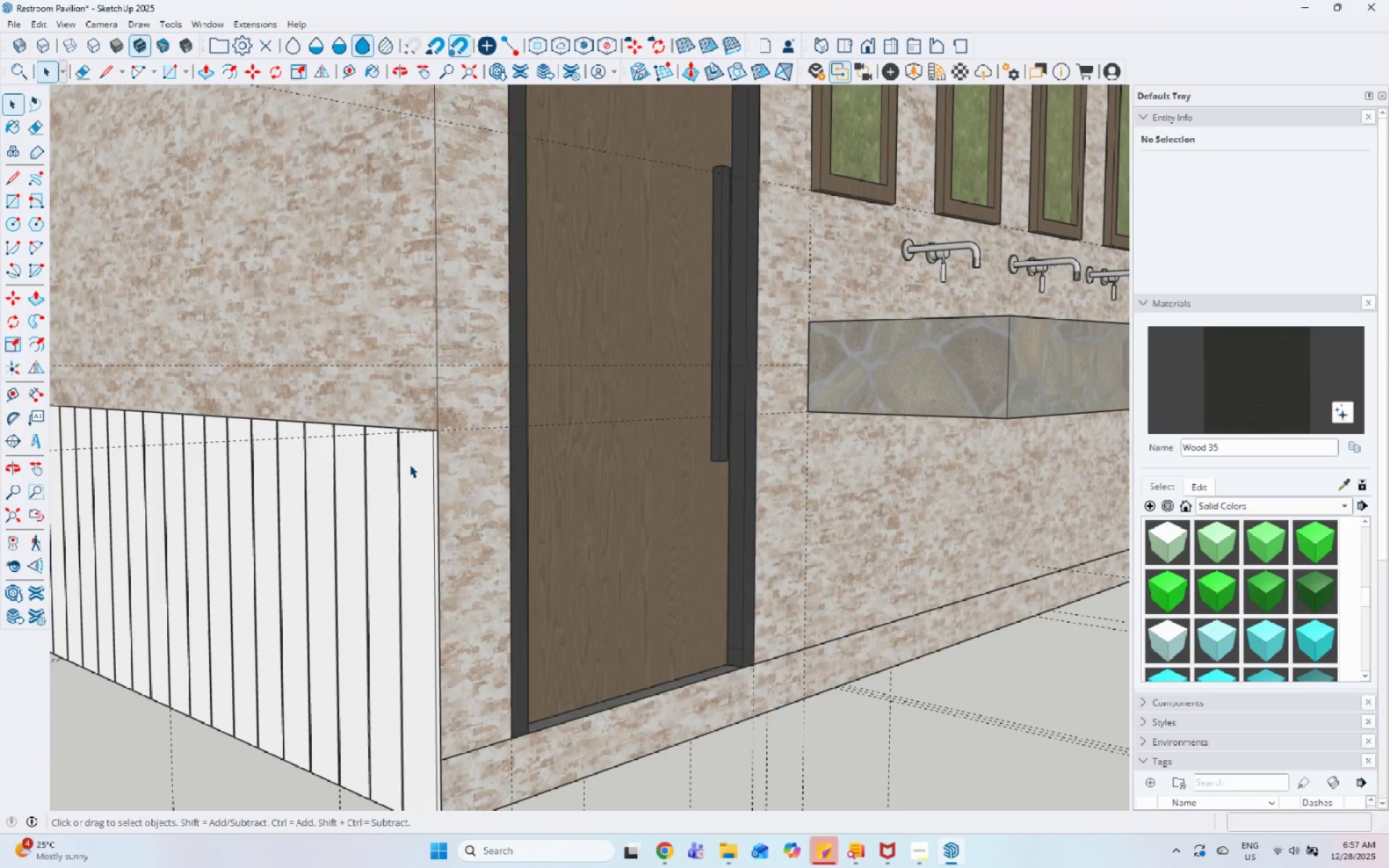 
triple_click([409, 464])
 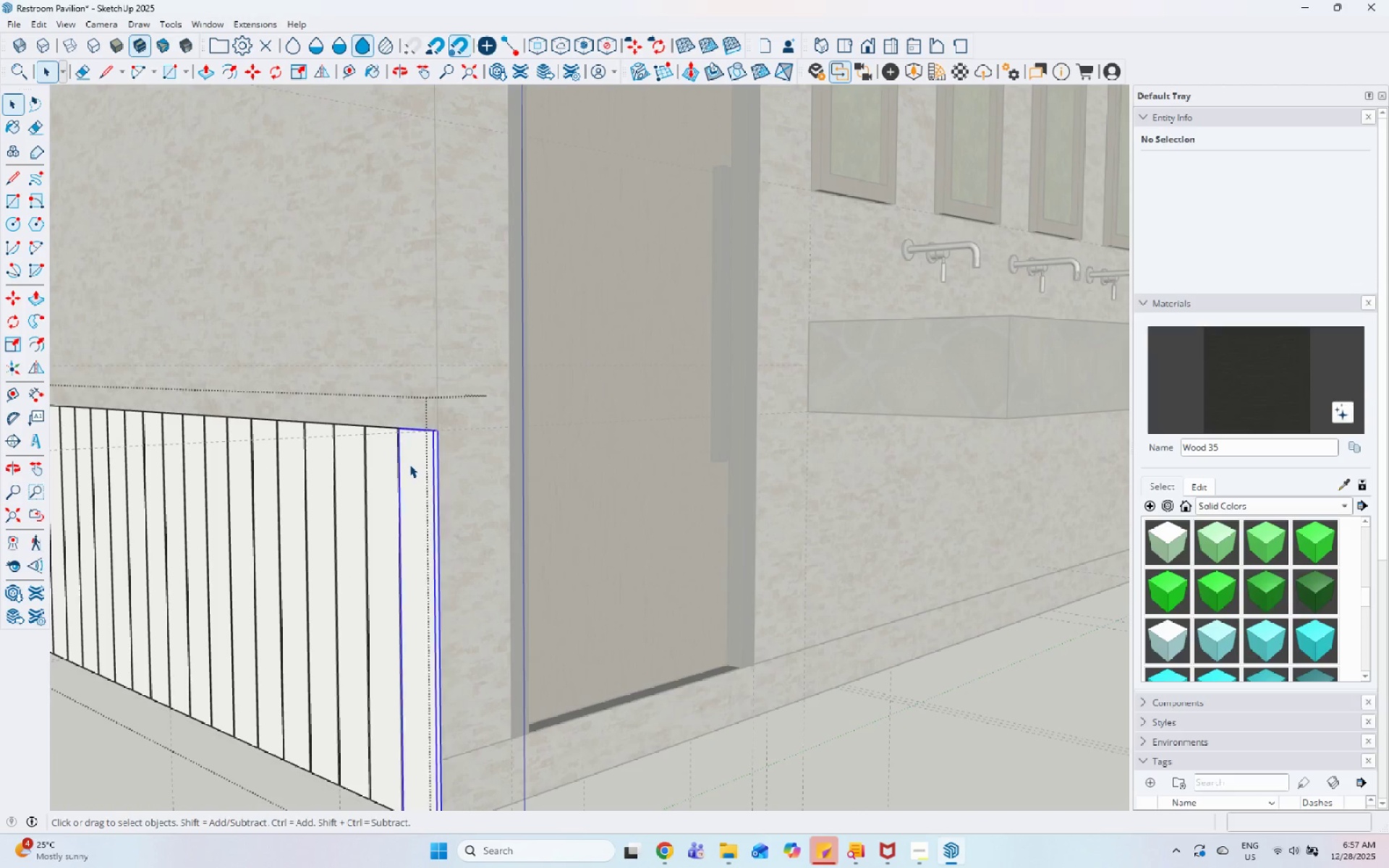 
triple_click([409, 464])
 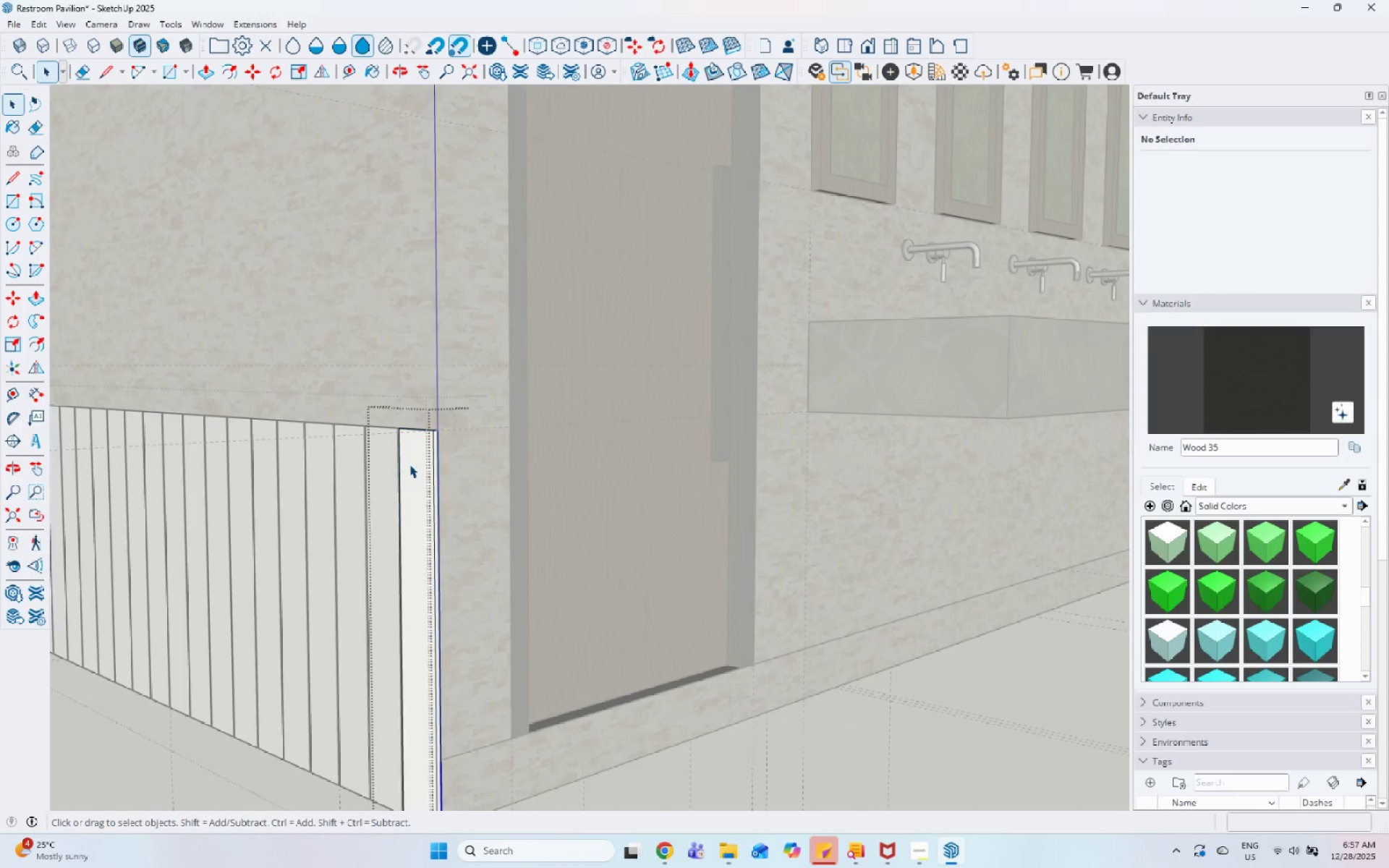 
triple_click([409, 464])
 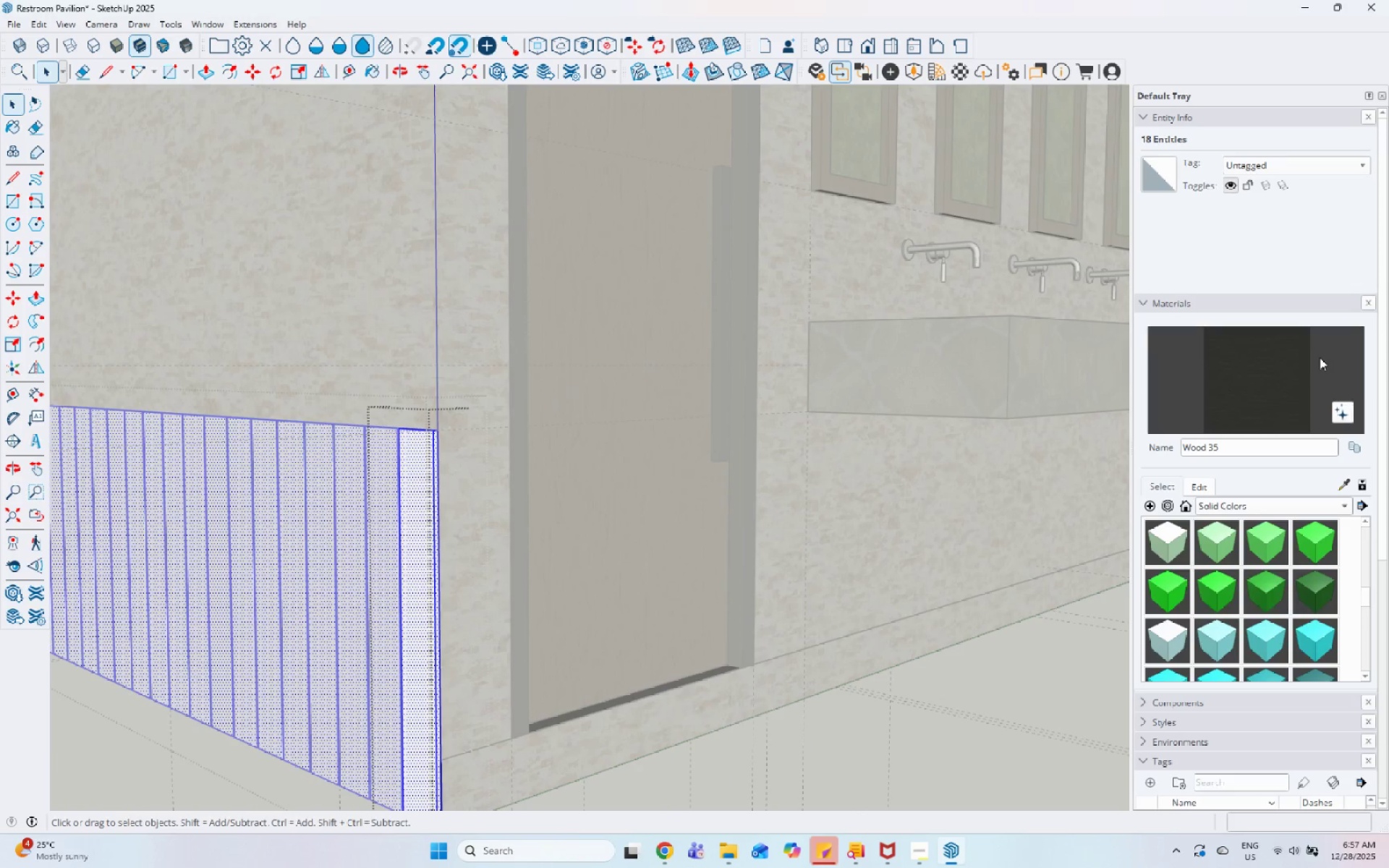 
double_click([1301, 357])
 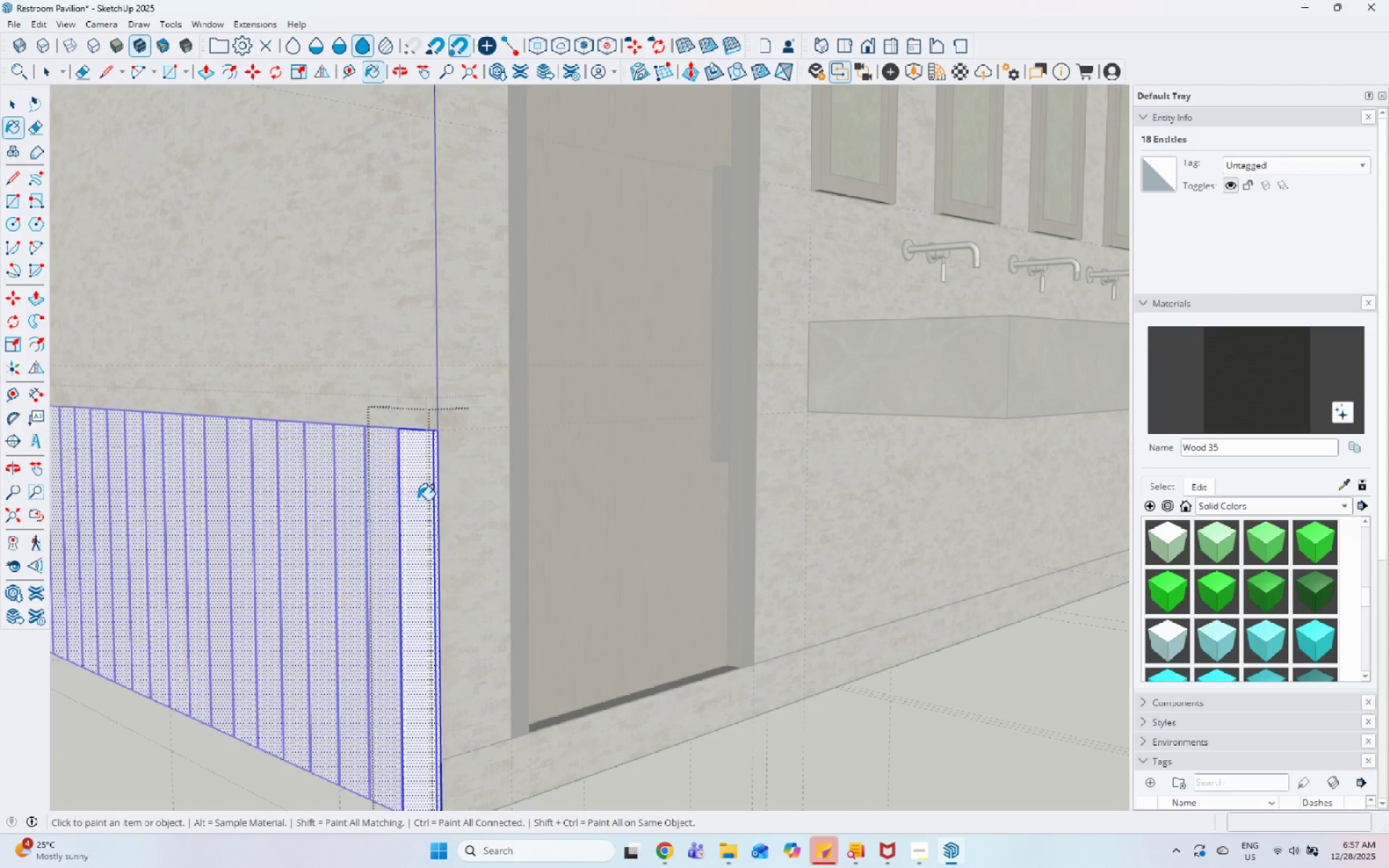 
key(Space)
 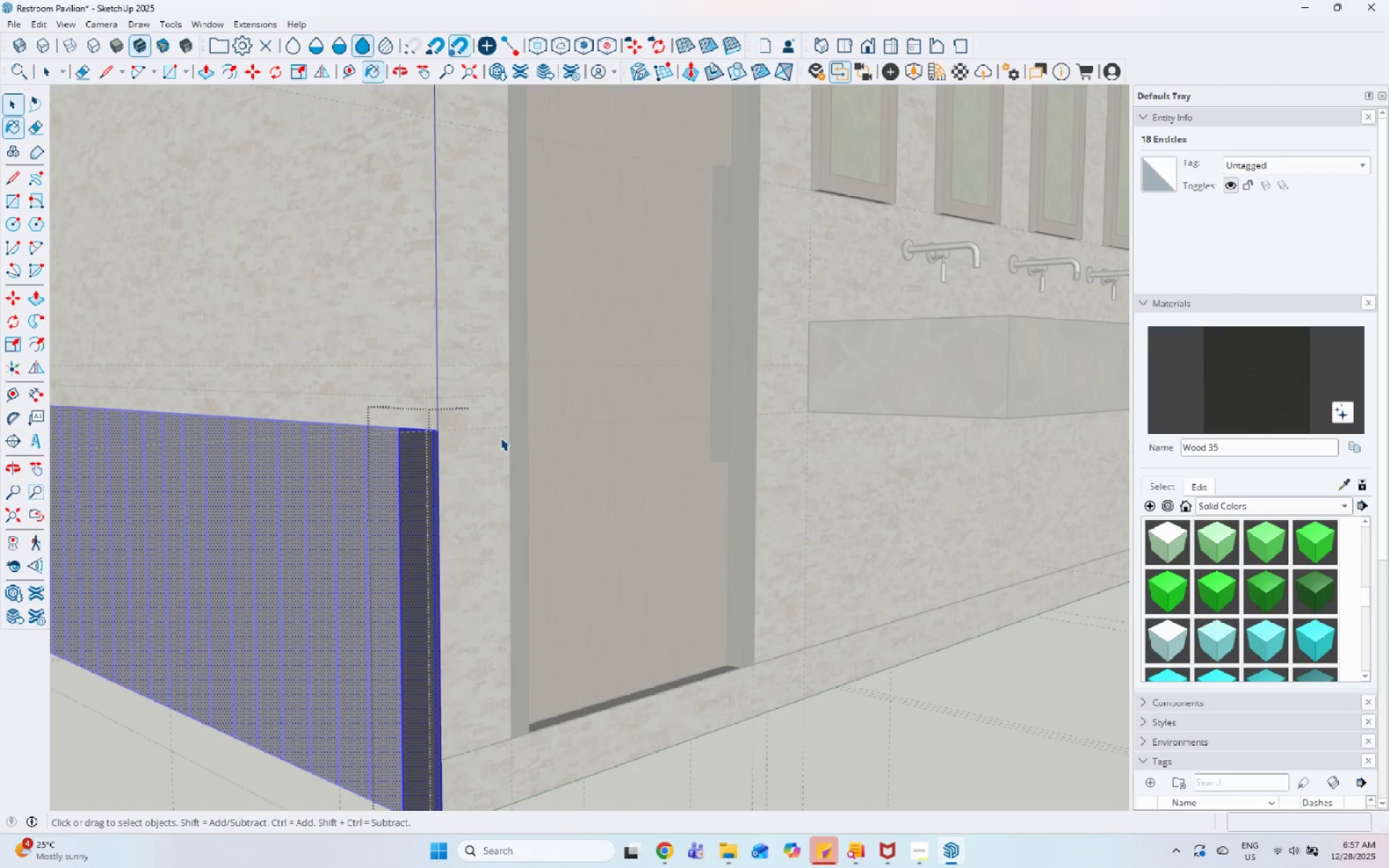 
key(Escape)
 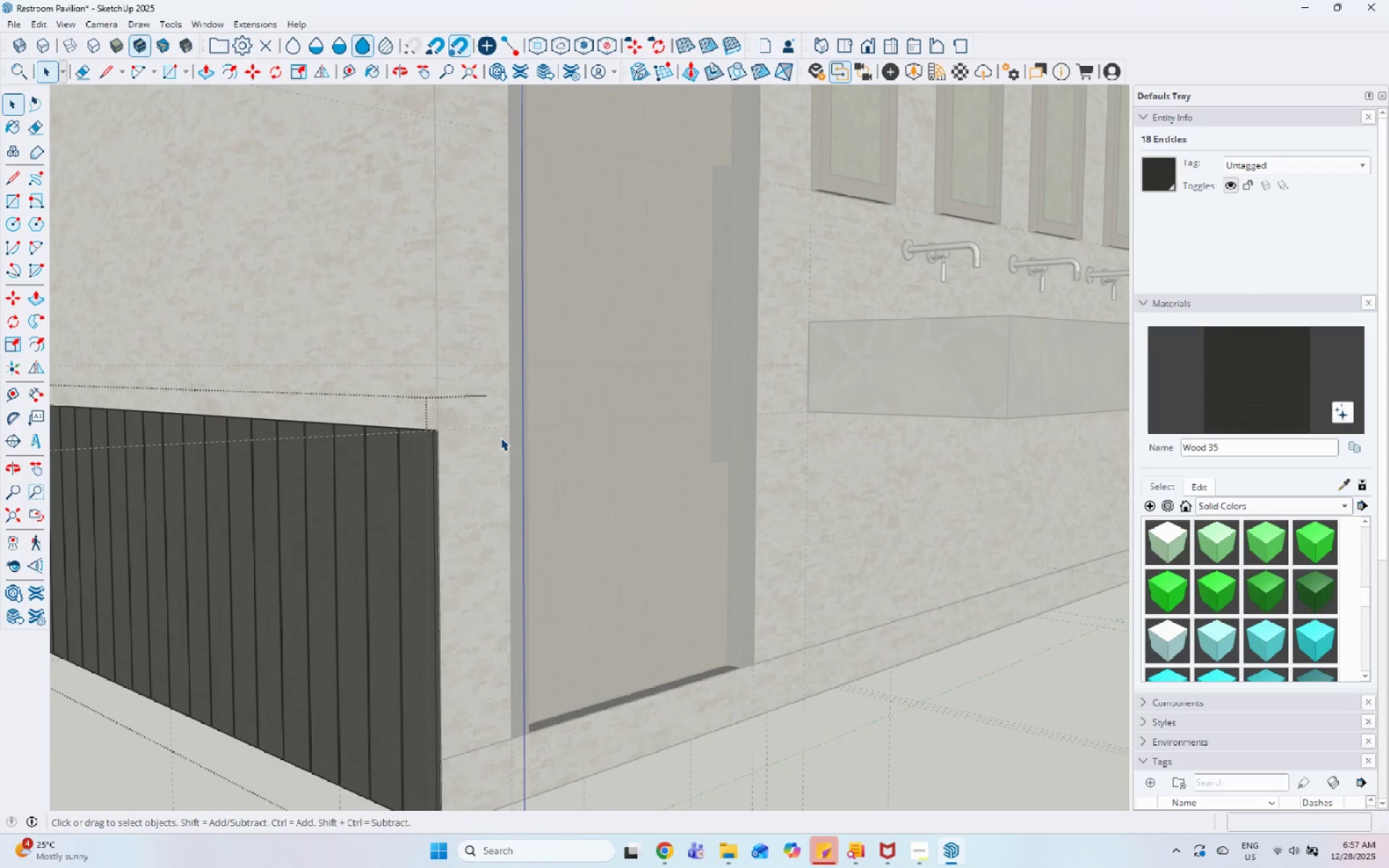 
key(Escape)
 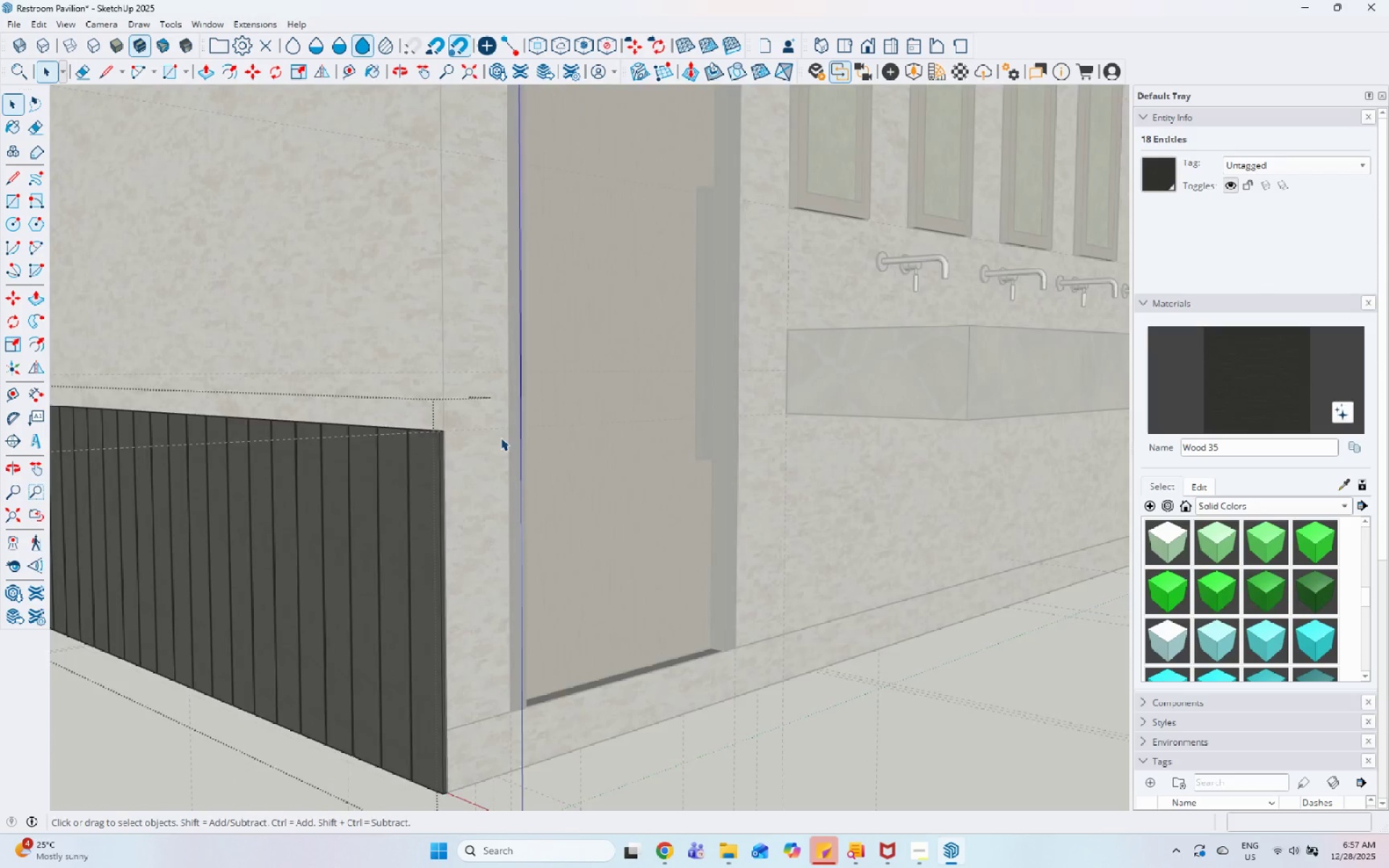 
key(Escape)
 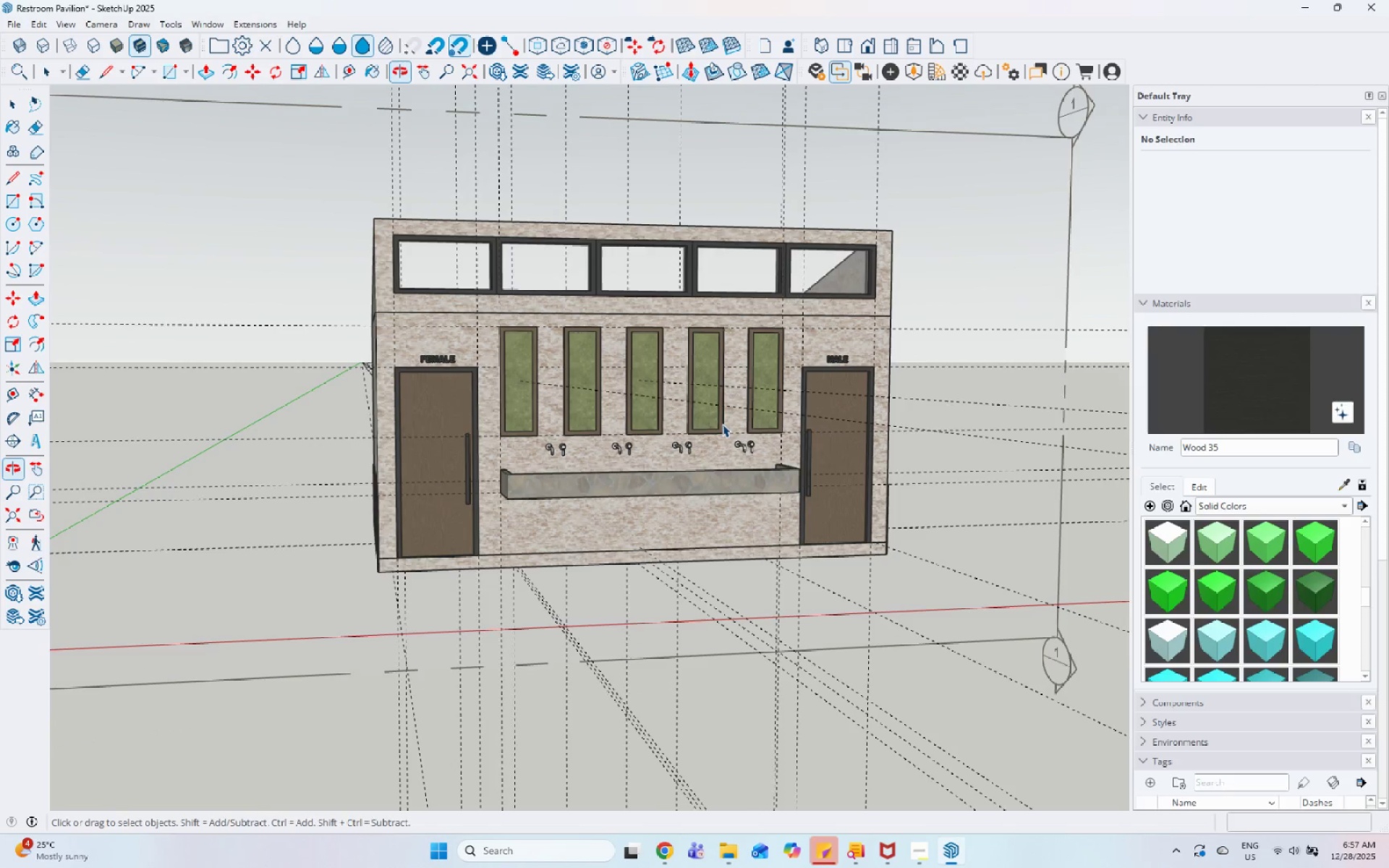 
scroll: coordinate [532, 547], scroll_direction: down, amount: 16.0
 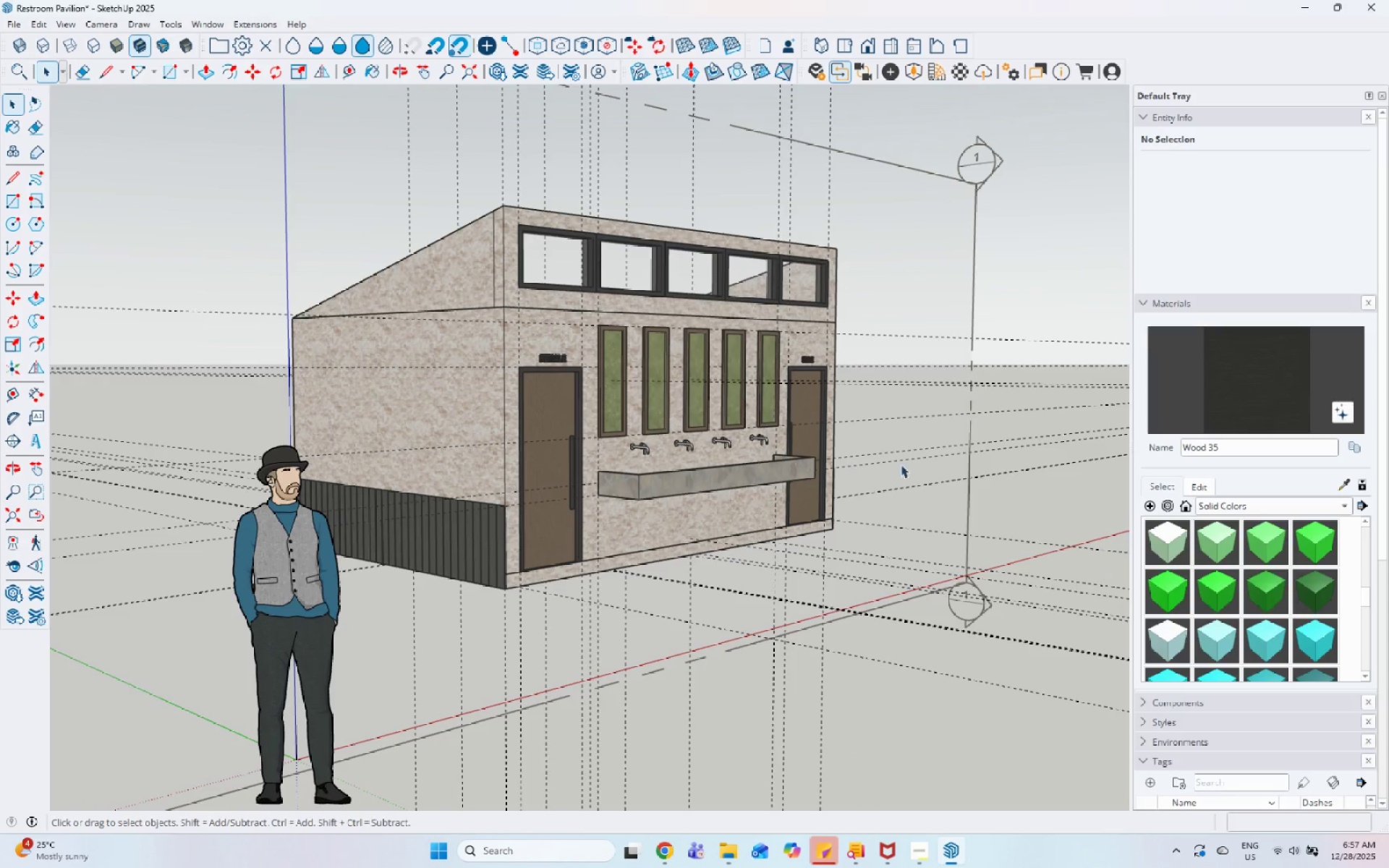 
scroll: coordinate [763, 348], scroll_direction: up, amount: 4.0
 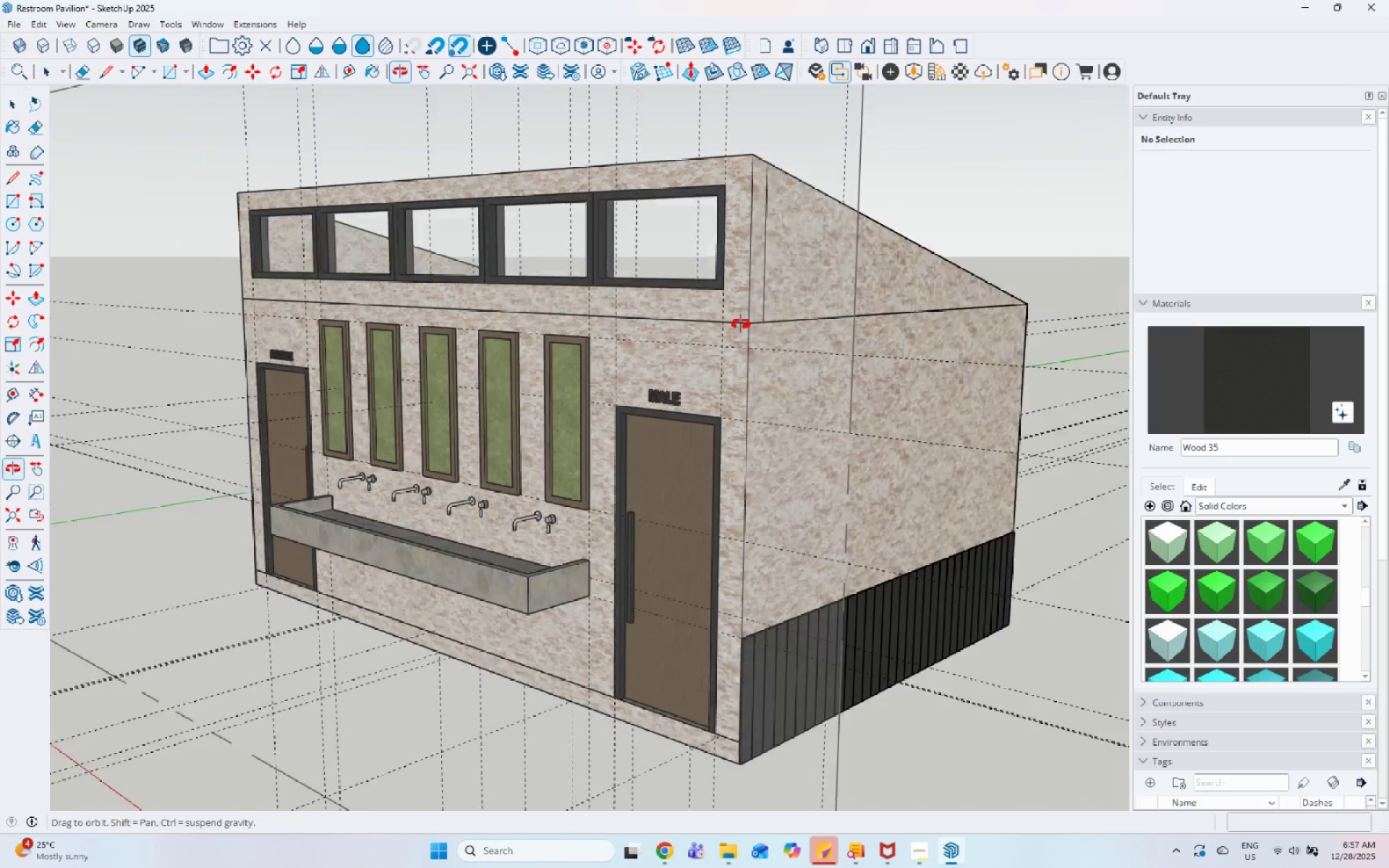 
scroll: coordinate [449, 588], scroll_direction: down, amount: 8.0
 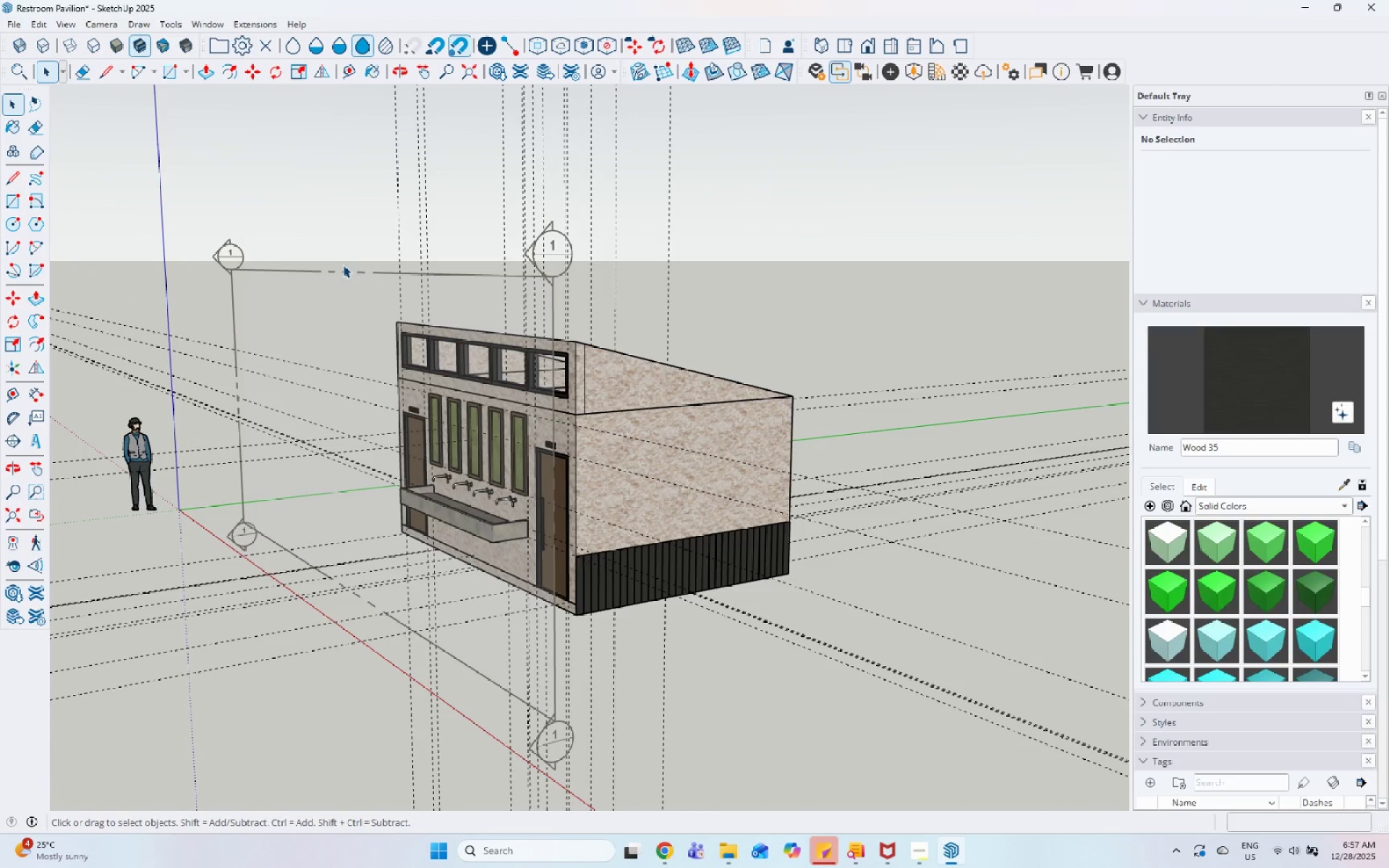 
double_click([347, 270])
 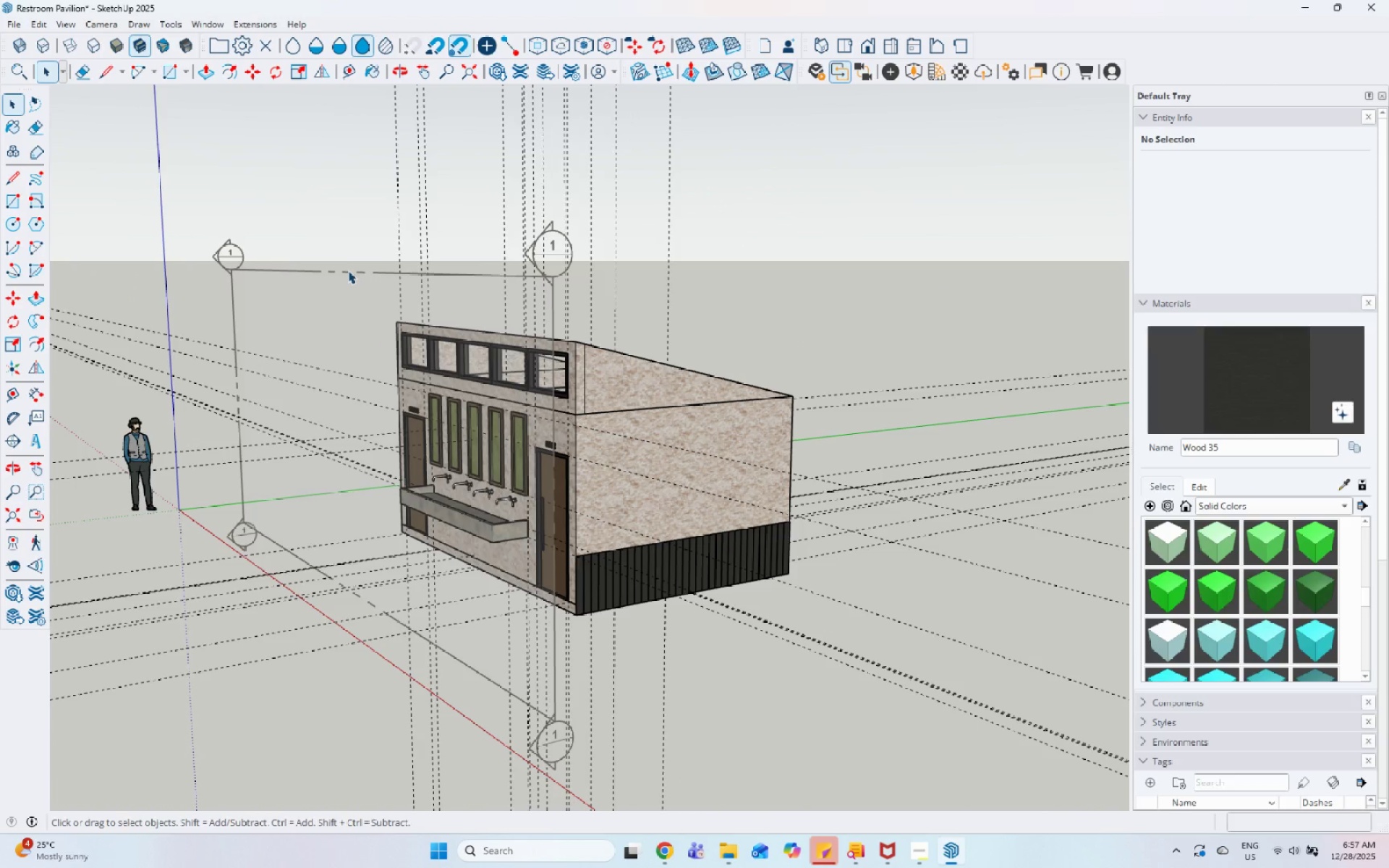 
triple_click([352, 273])
 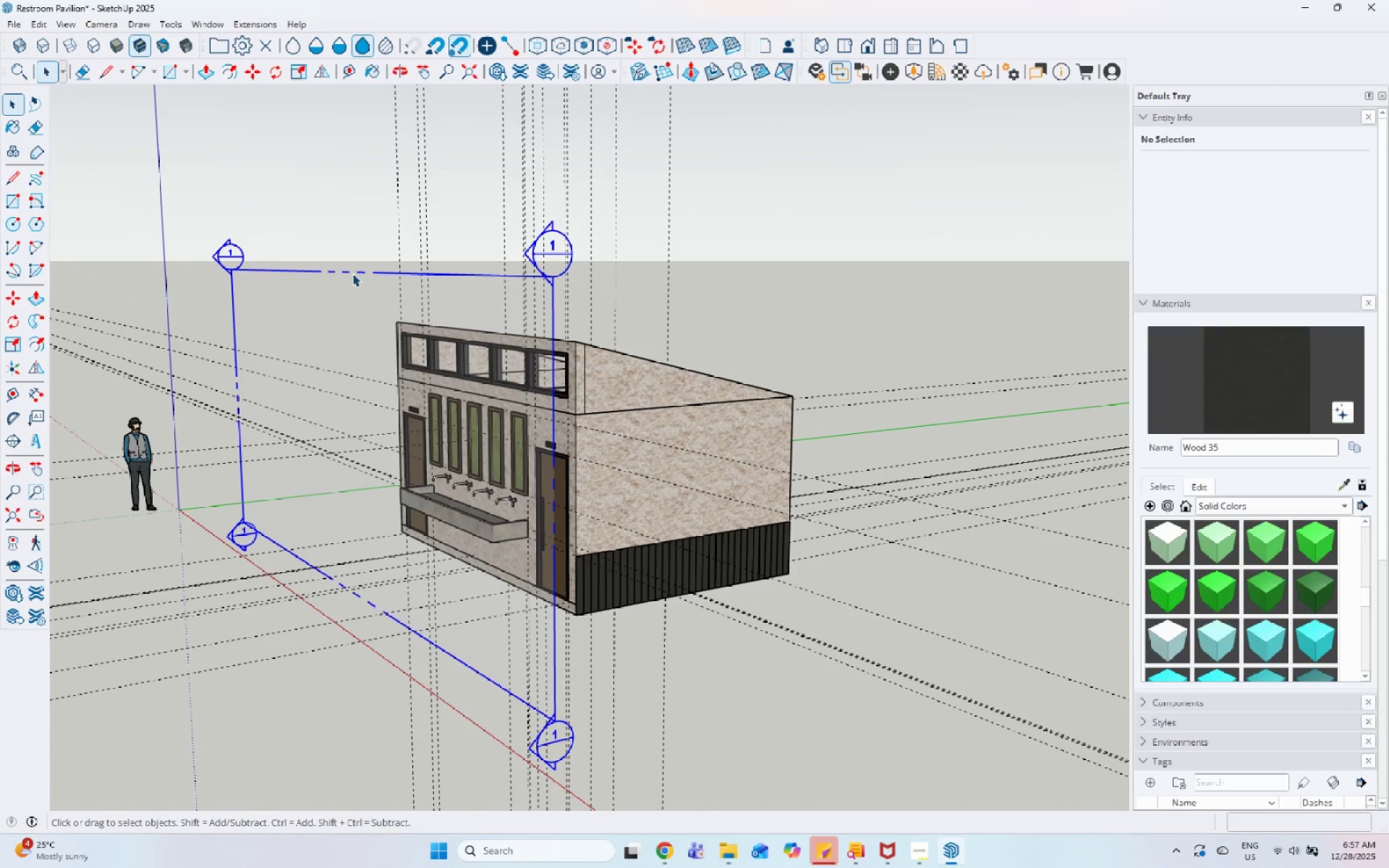 
right_click([352, 273])
 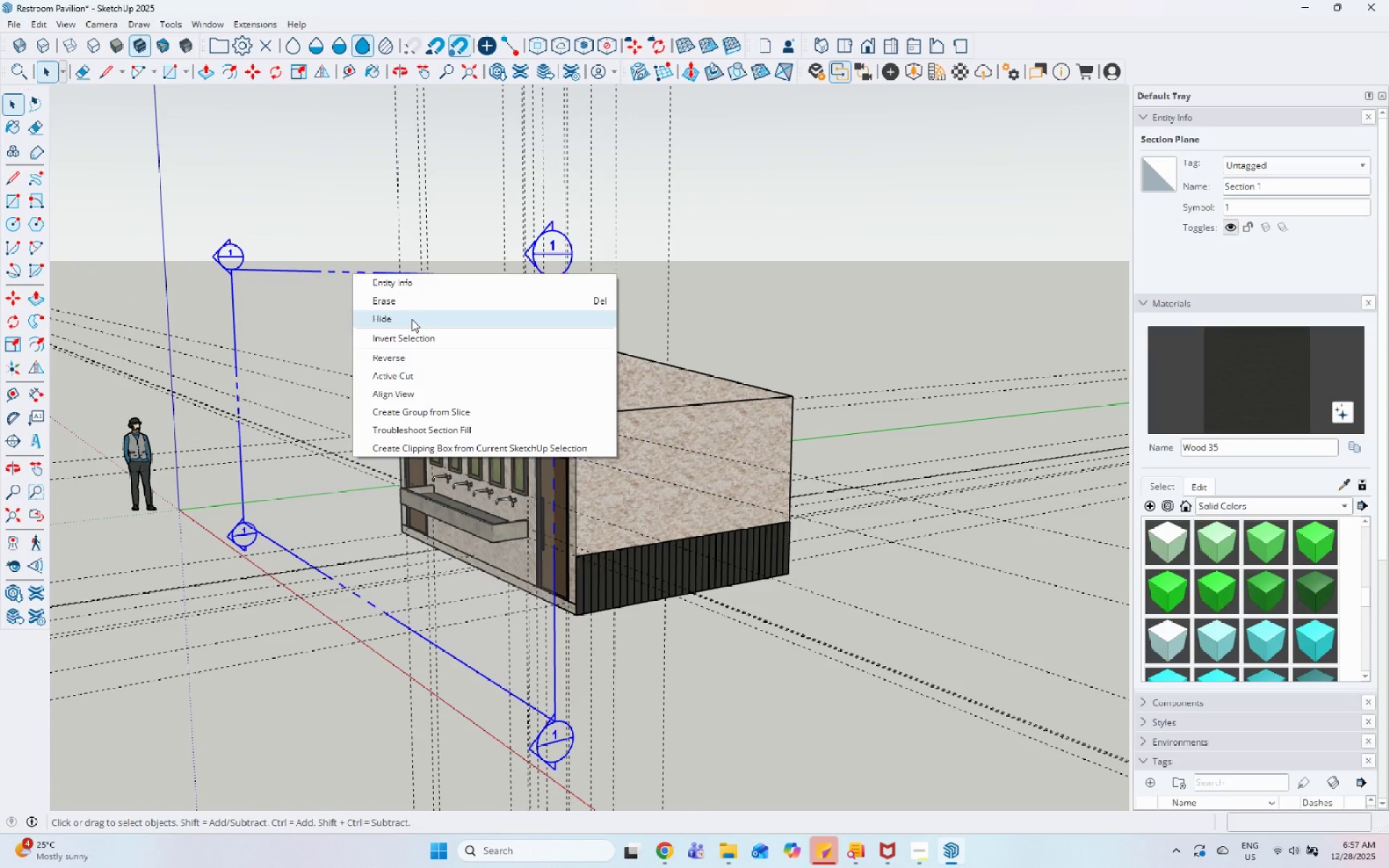 
left_click([412, 319])
 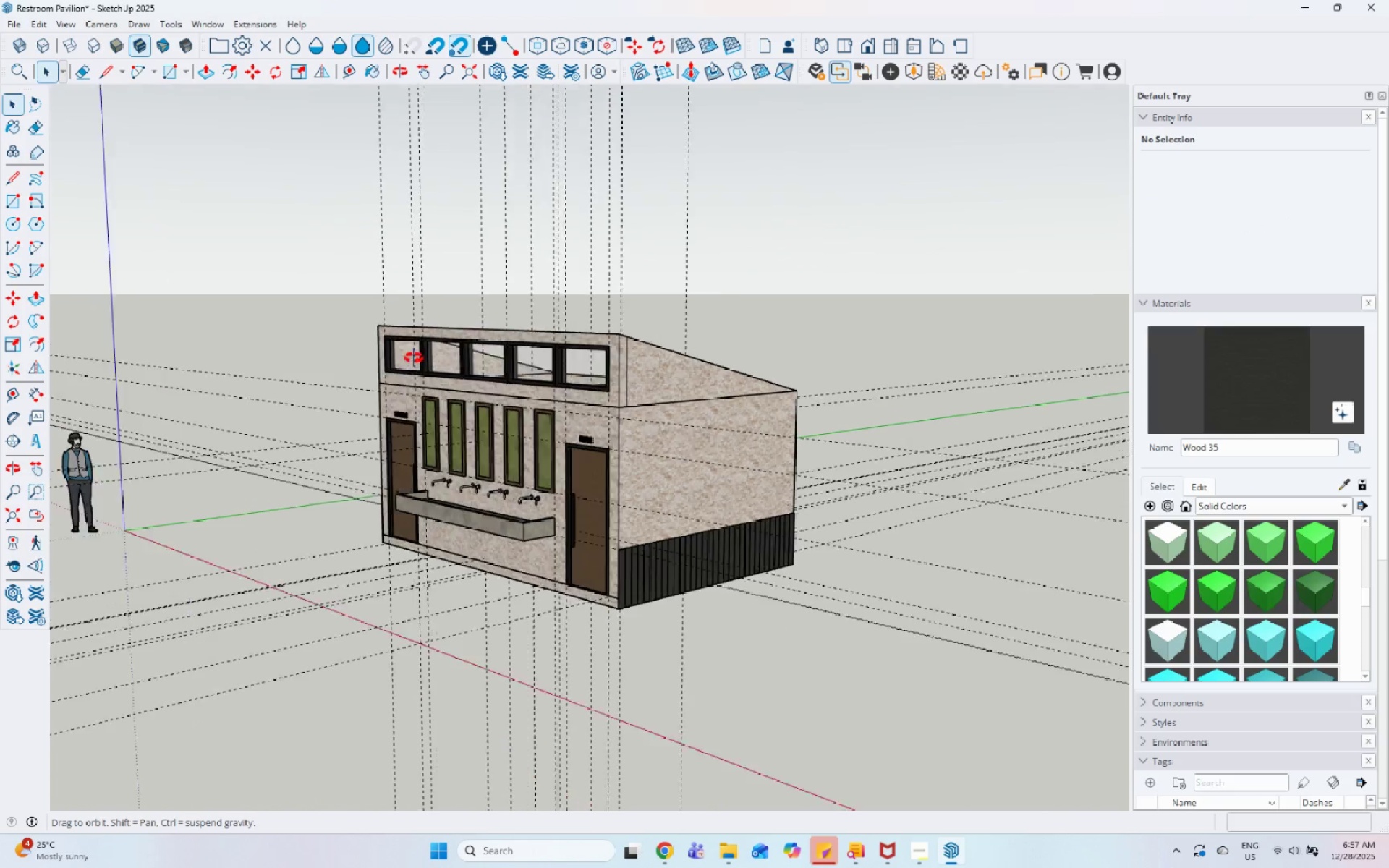 
scroll: coordinate [600, 430], scroll_direction: up, amount: 8.0
 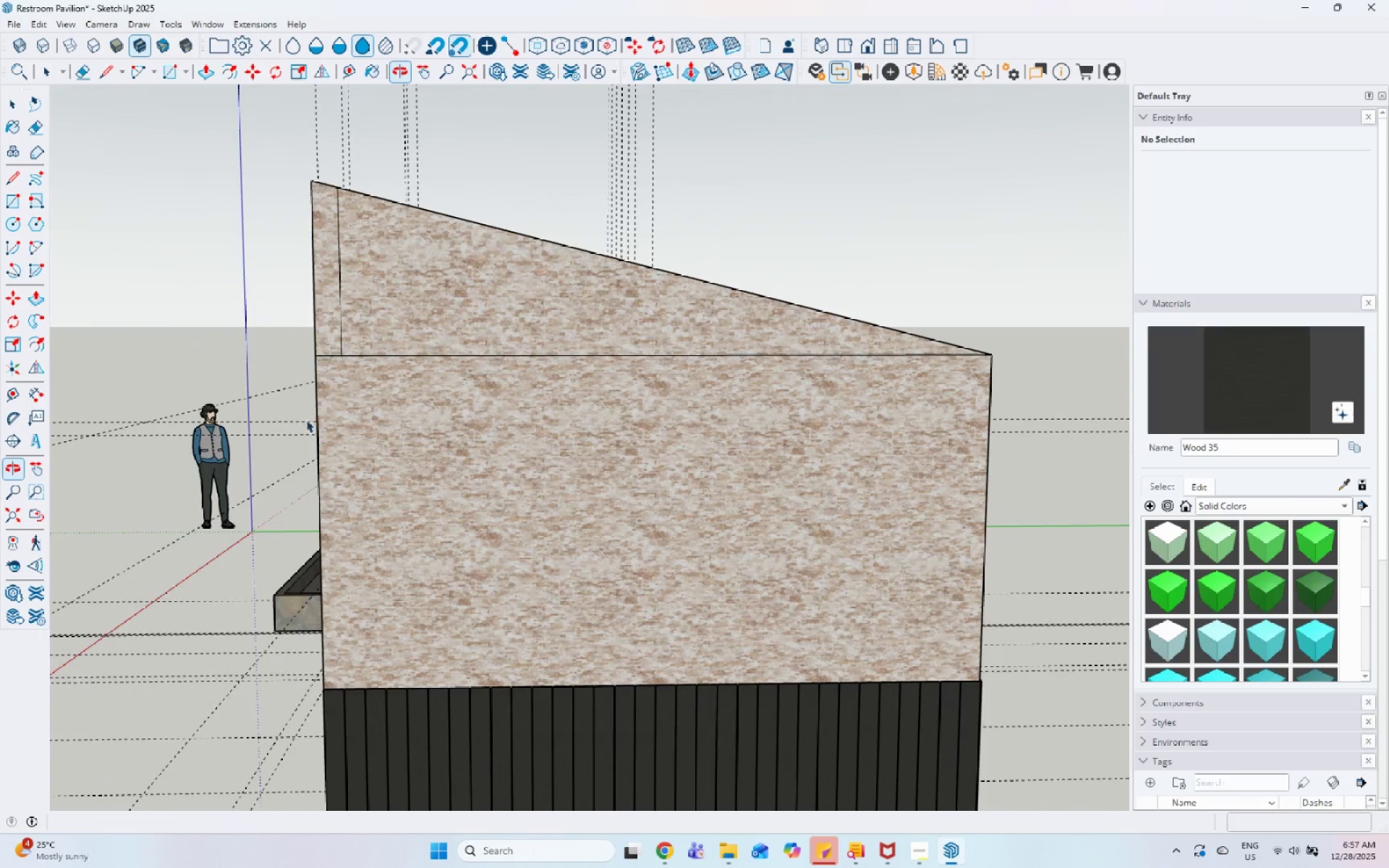 
scroll: coordinate [566, 365], scroll_direction: down, amount: 10.0
 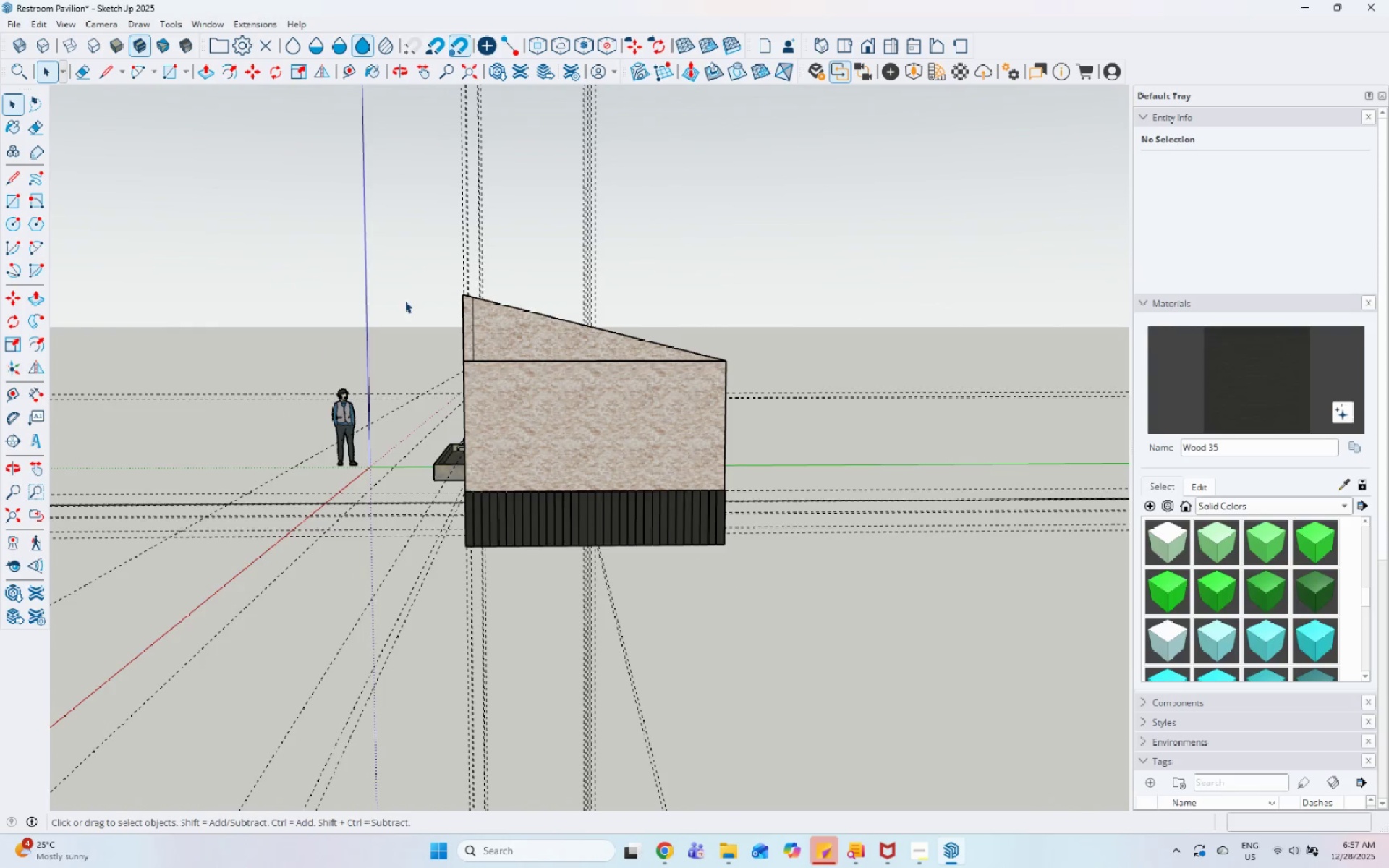 
scroll: coordinate [529, 595], scroll_direction: up, amount: 6.0
 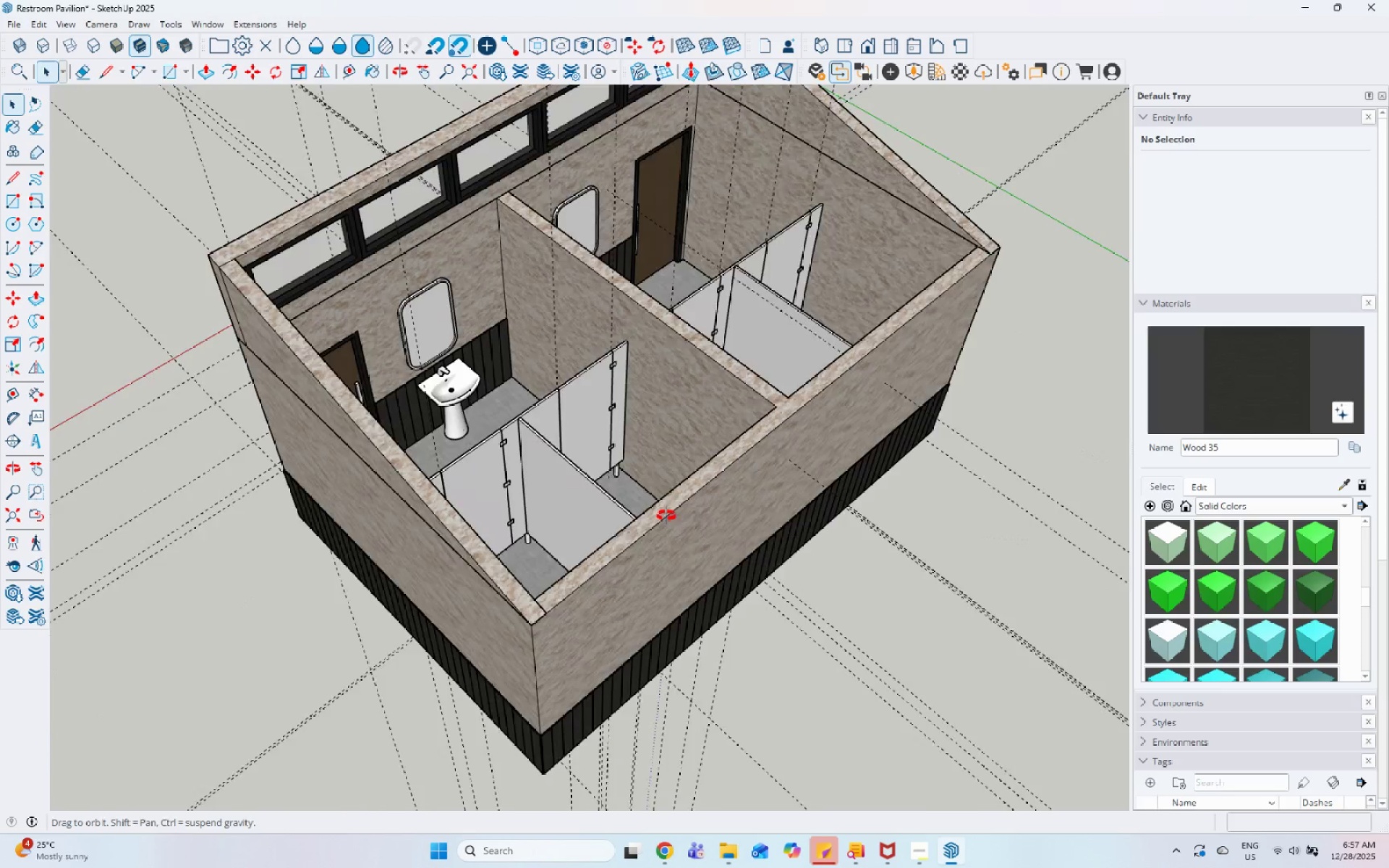 
double_click([474, 133])
 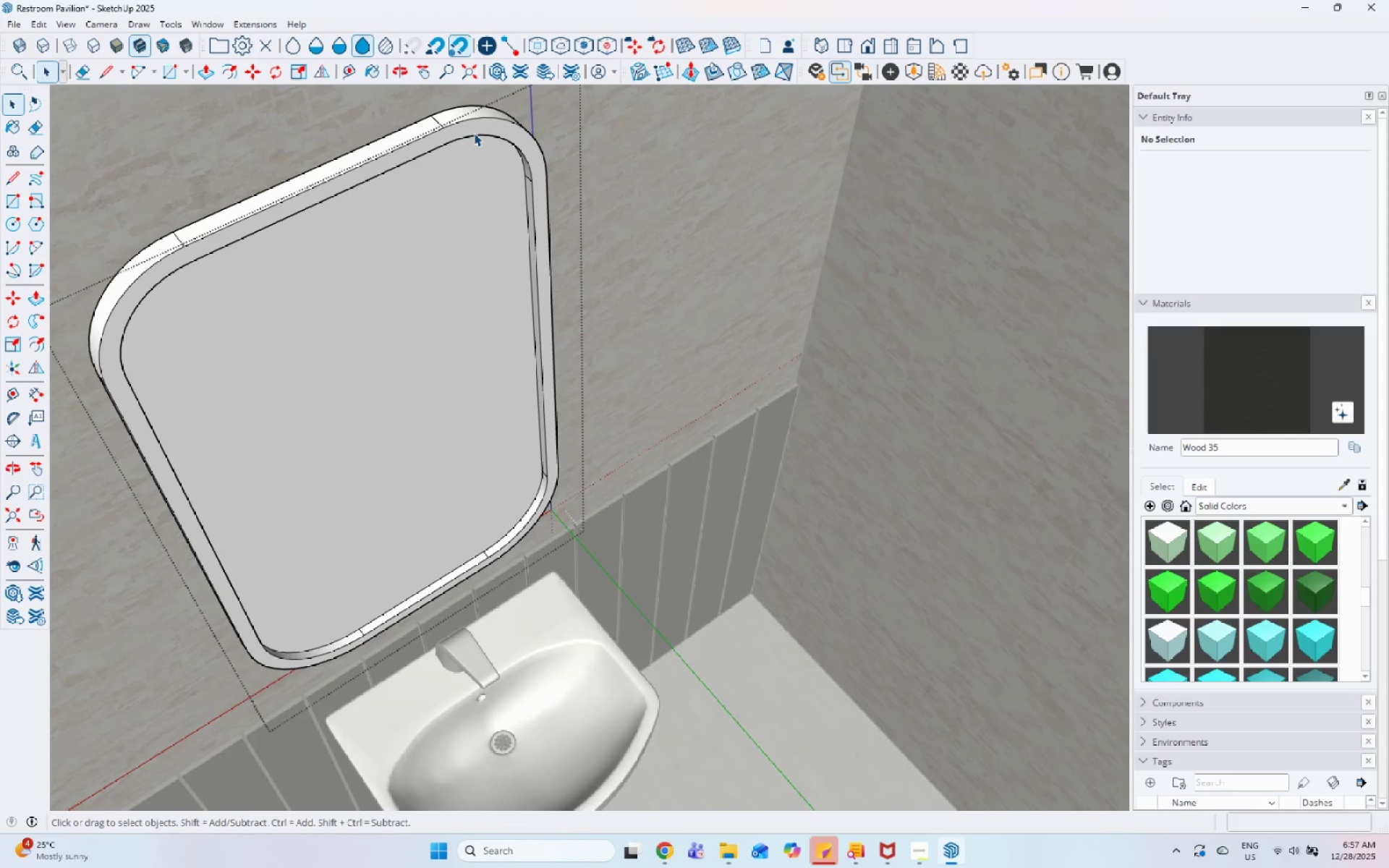 
scroll: coordinate [464, 170], scroll_direction: up, amount: 19.0
 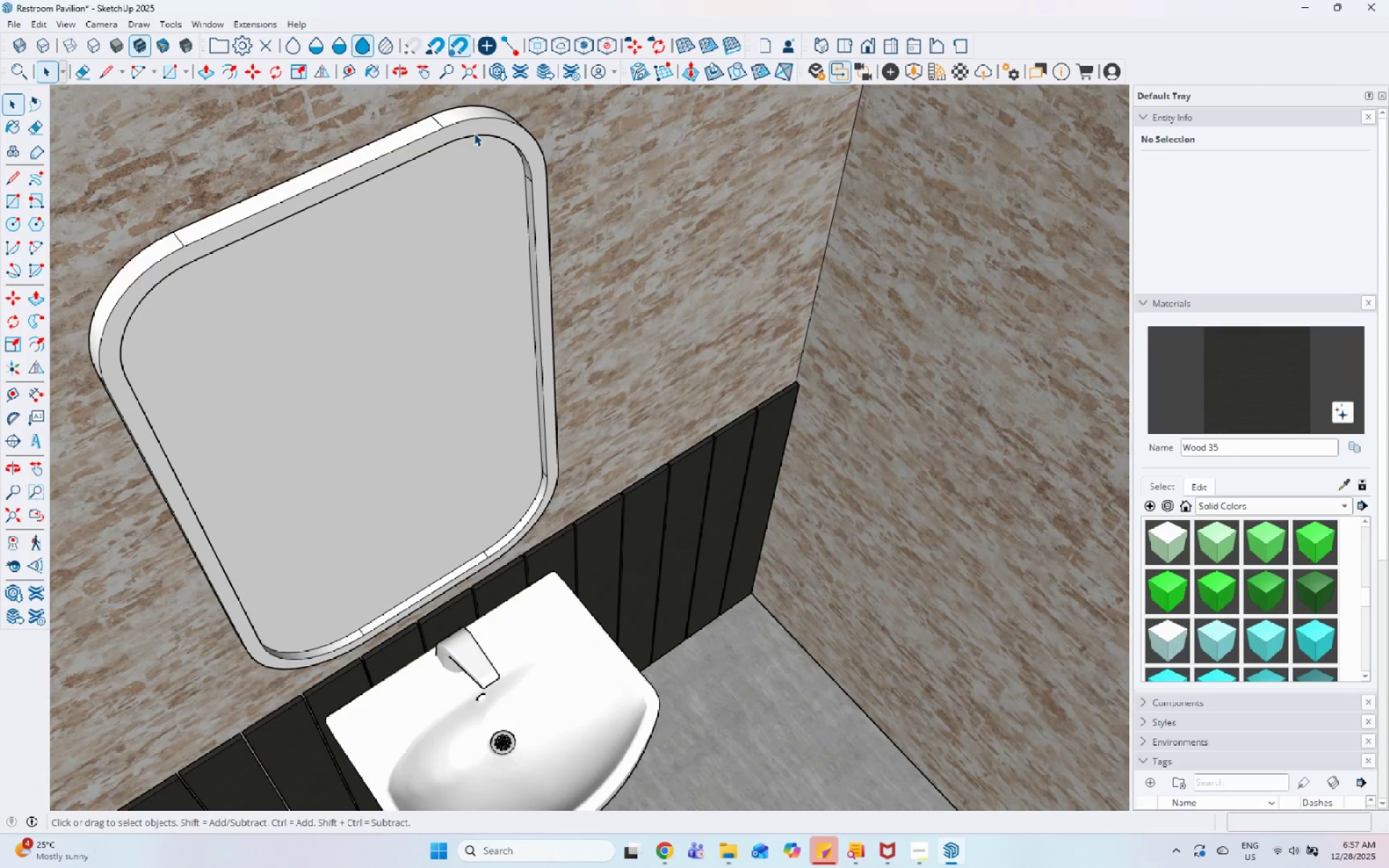 
triple_click([477, 129])
 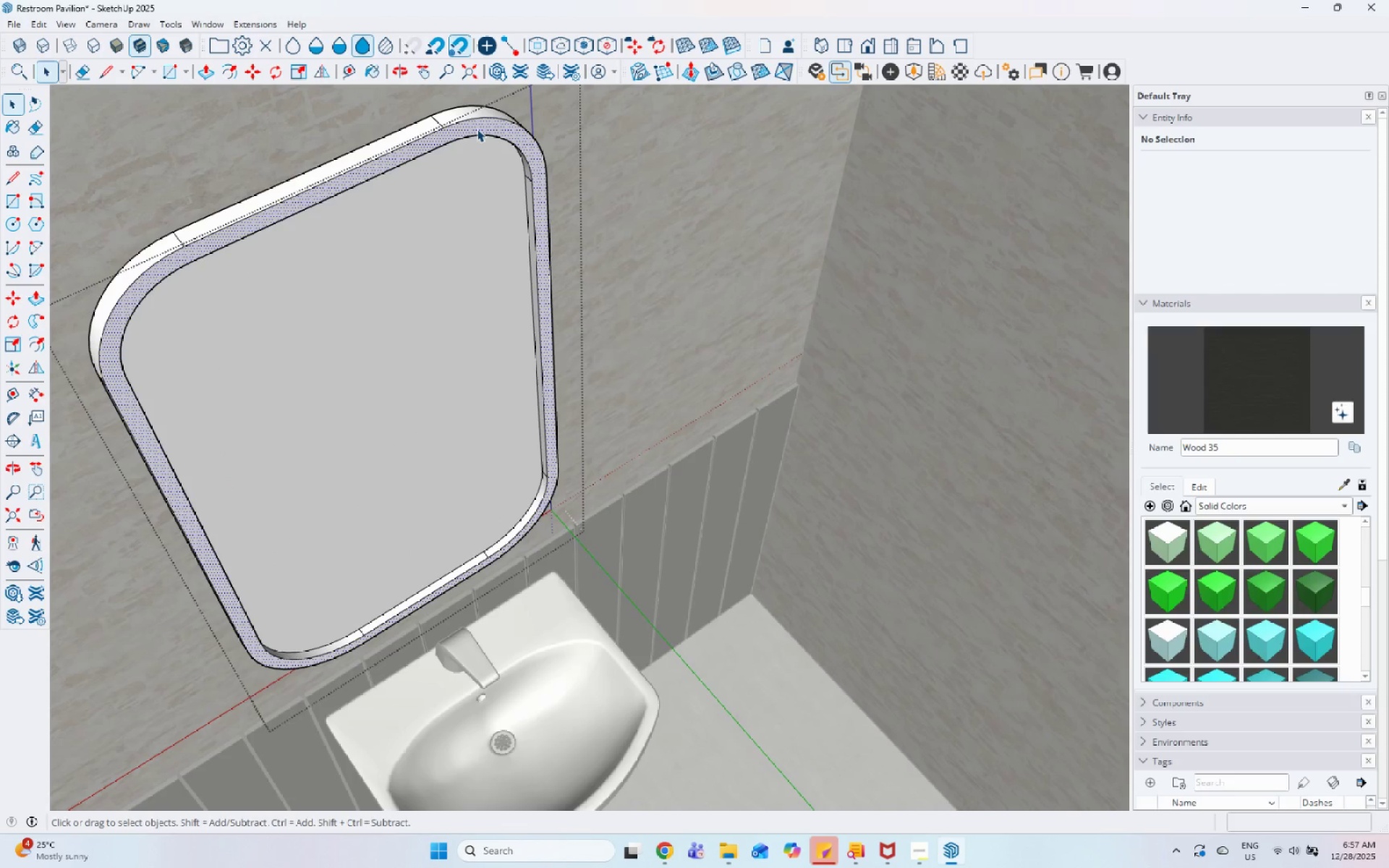 
triple_click([477, 129])
 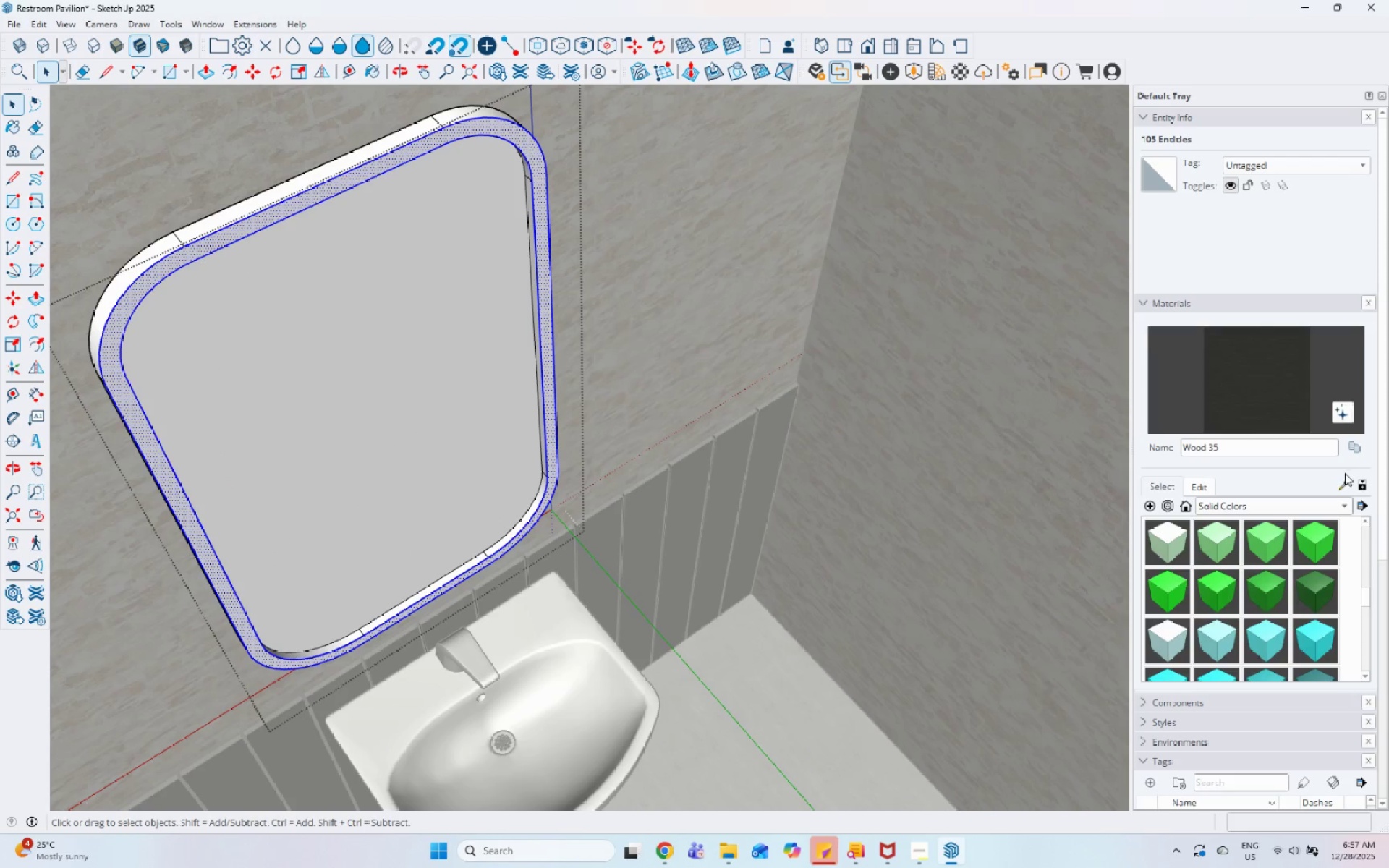 
left_click([1343, 486])
 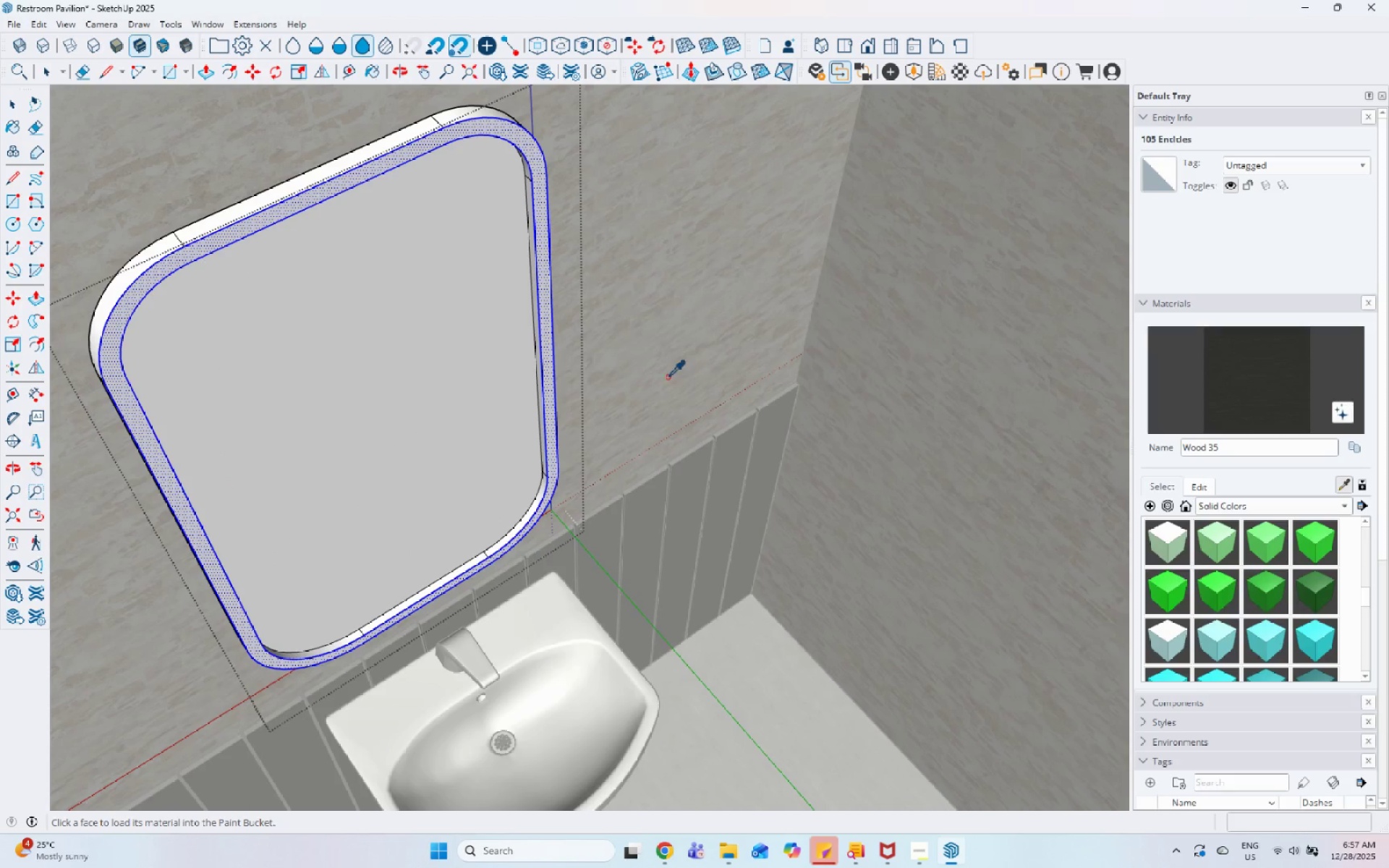 
left_click([702, 499])
 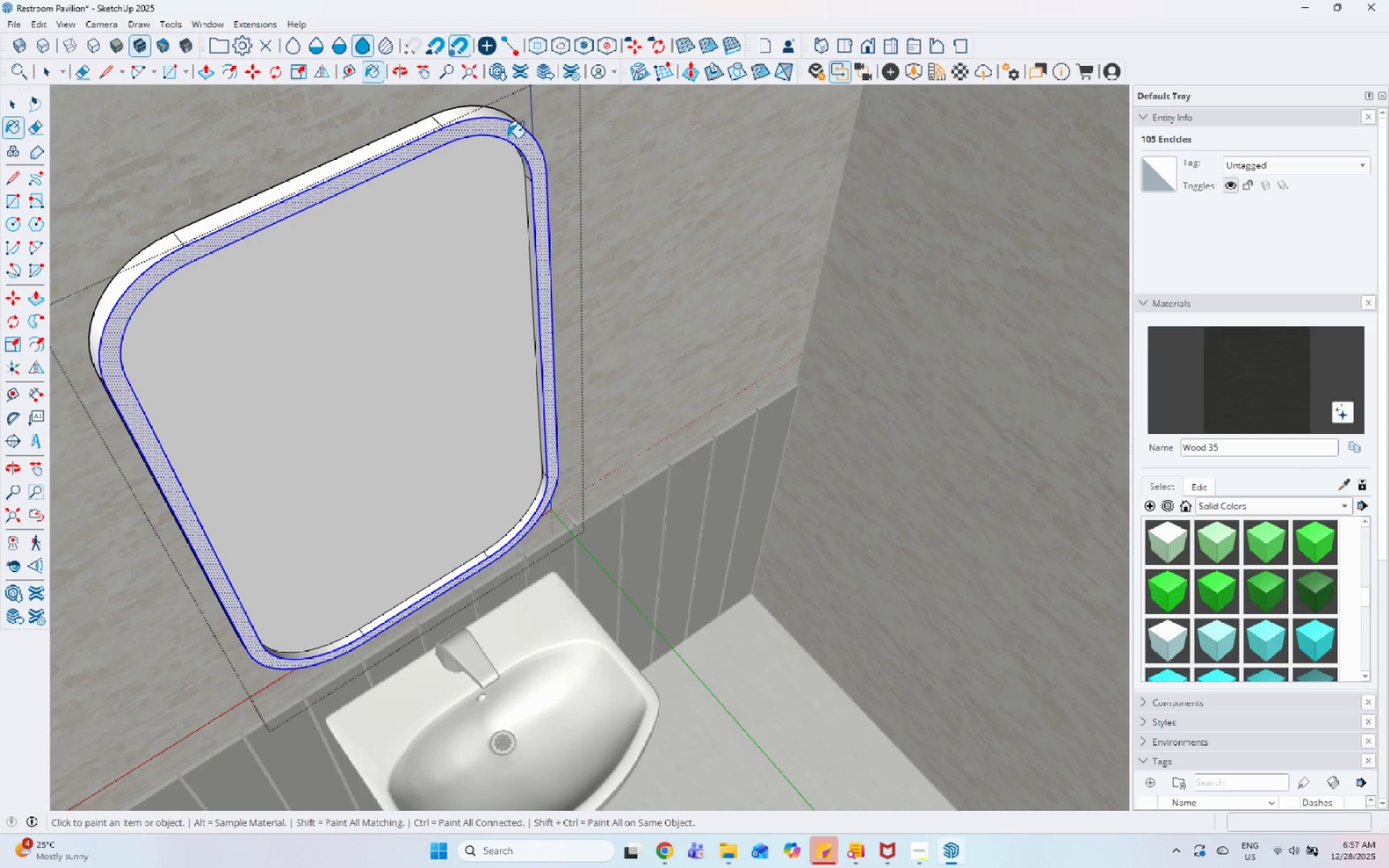 
left_click([507, 137])
 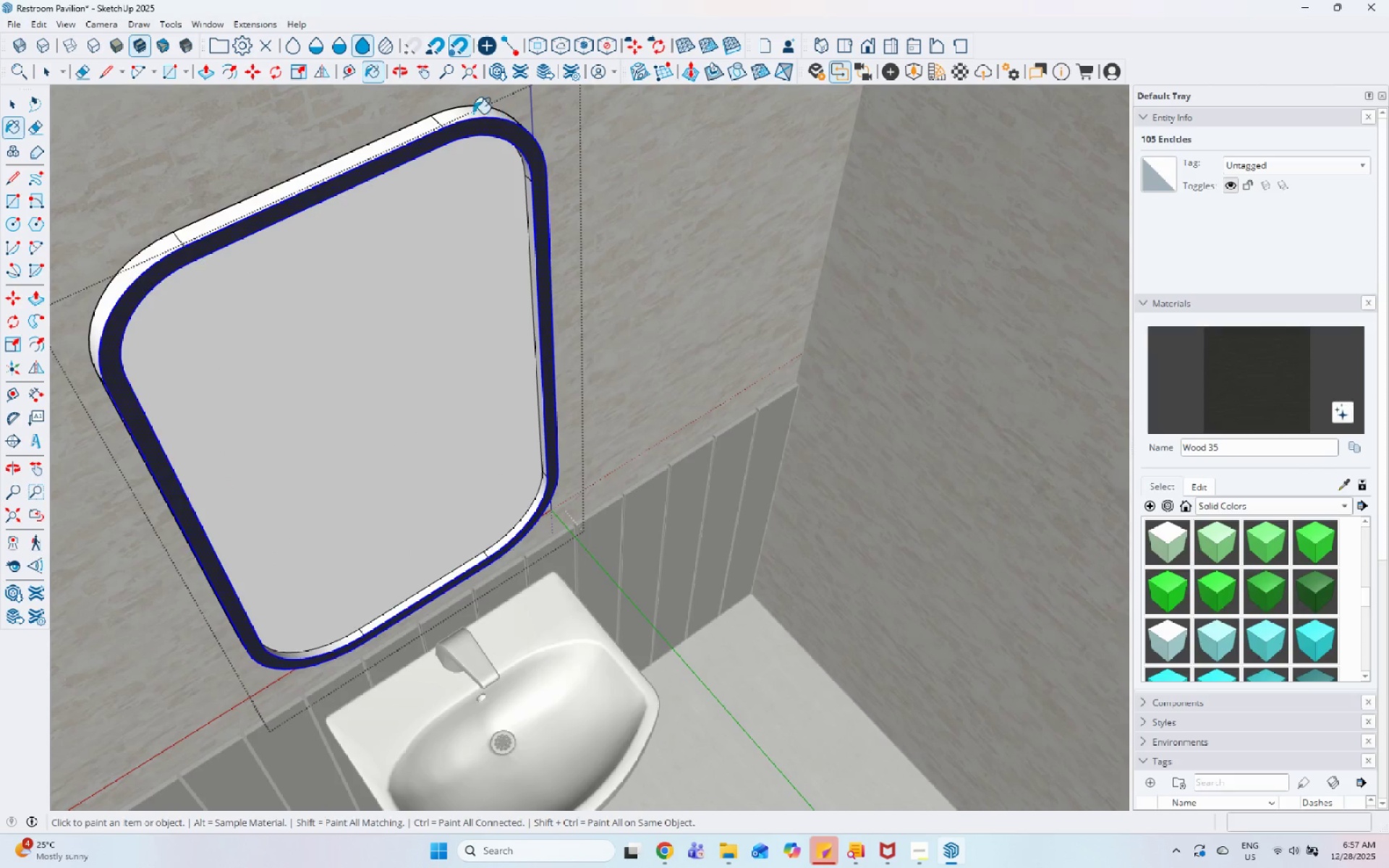 
left_click([472, 113])
 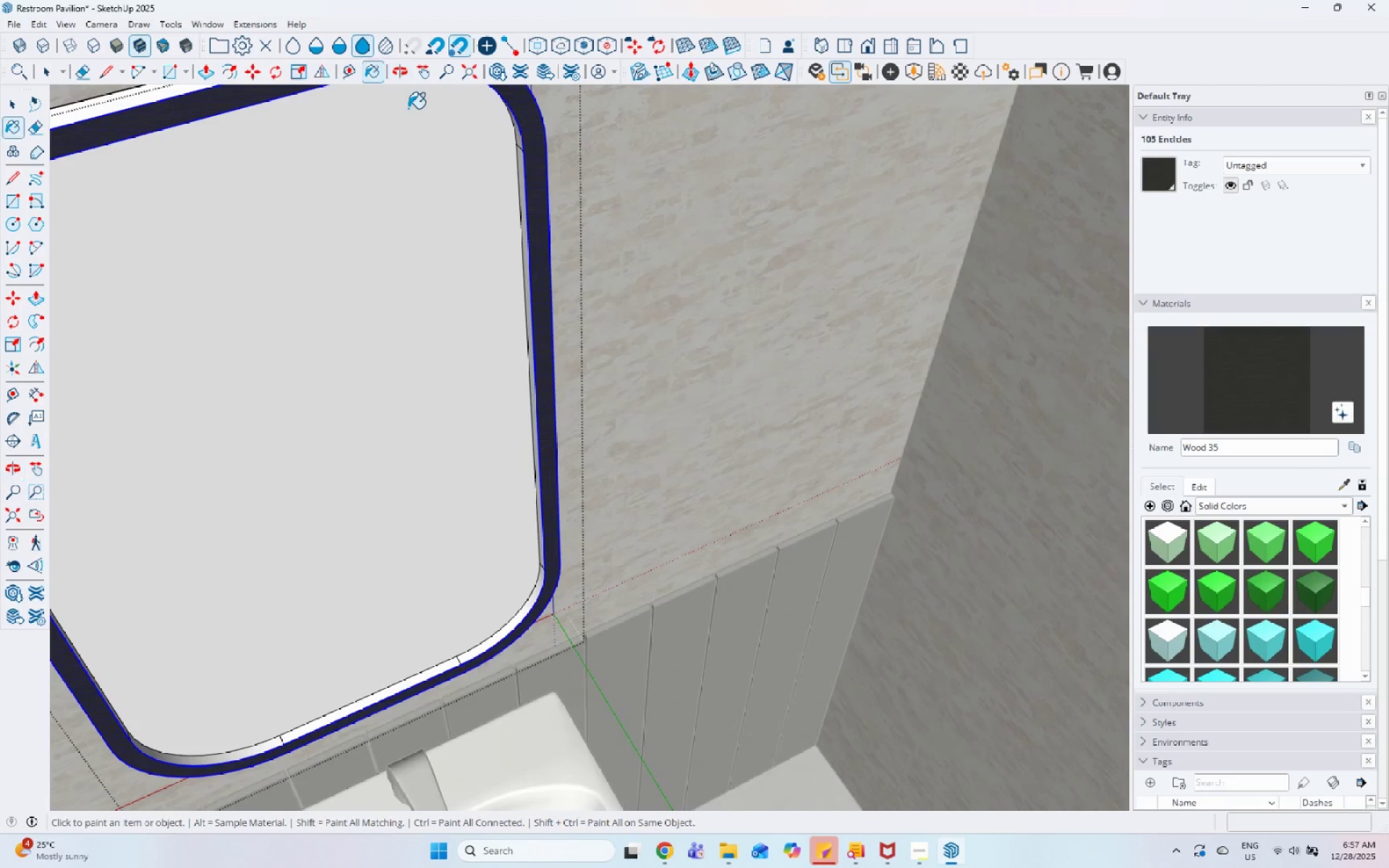 
scroll: coordinate [472, 113], scroll_direction: up, amount: 4.0
 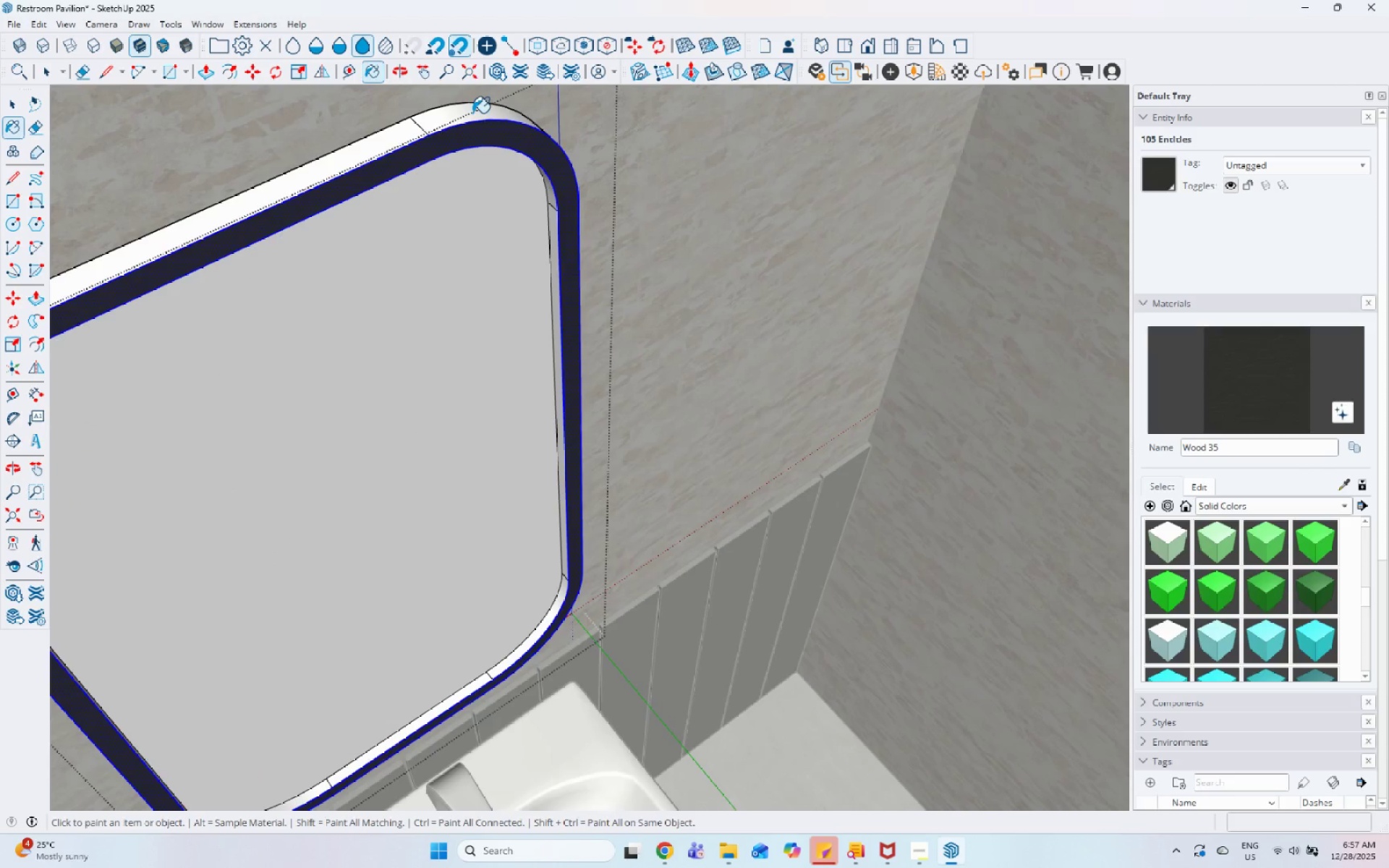 
scroll: coordinate [394, 197], scroll_direction: down, amount: 1.0
 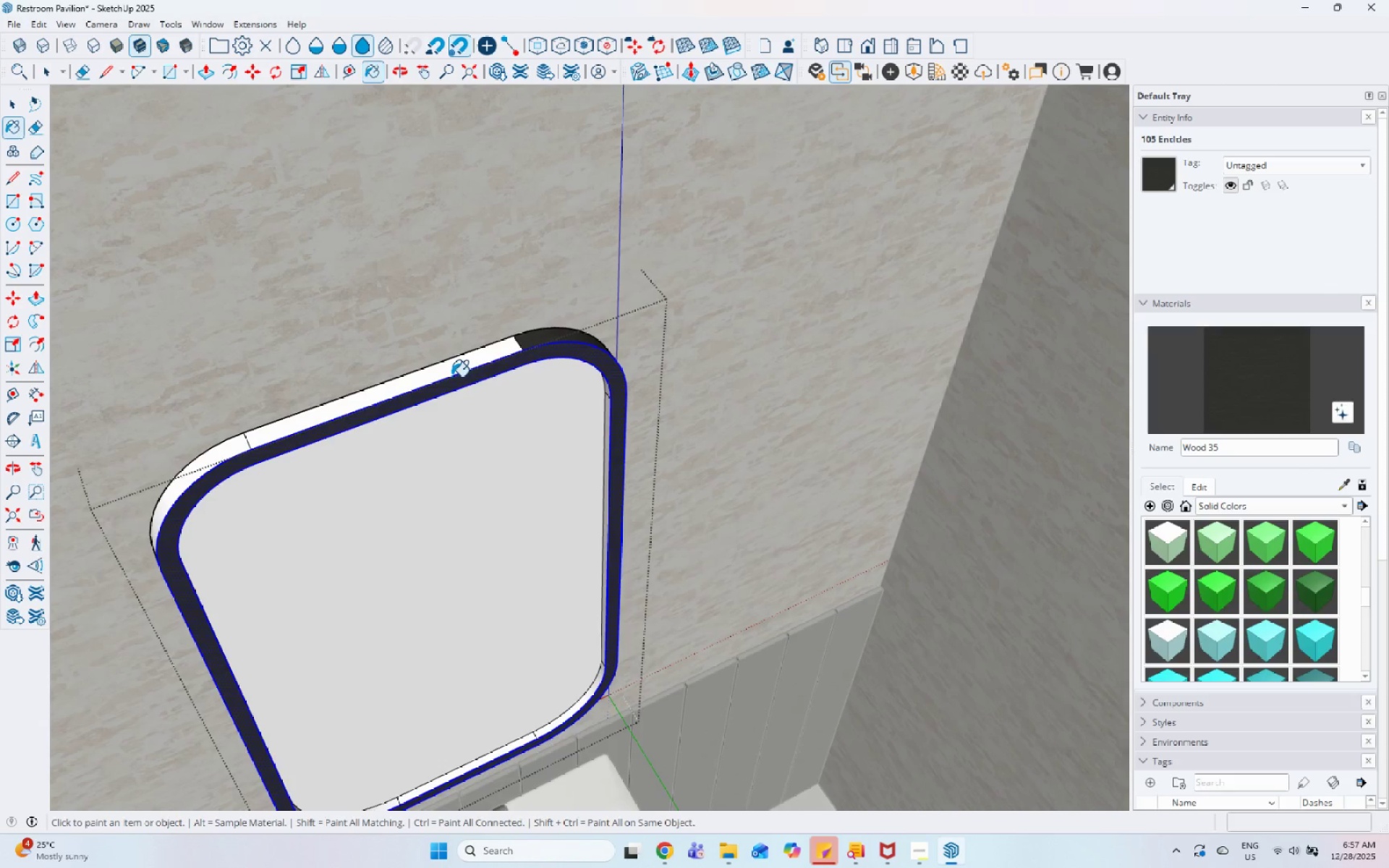 
left_click([451, 373])
 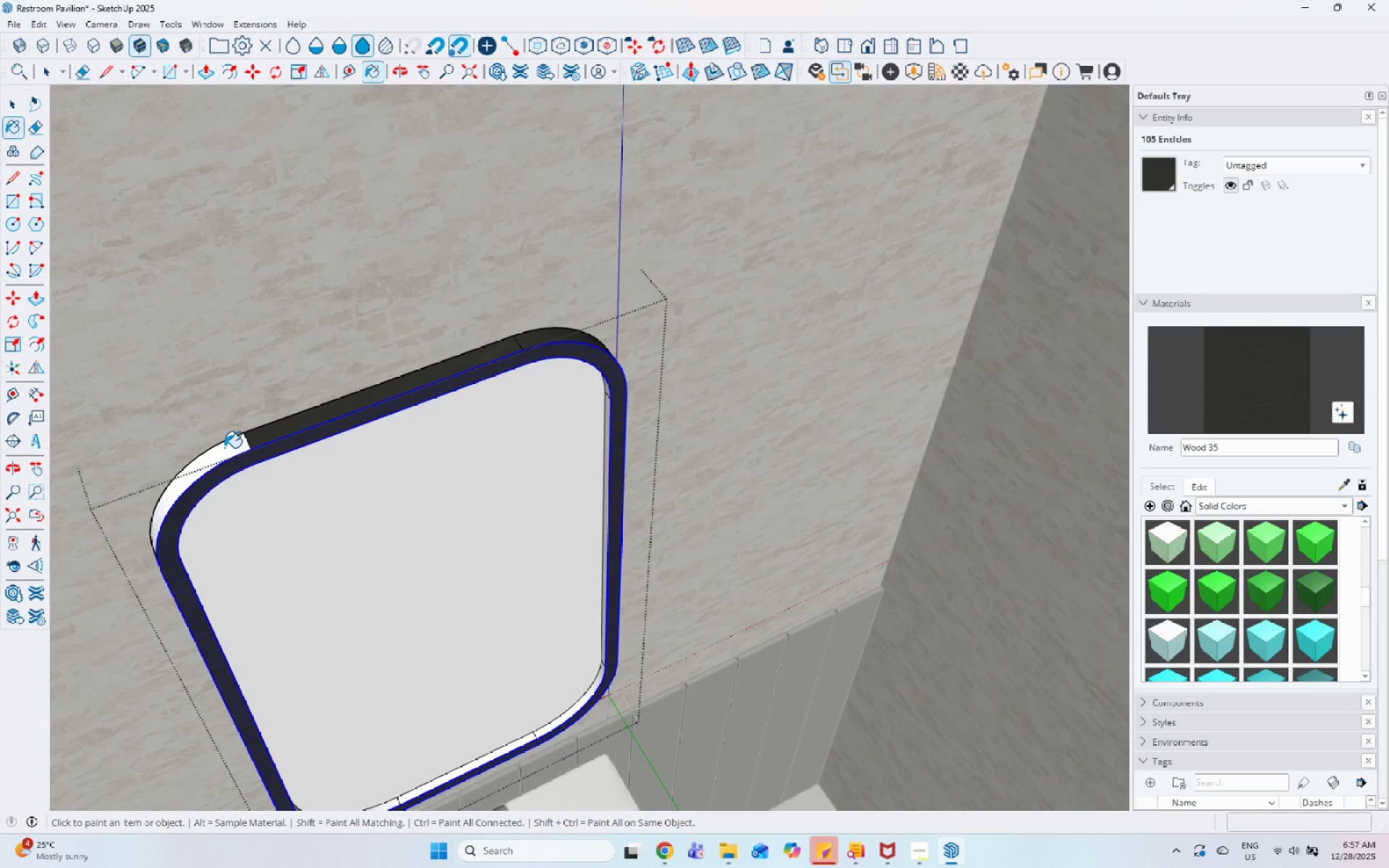 
left_click([224, 448])
 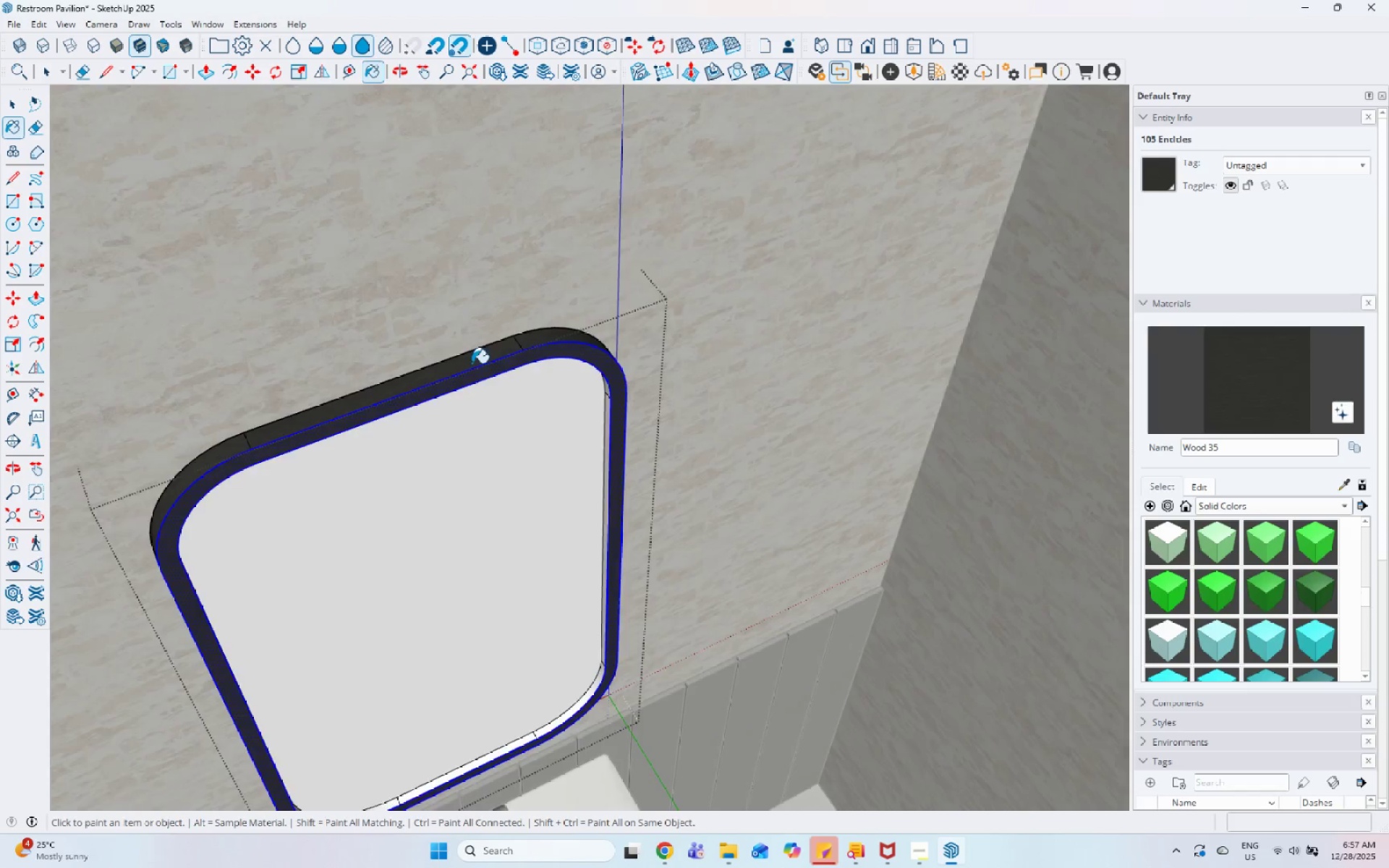 
scroll: coordinate [581, 356], scroll_direction: up, amount: 5.0
 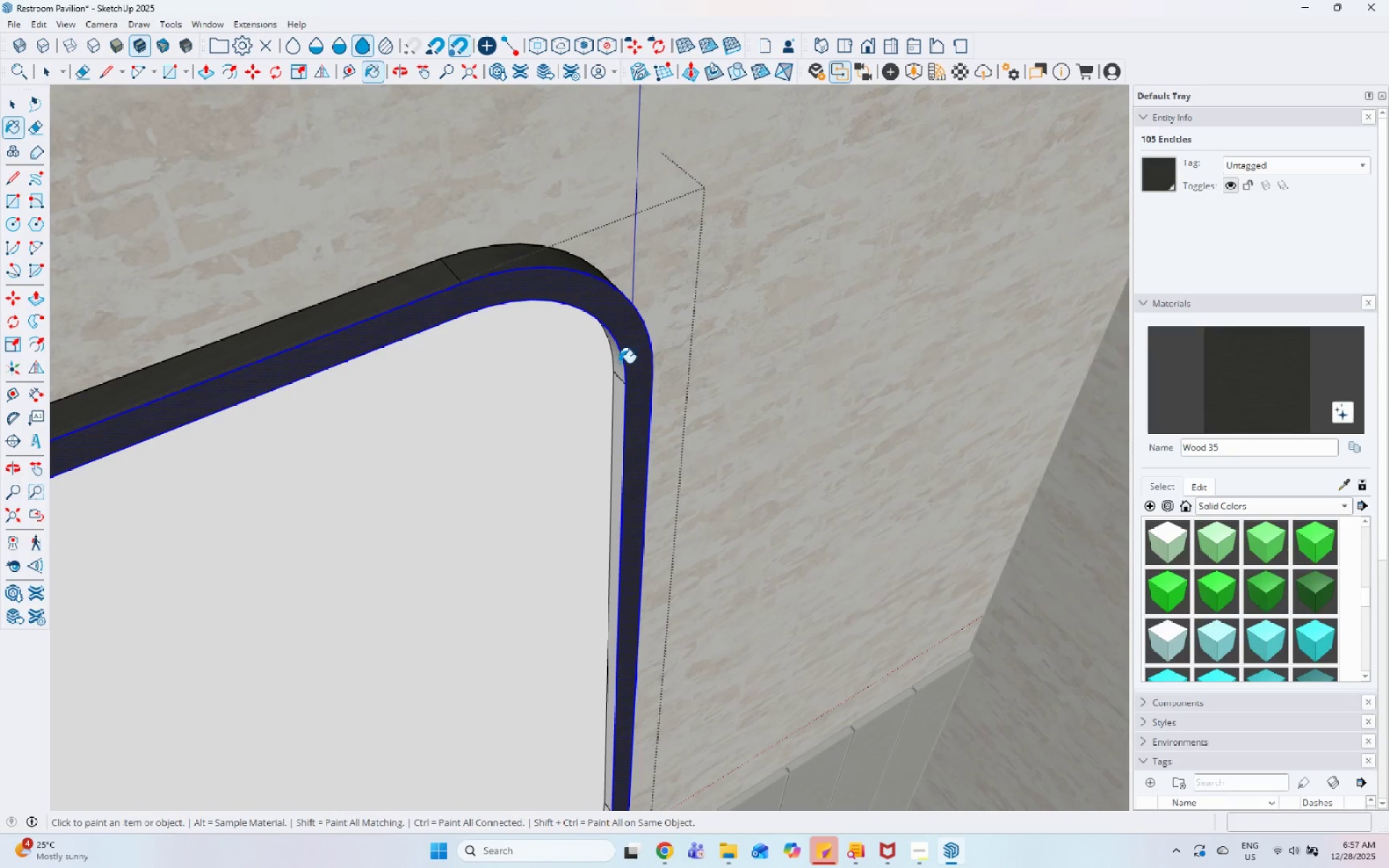 
double_click([623, 397])
 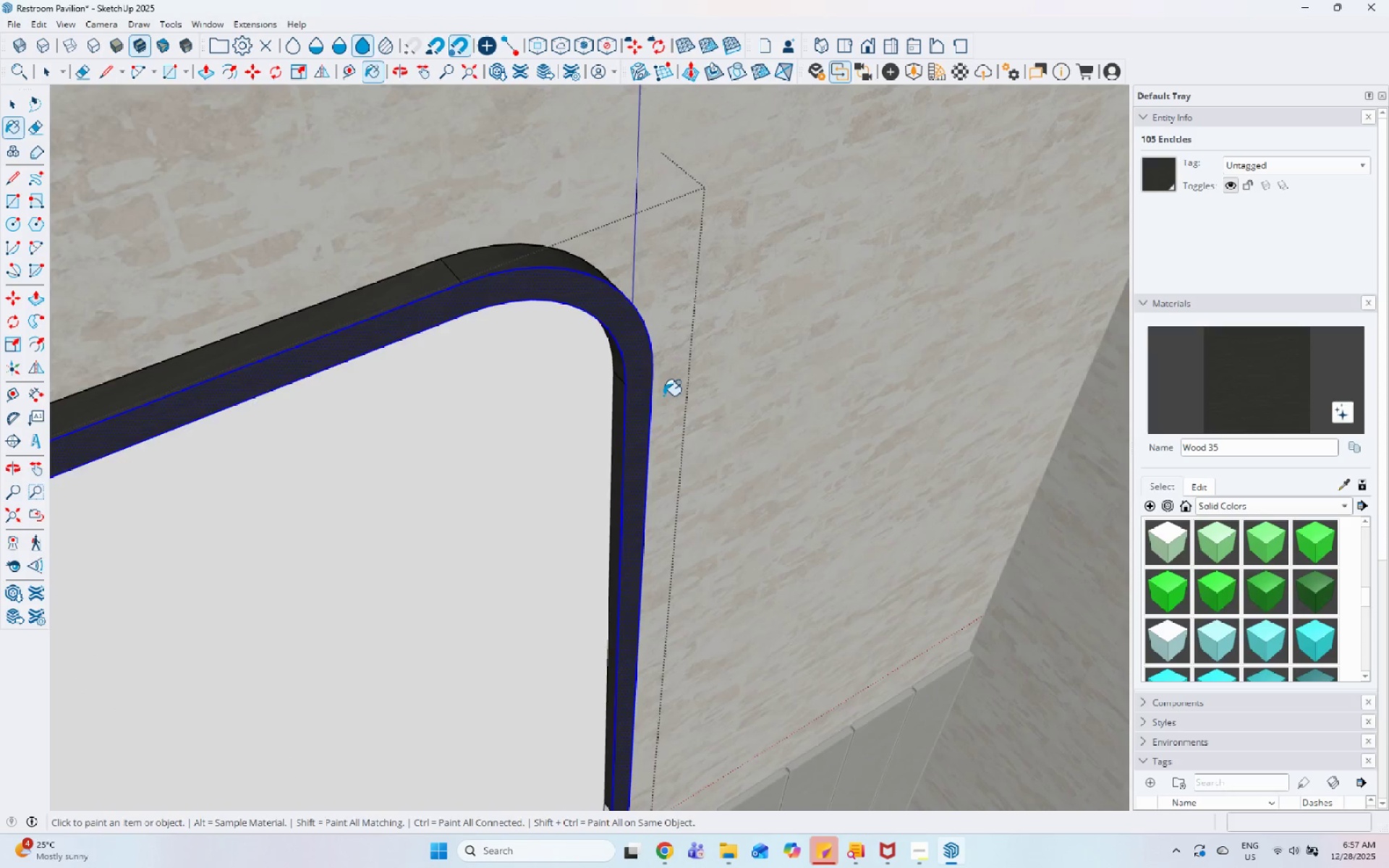 
scroll: coordinate [668, 409], scroll_direction: down, amount: 9.0
 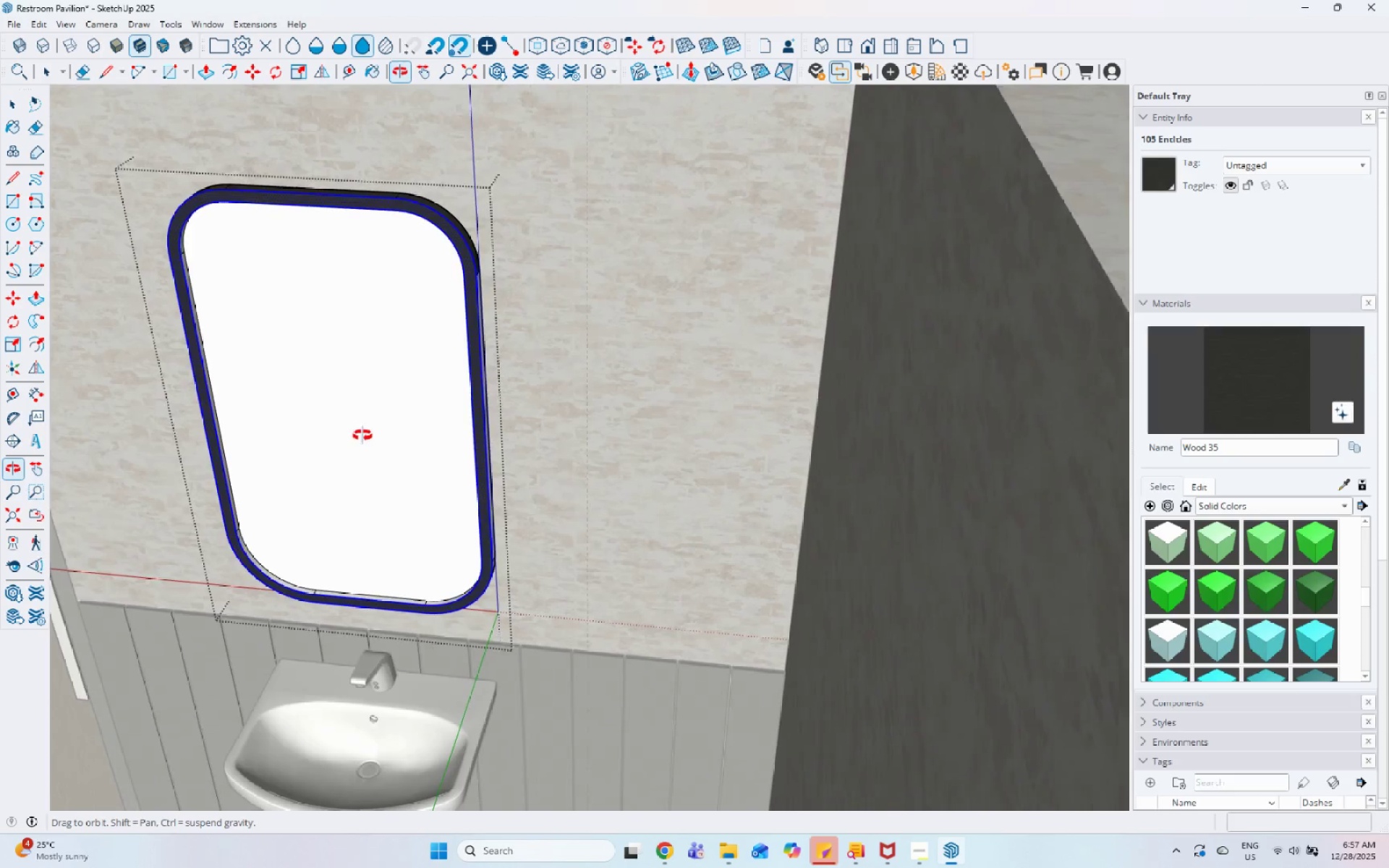 
scroll: coordinate [200, 124], scroll_direction: up, amount: 14.0
 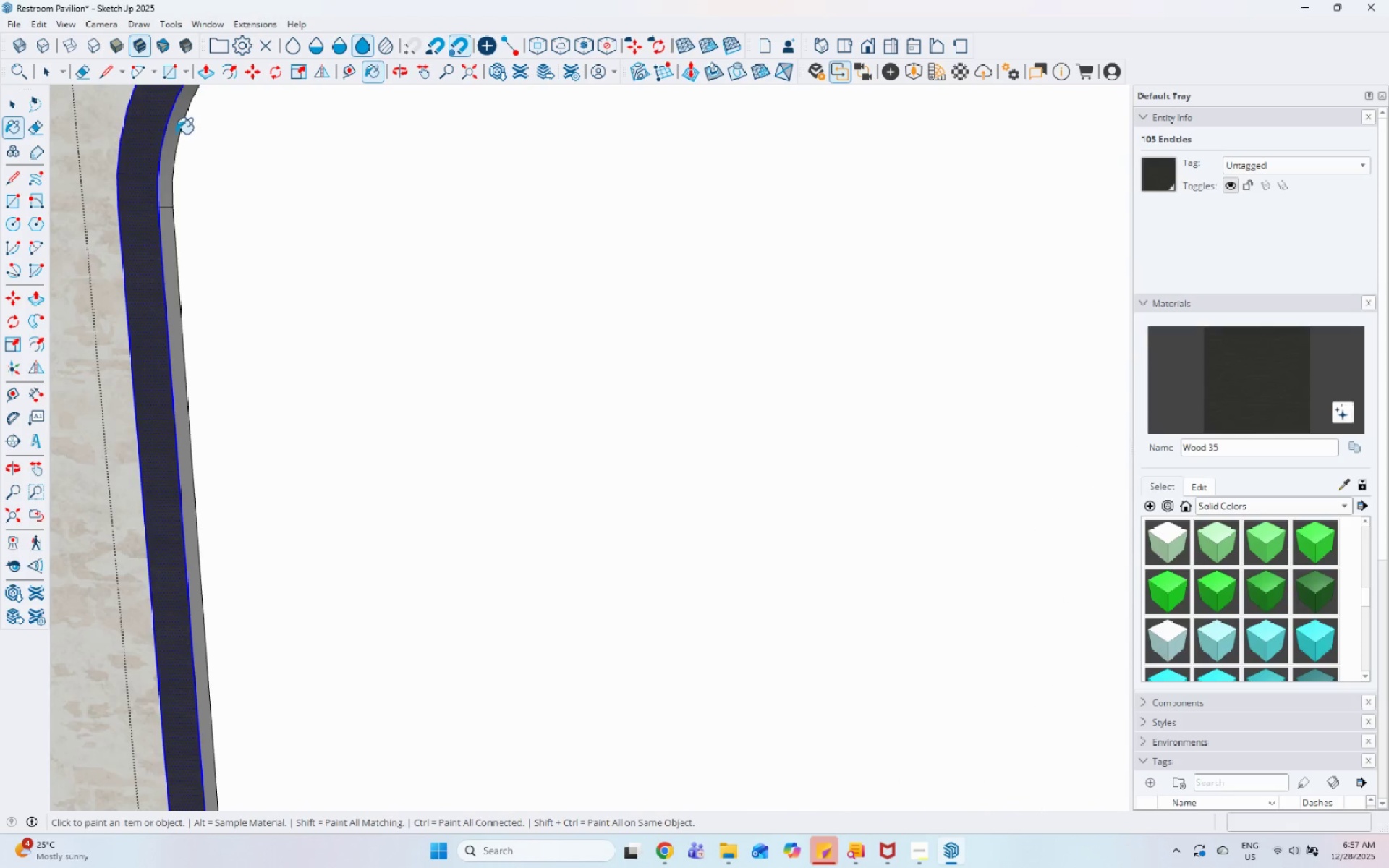 
left_click([174, 134])
 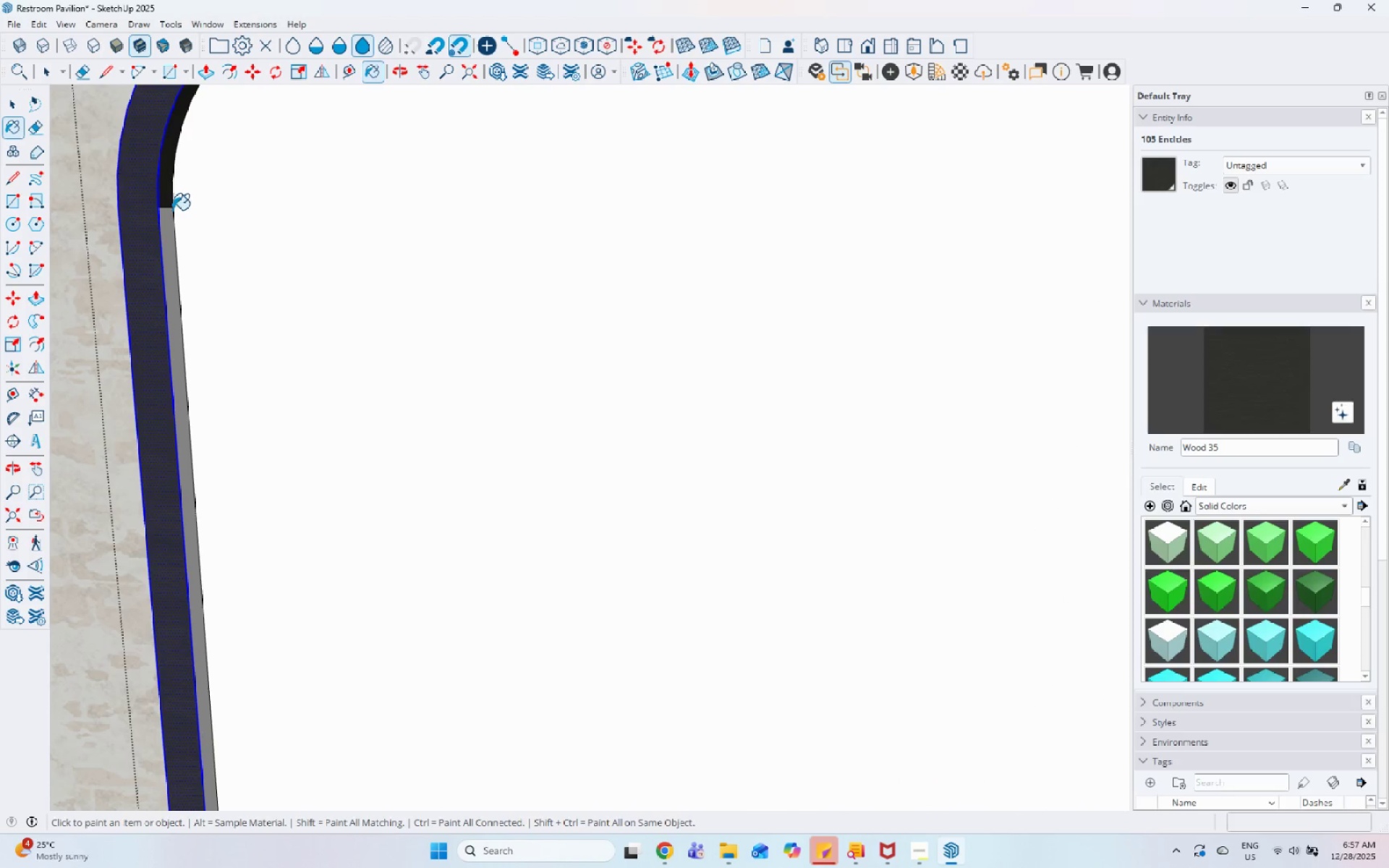 
left_click([166, 221])
 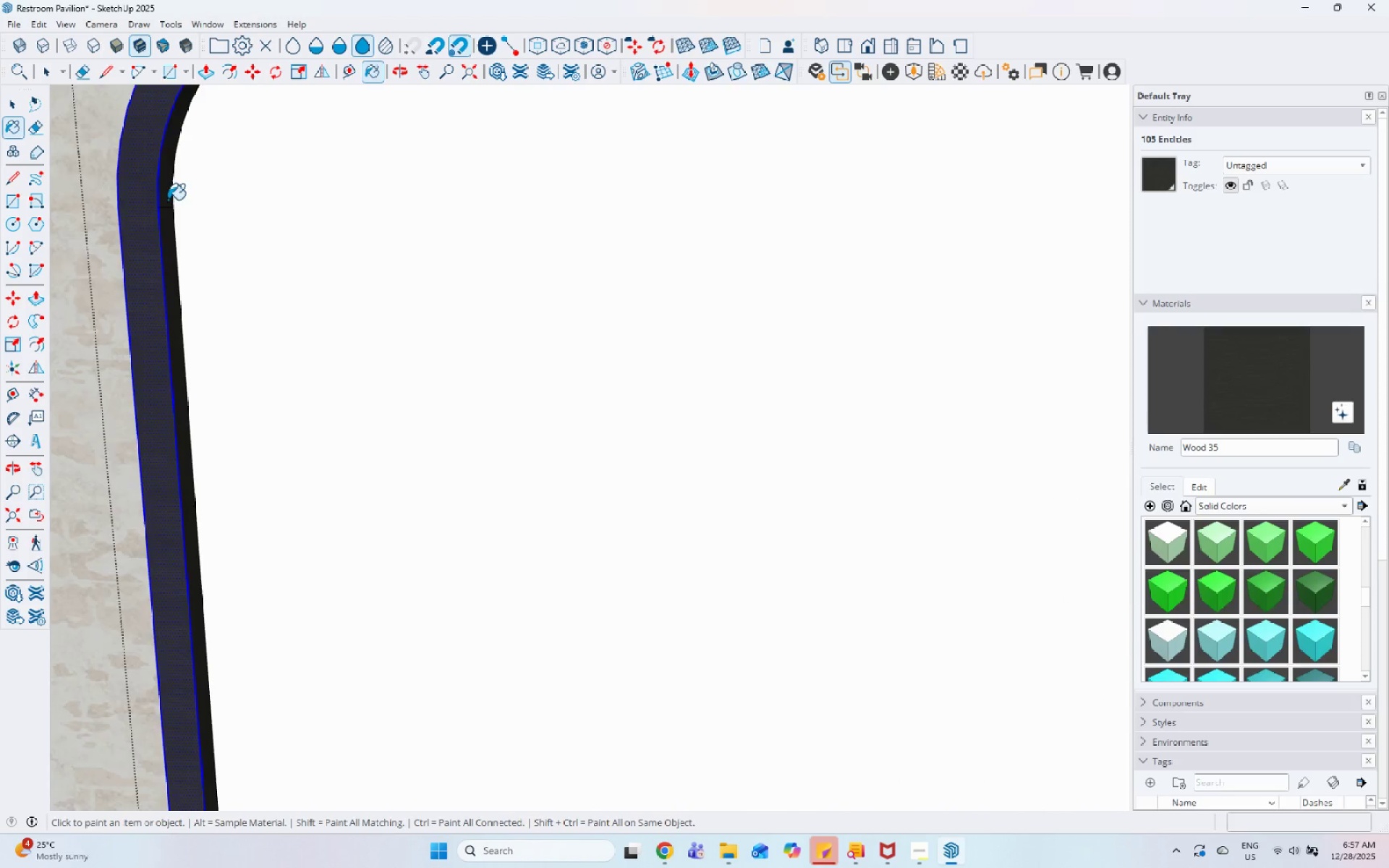 
scroll: coordinate [660, 757], scroll_direction: down, amount: 7.0
 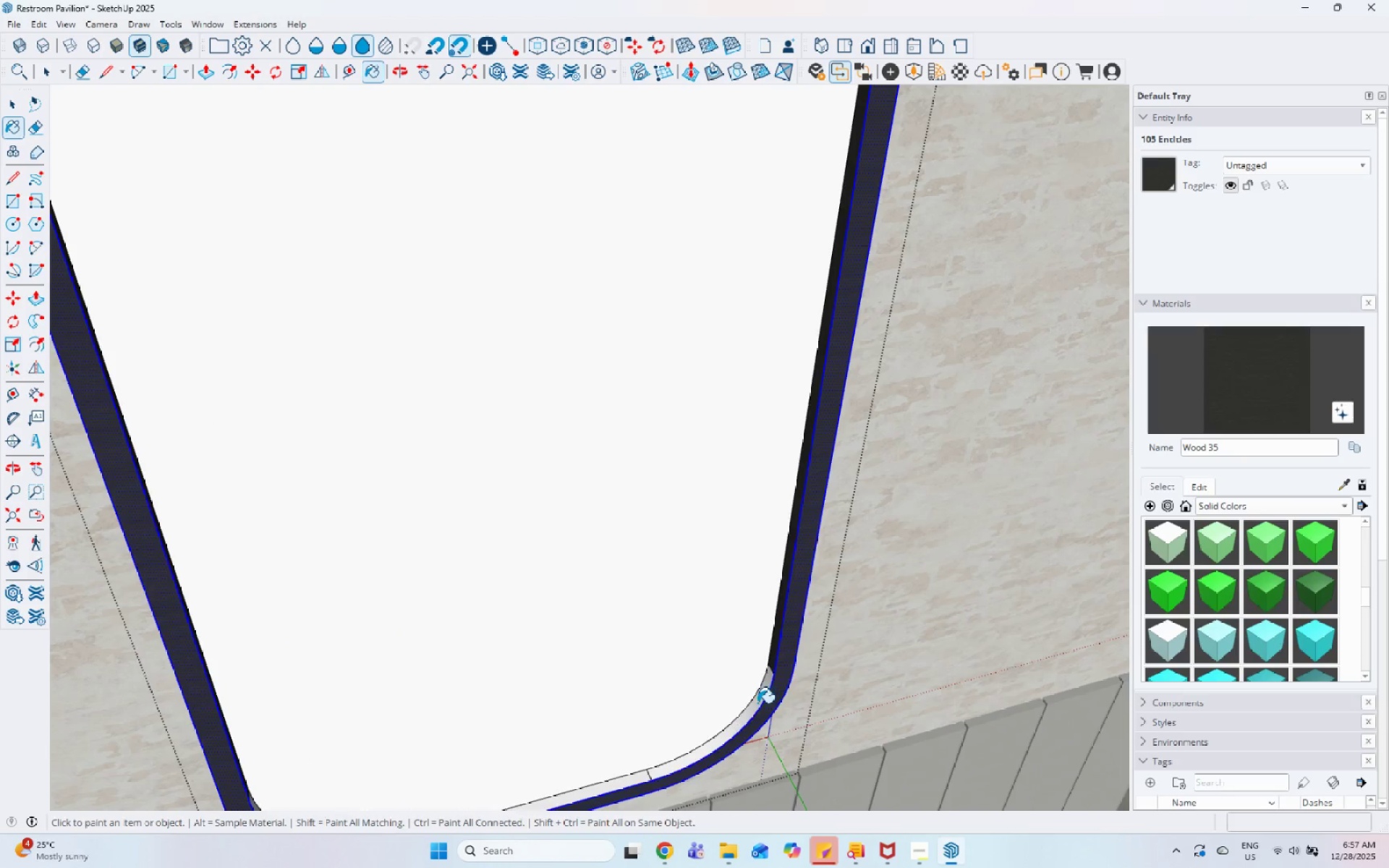 
scroll: coordinate [733, 720], scroll_direction: none, amount: 0.0
 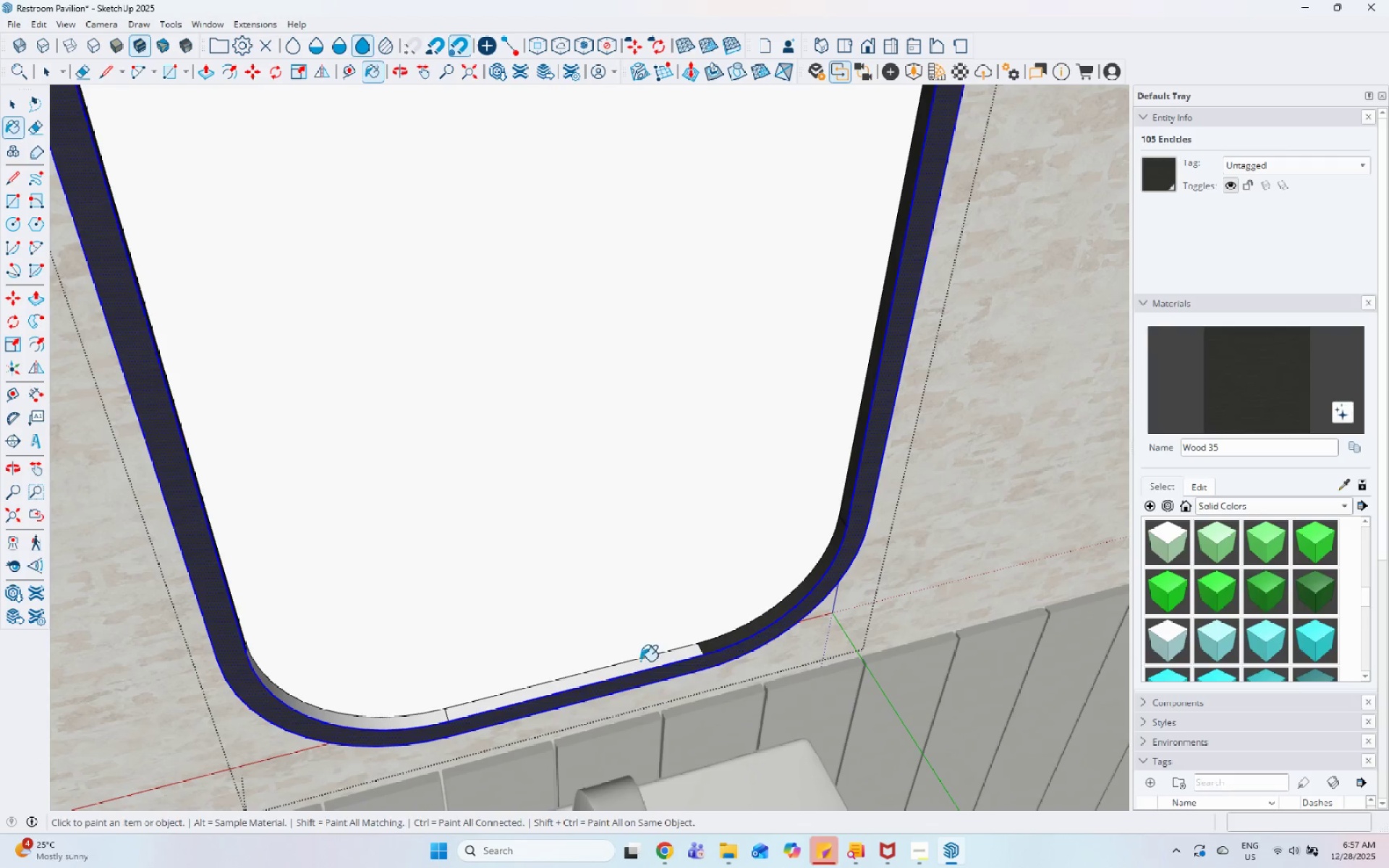 
left_click([640, 661])
 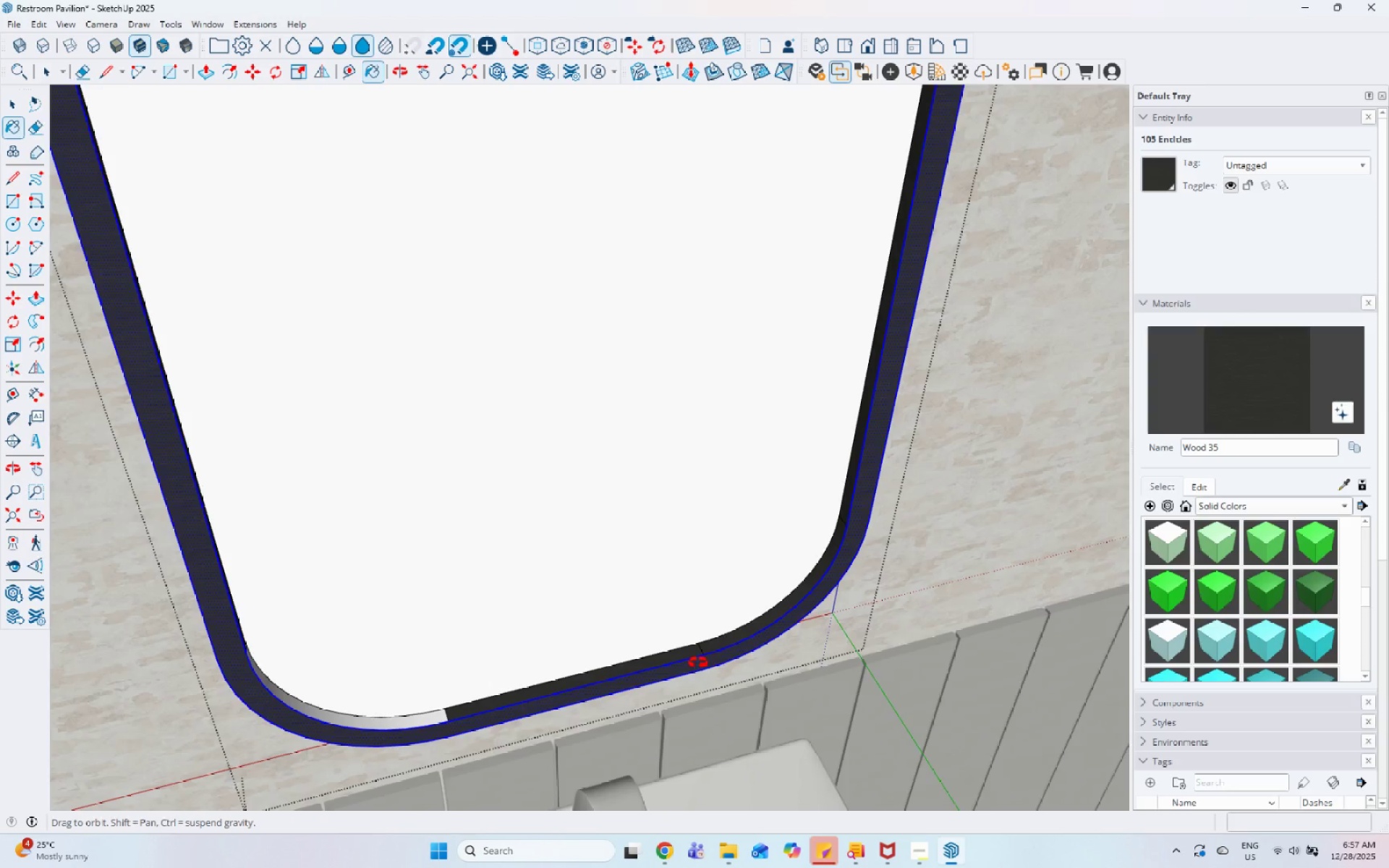 
scroll: coordinate [702, 662], scroll_direction: up, amount: 1.0
 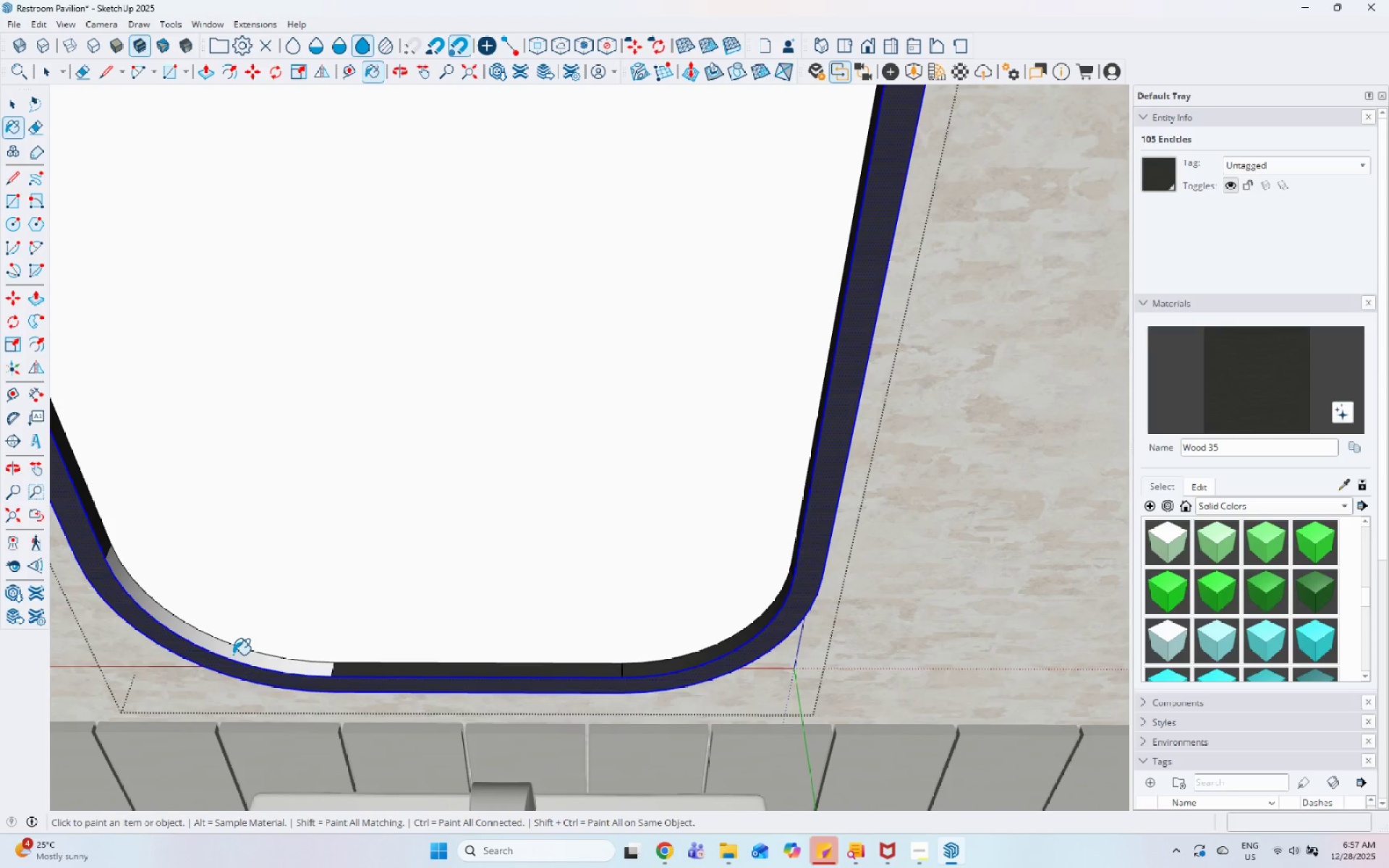 
scroll: coordinate [373, 660], scroll_direction: down, amount: 13.0
 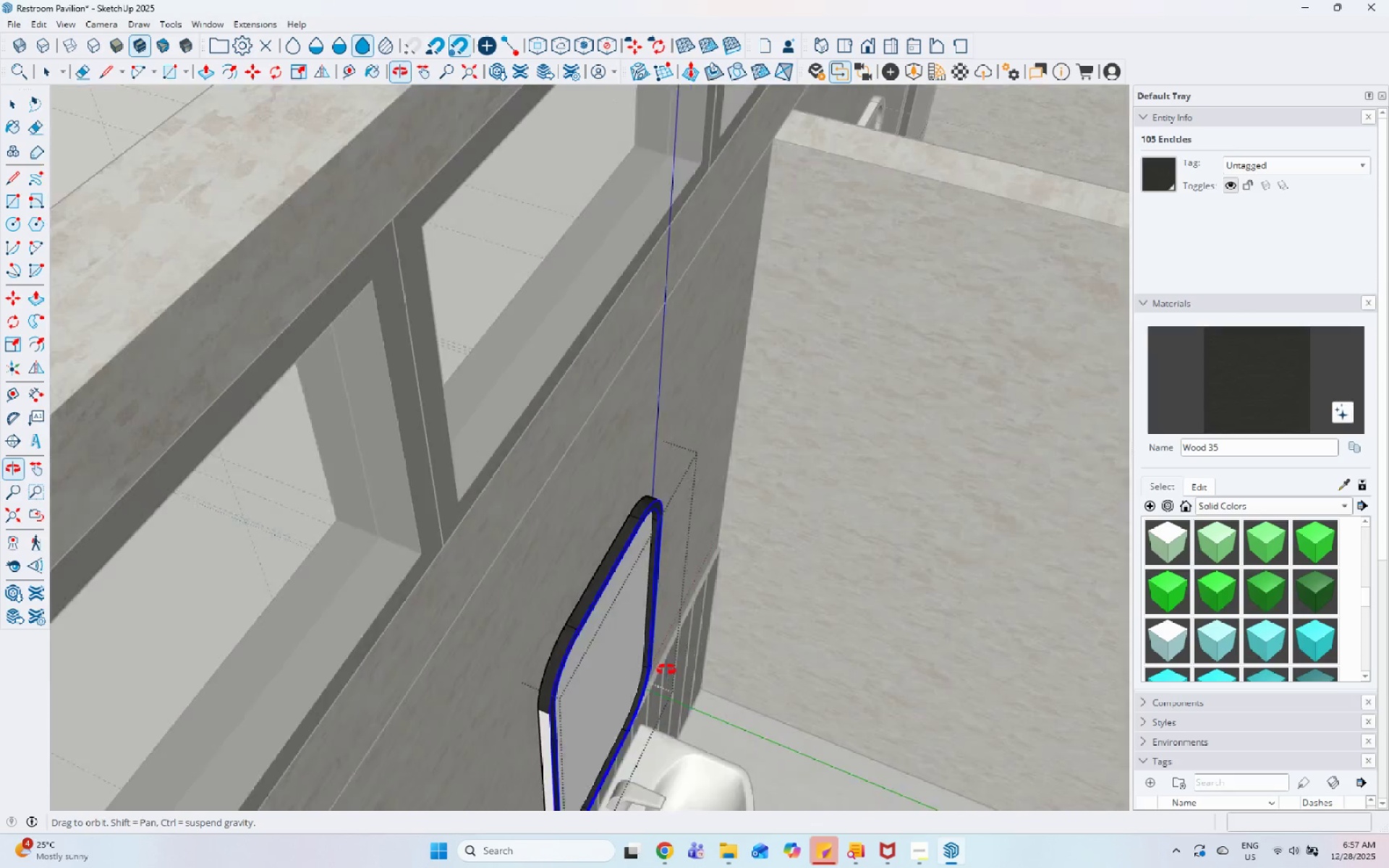 
scroll: coordinate [515, 723], scroll_direction: up, amount: 5.0
 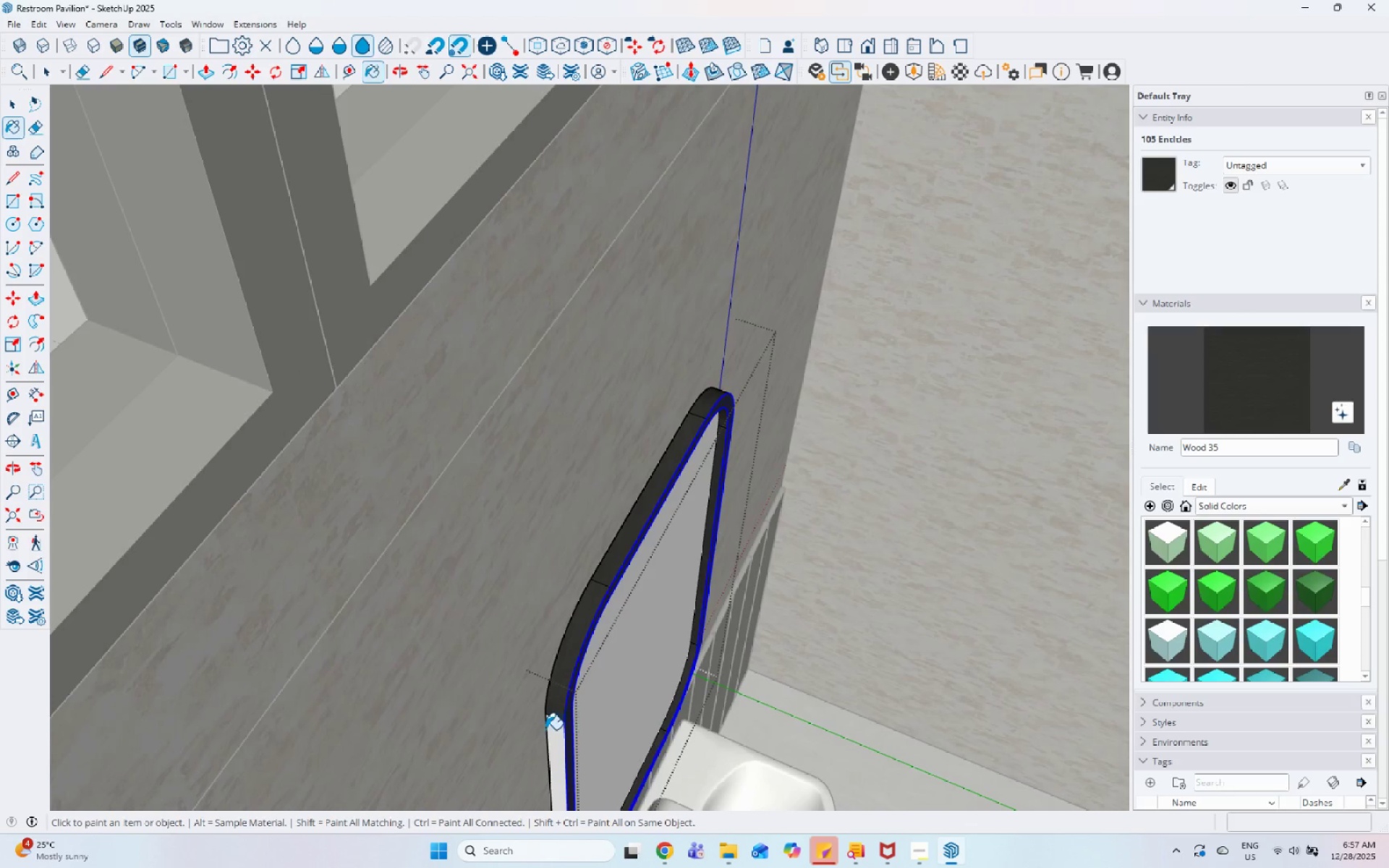 
left_click([553, 729])
 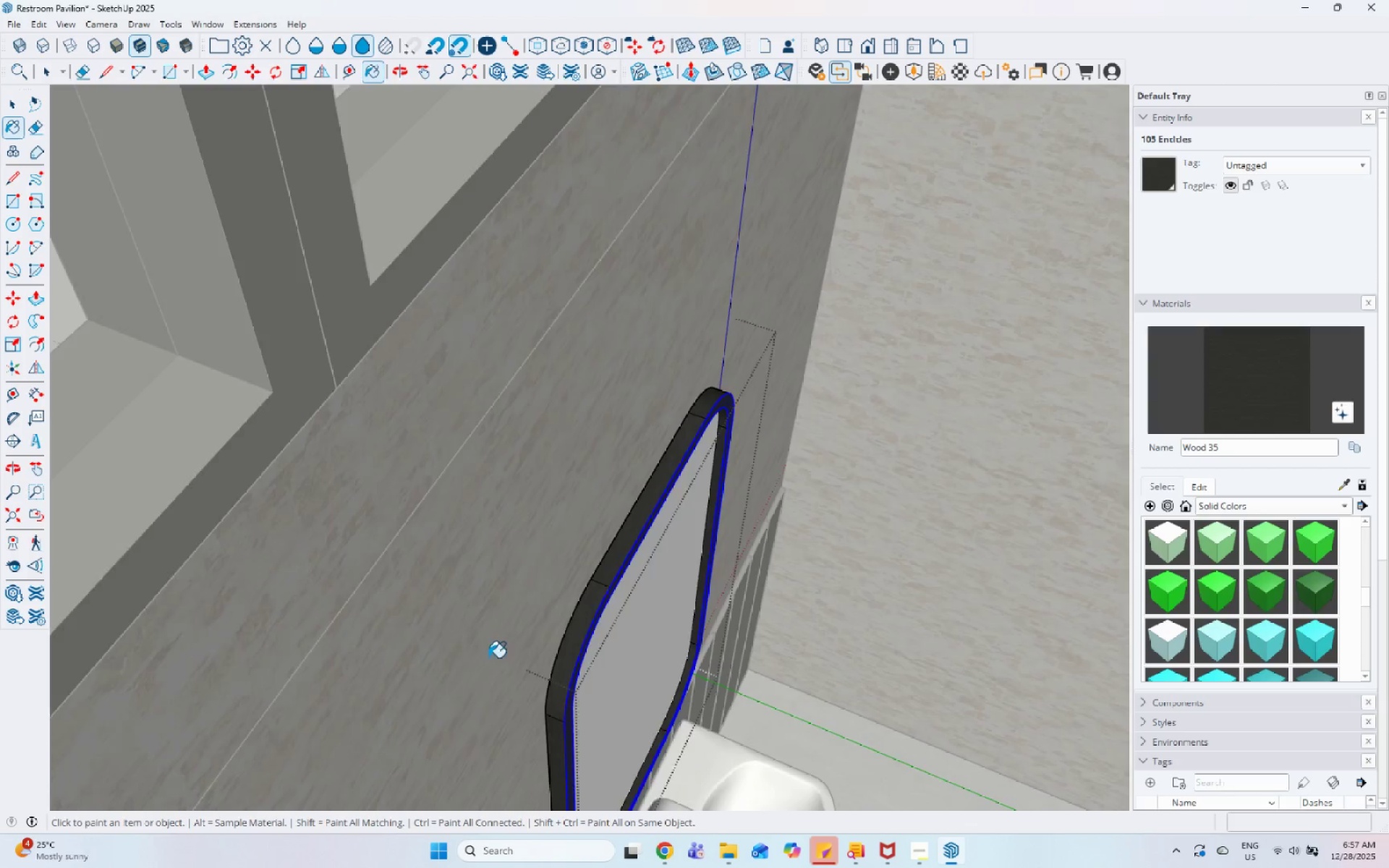 
scroll: coordinate [467, 717], scroll_direction: down, amount: 17.0
 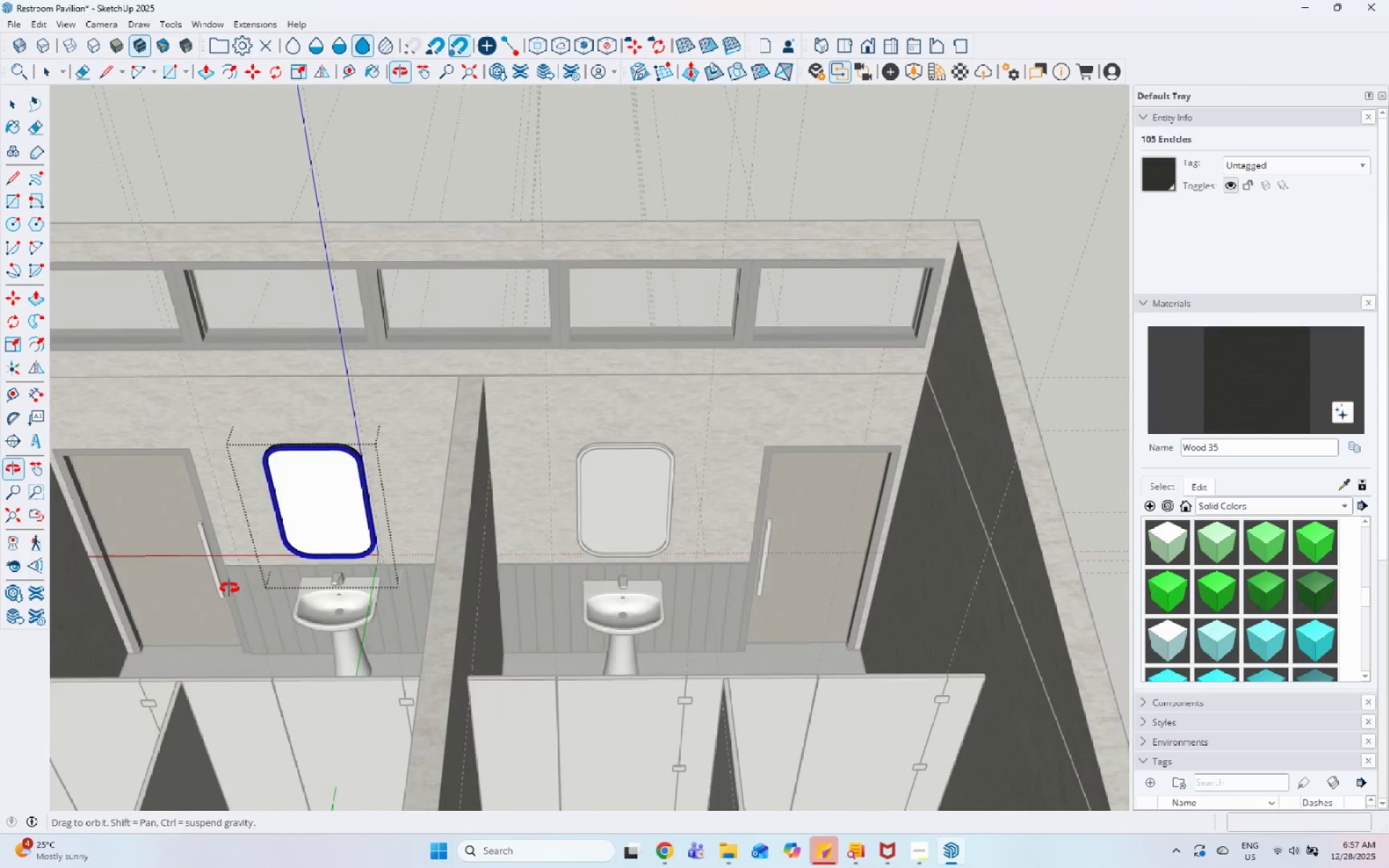 
scroll: coordinate [290, 650], scroll_direction: up, amount: 22.0
 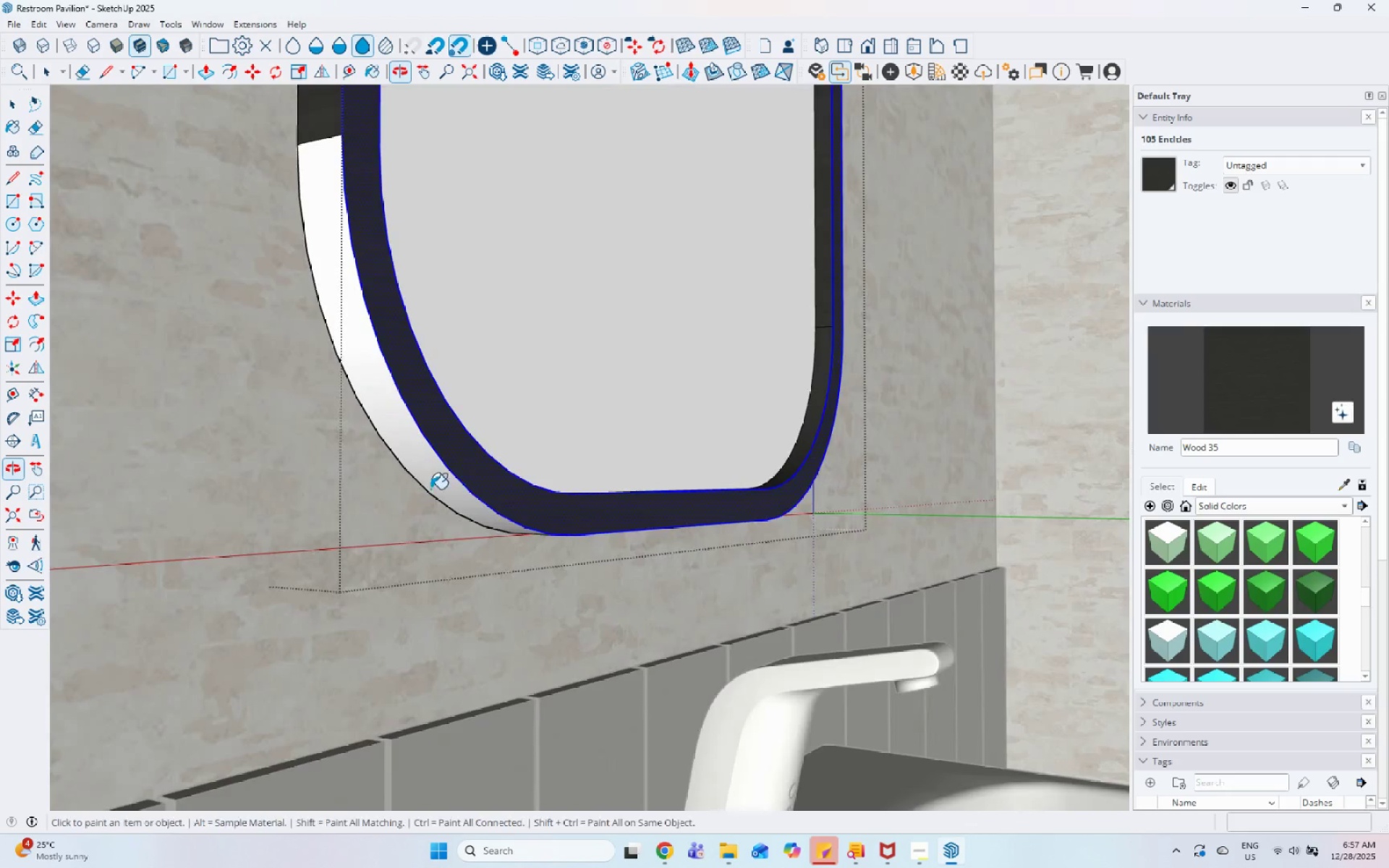 
left_click([430, 467])
 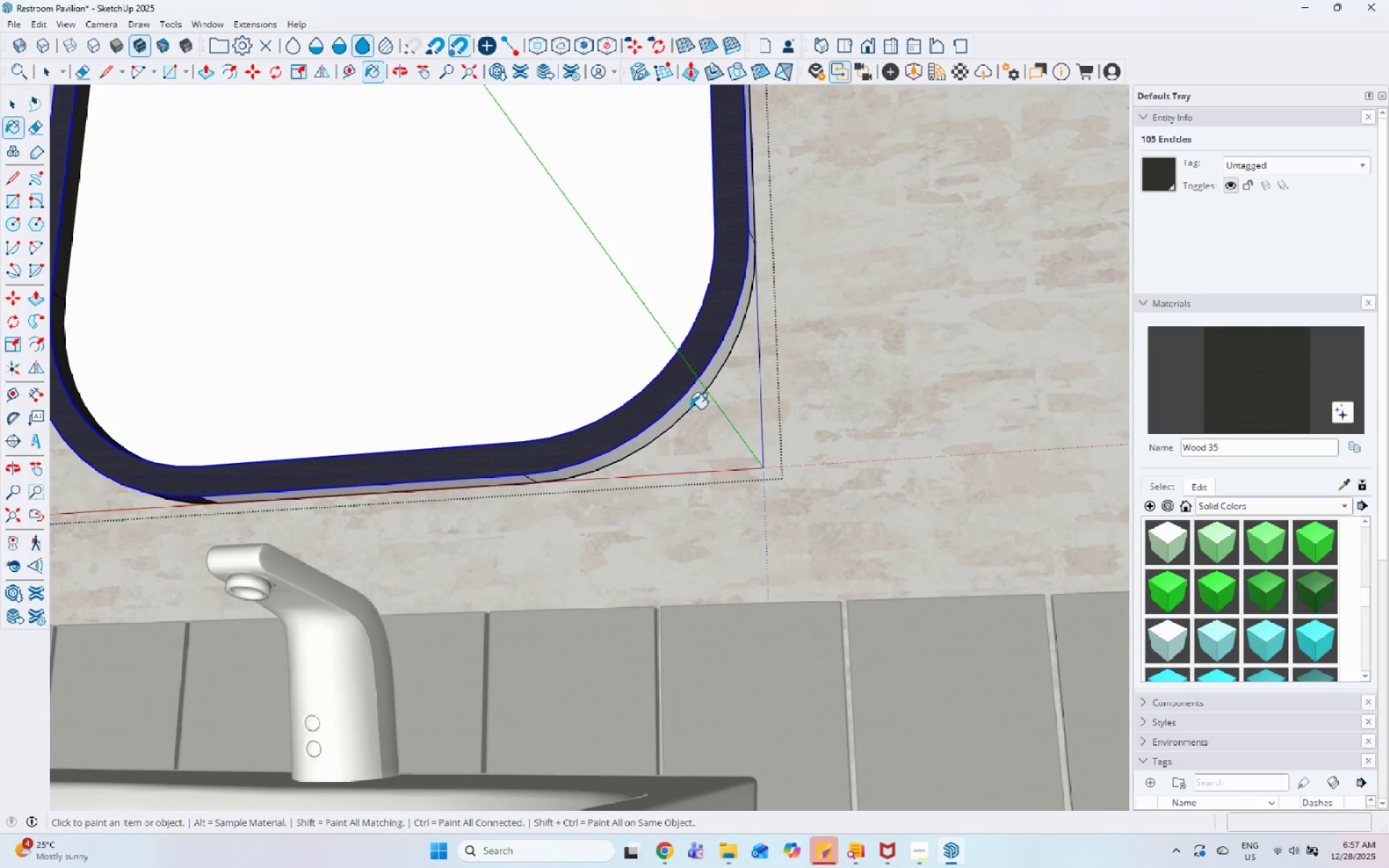 
left_click([660, 428])
 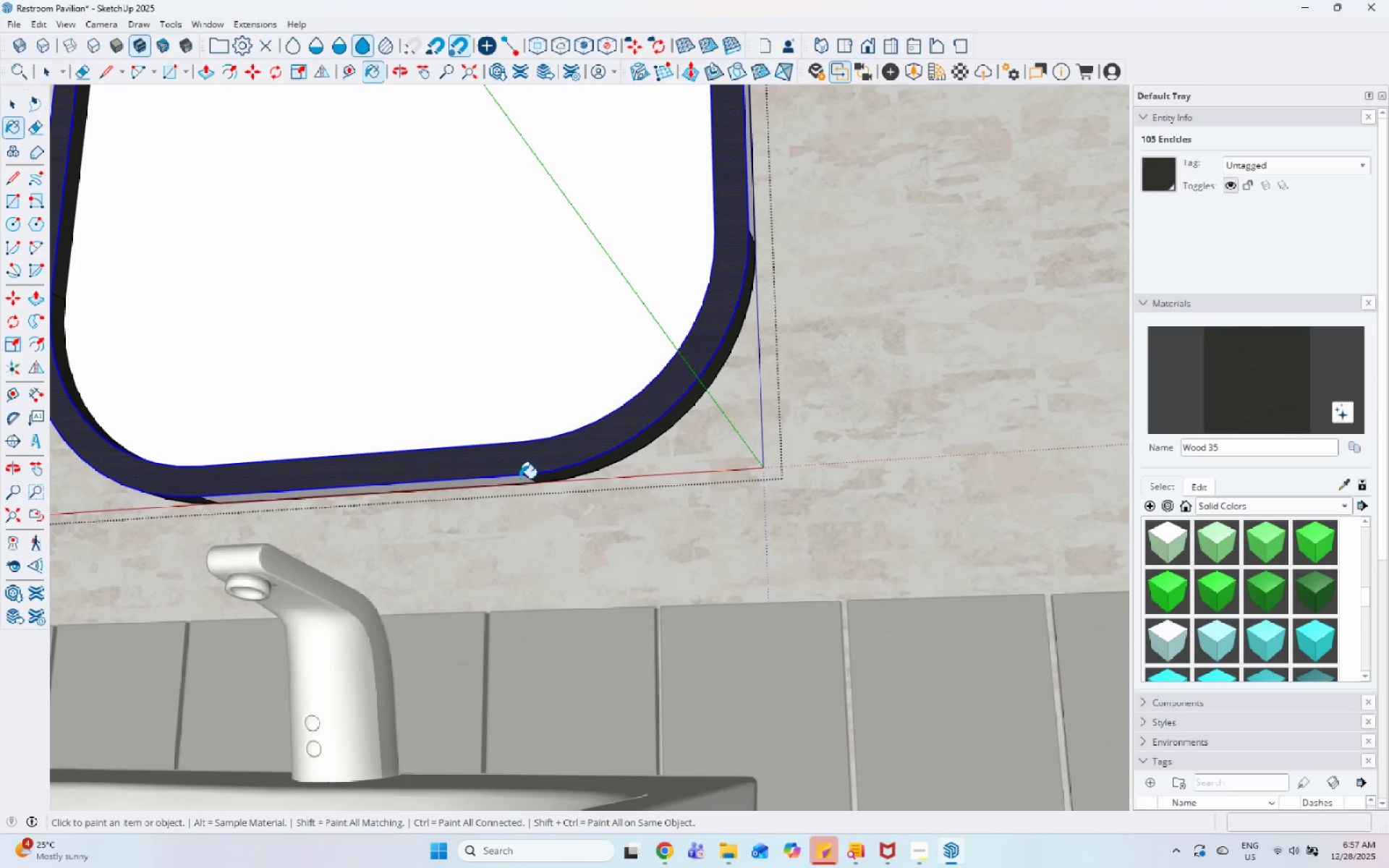 
left_click([514, 482])
 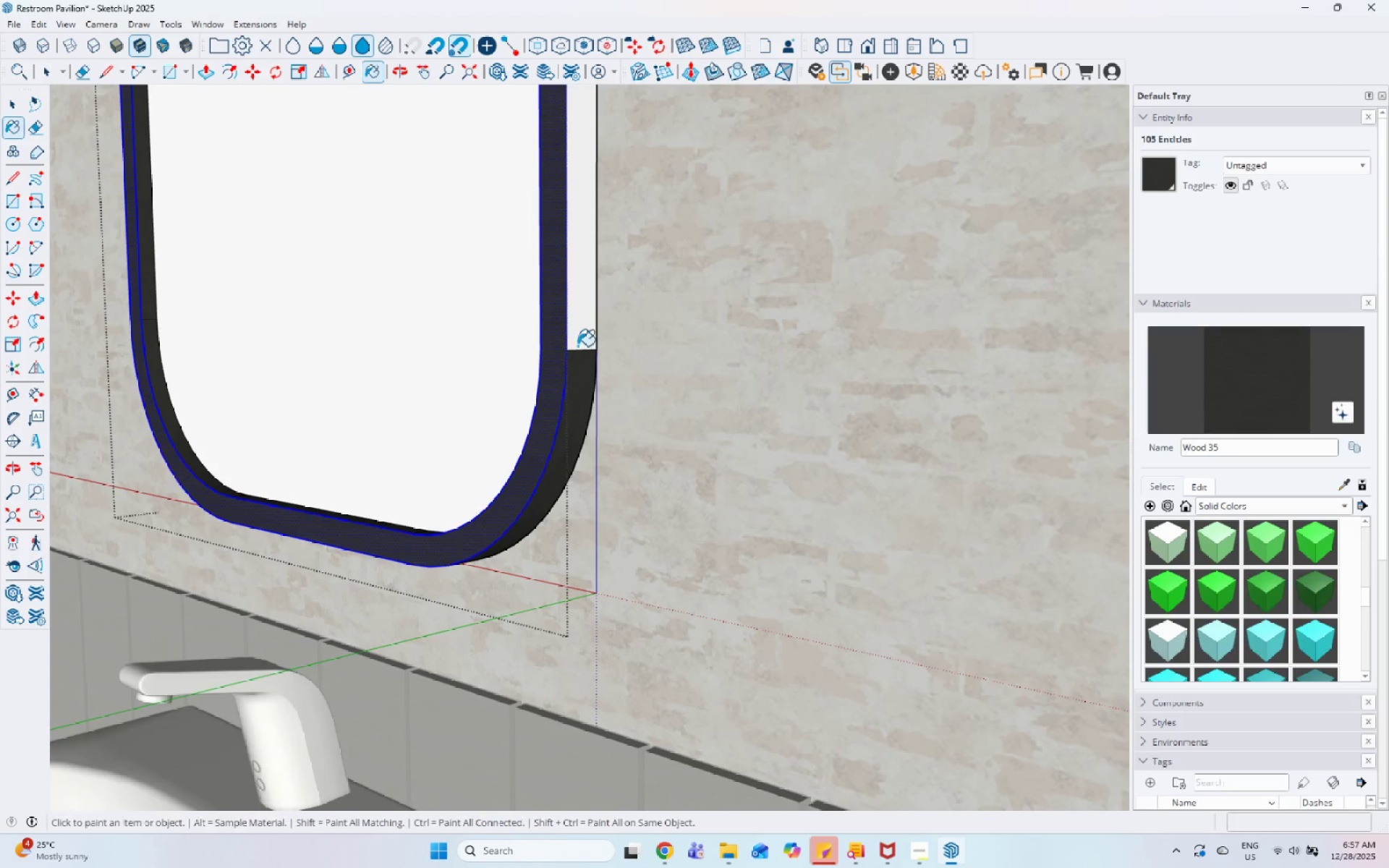 
left_click([585, 329])
 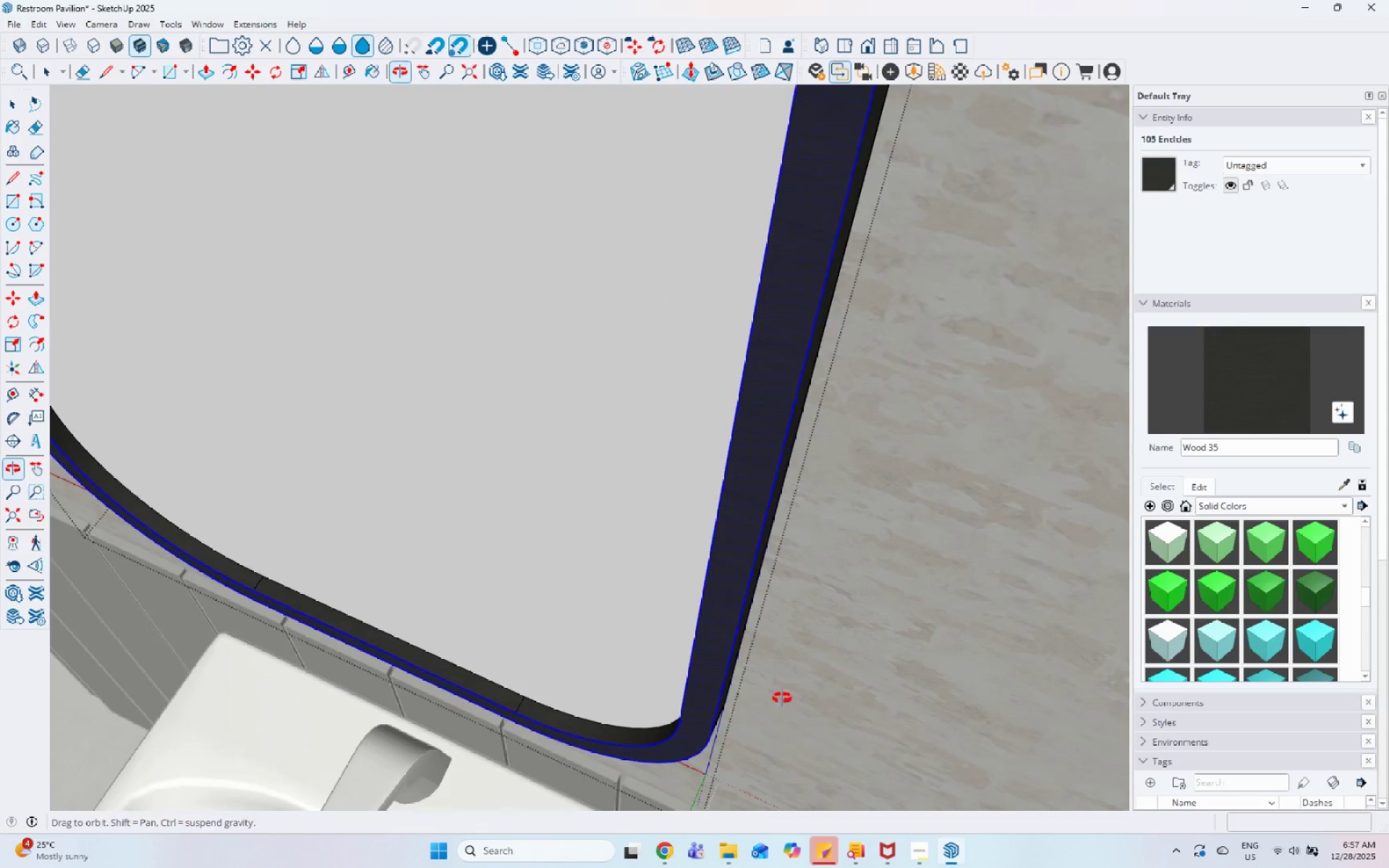 
scroll: coordinate [734, 694], scroll_direction: down, amount: 8.0
 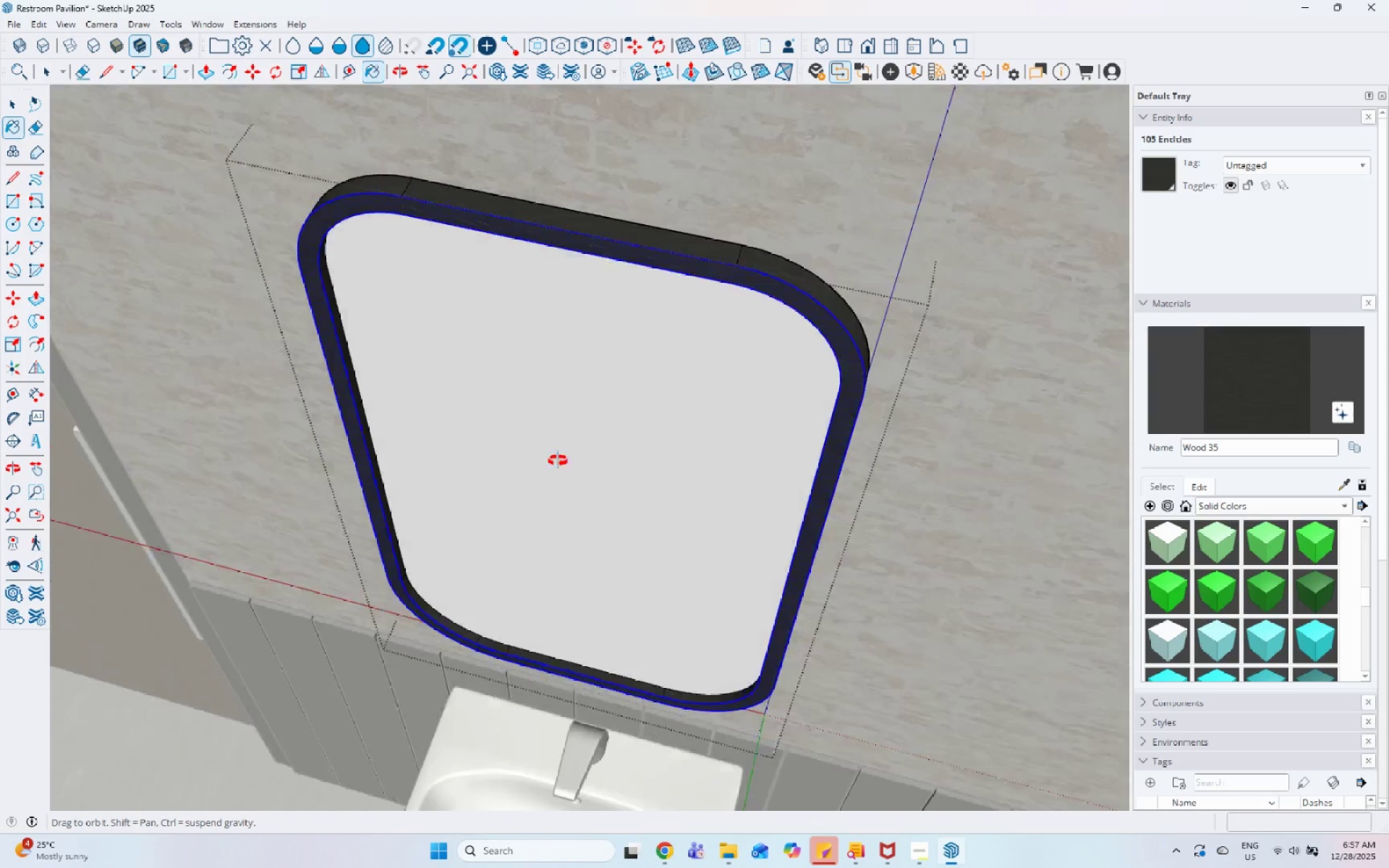 
key(Space)
 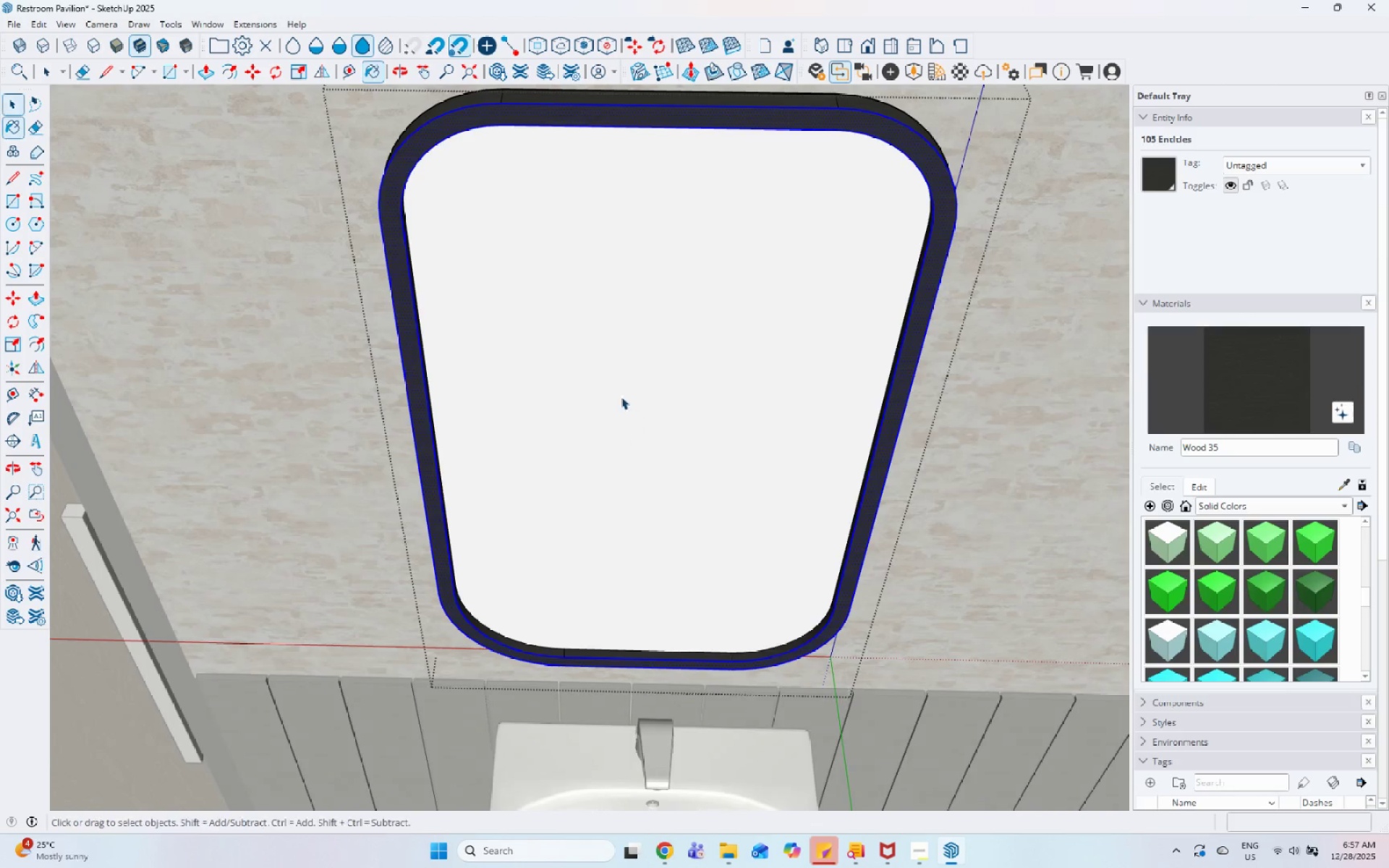 
left_click([629, 365])
 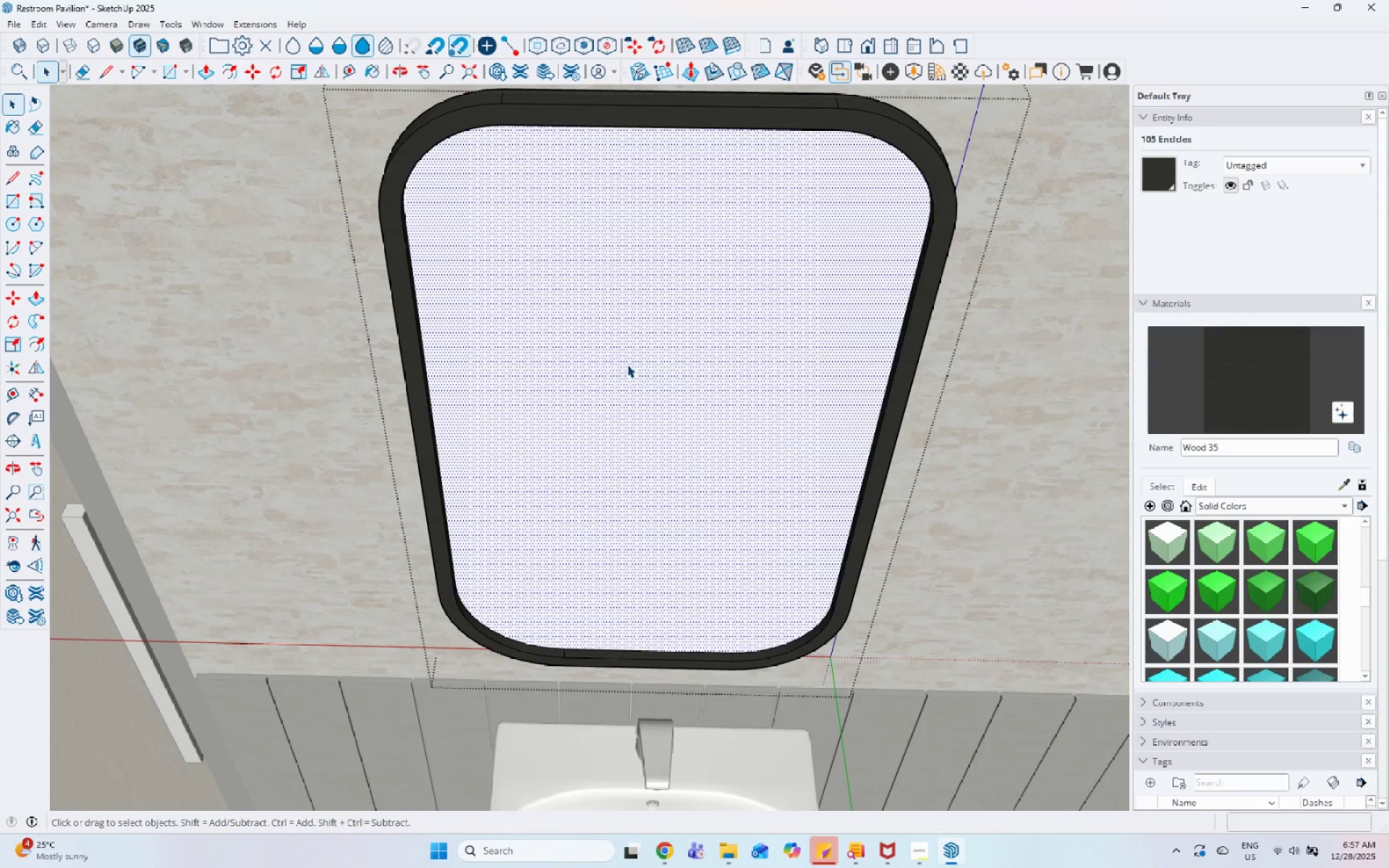 
scroll: coordinate [627, 365], scroll_direction: down, amount: 5.0
 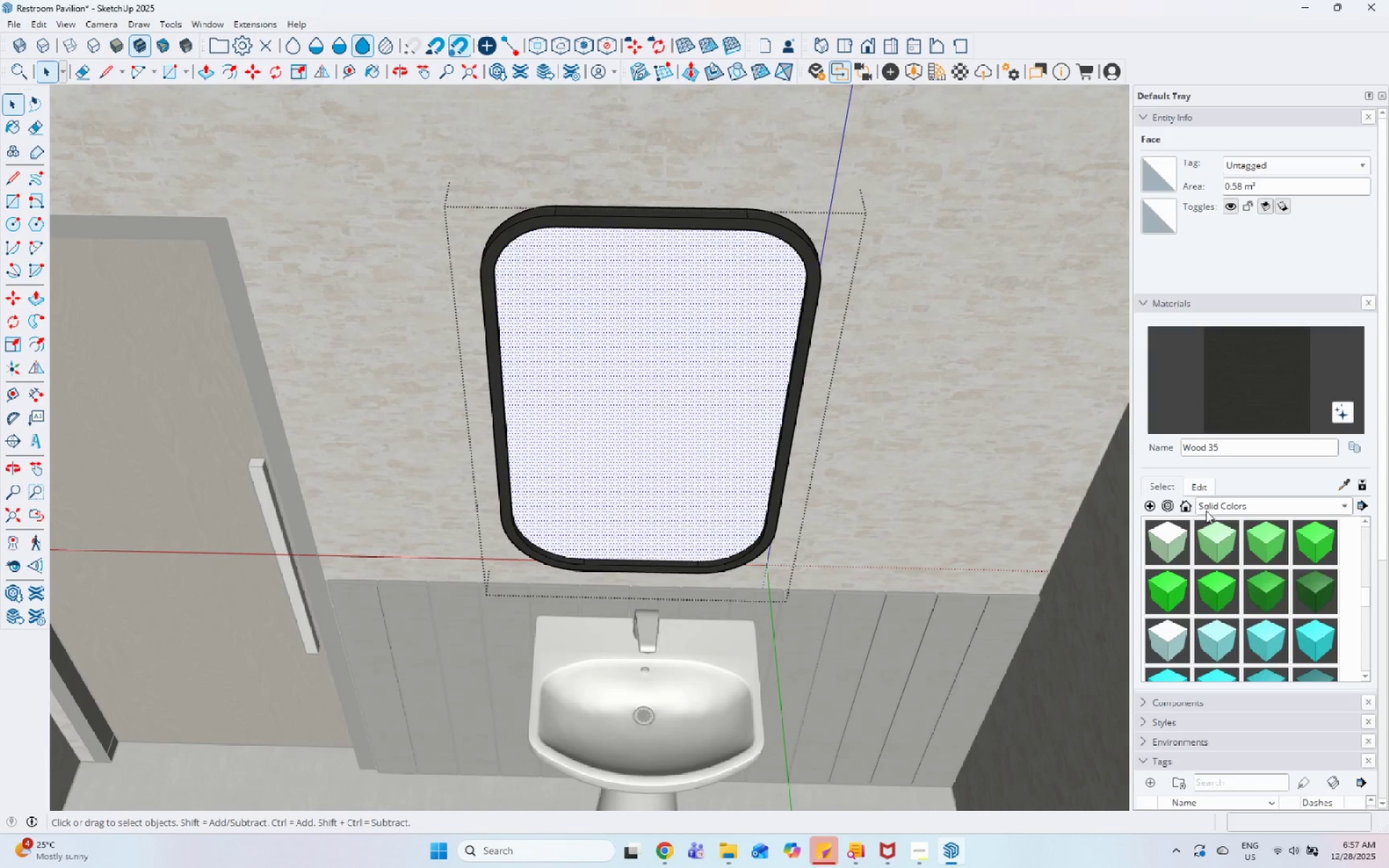 
left_click([1215, 506])
 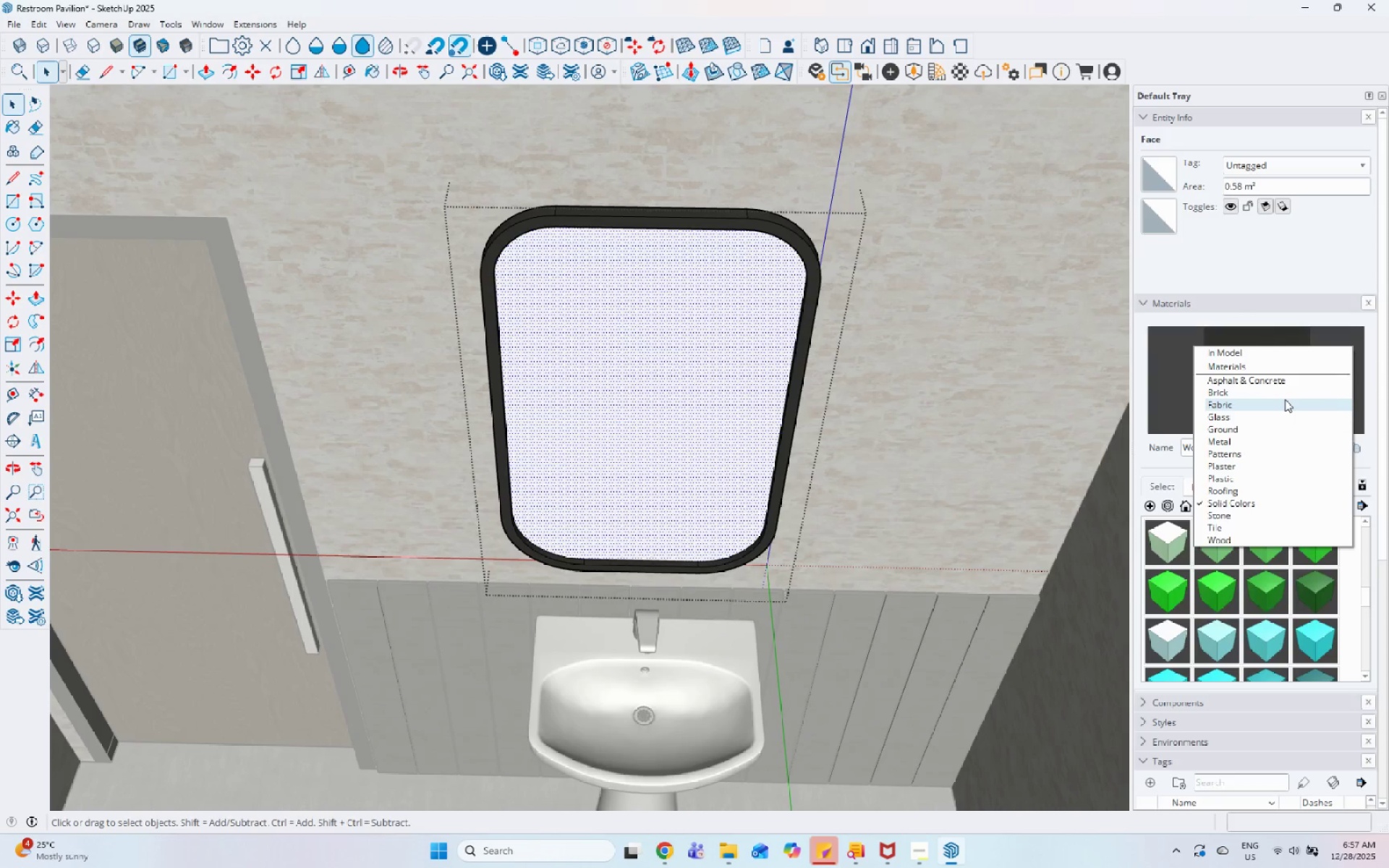 
left_click([1250, 438])
 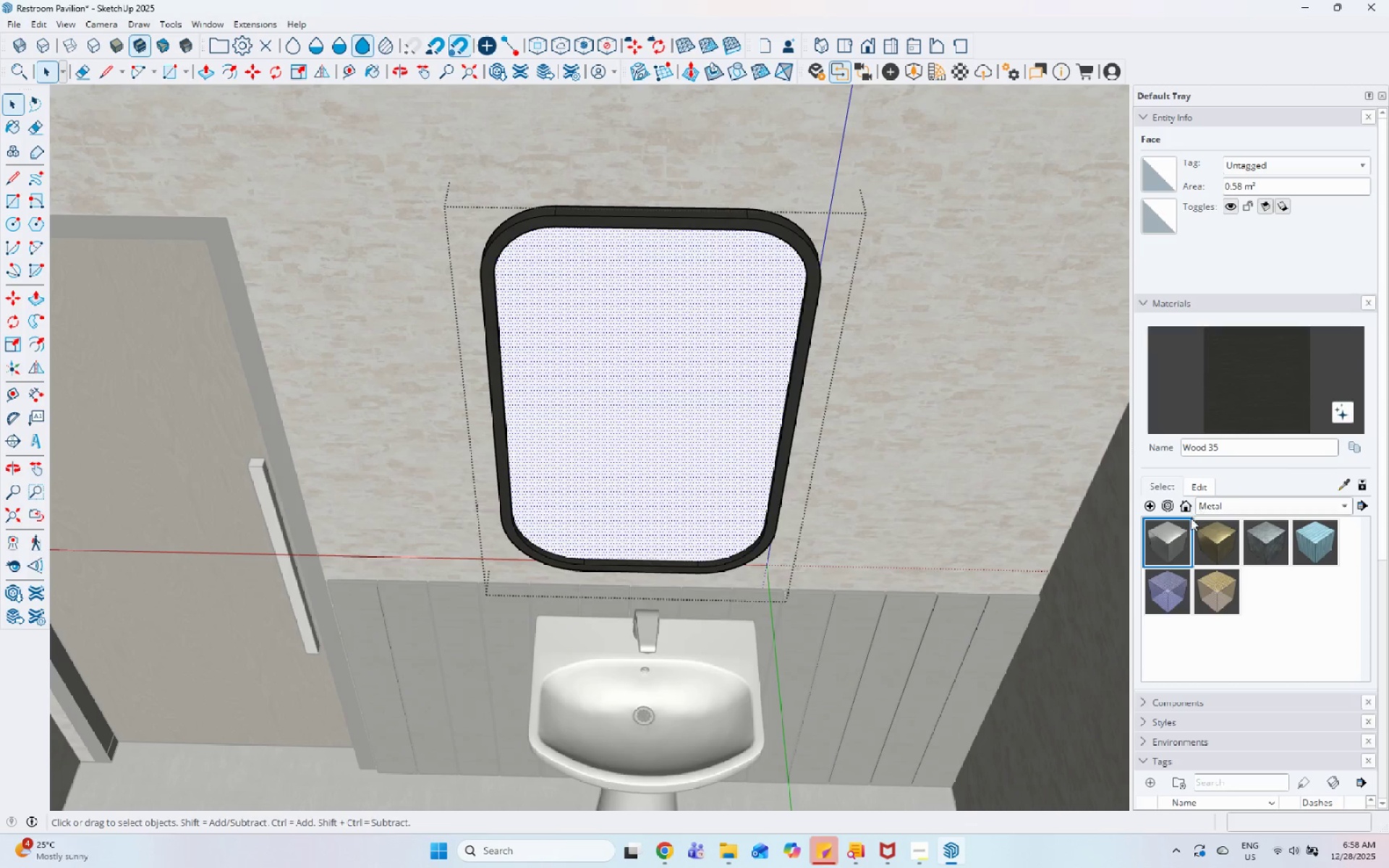 
left_click([1291, 513])
 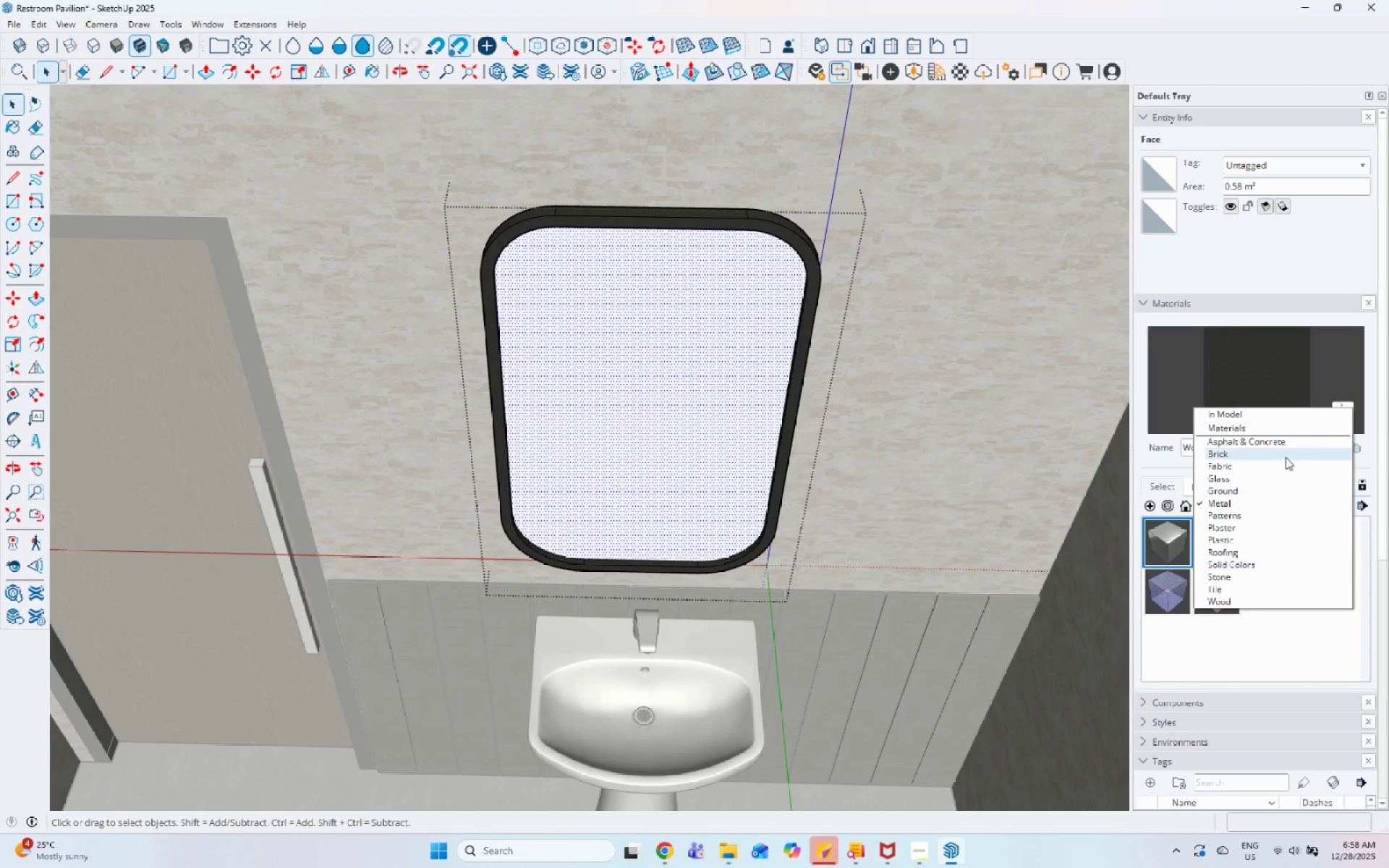 
left_click([1287, 481])
 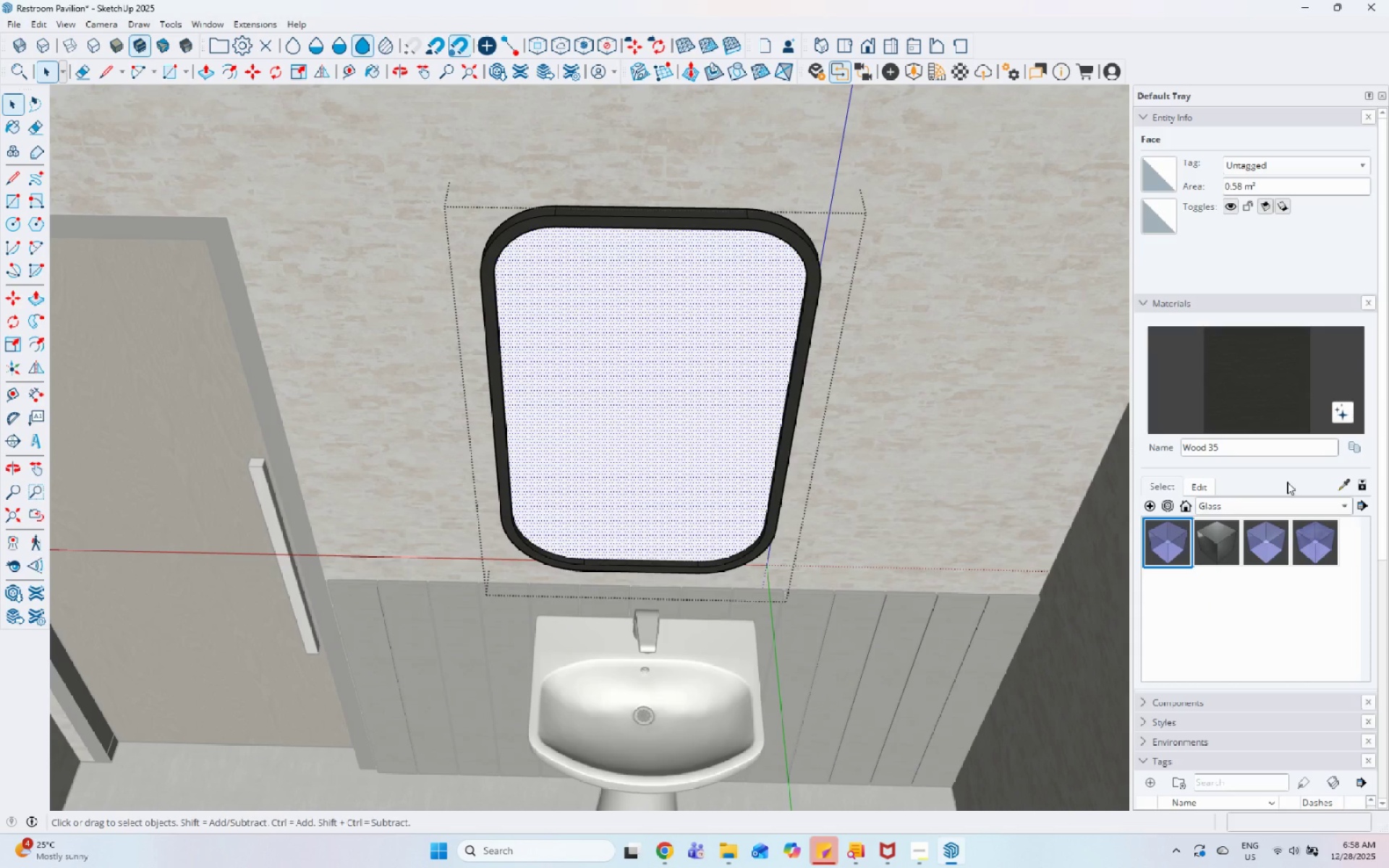 
left_click([1216, 541])
 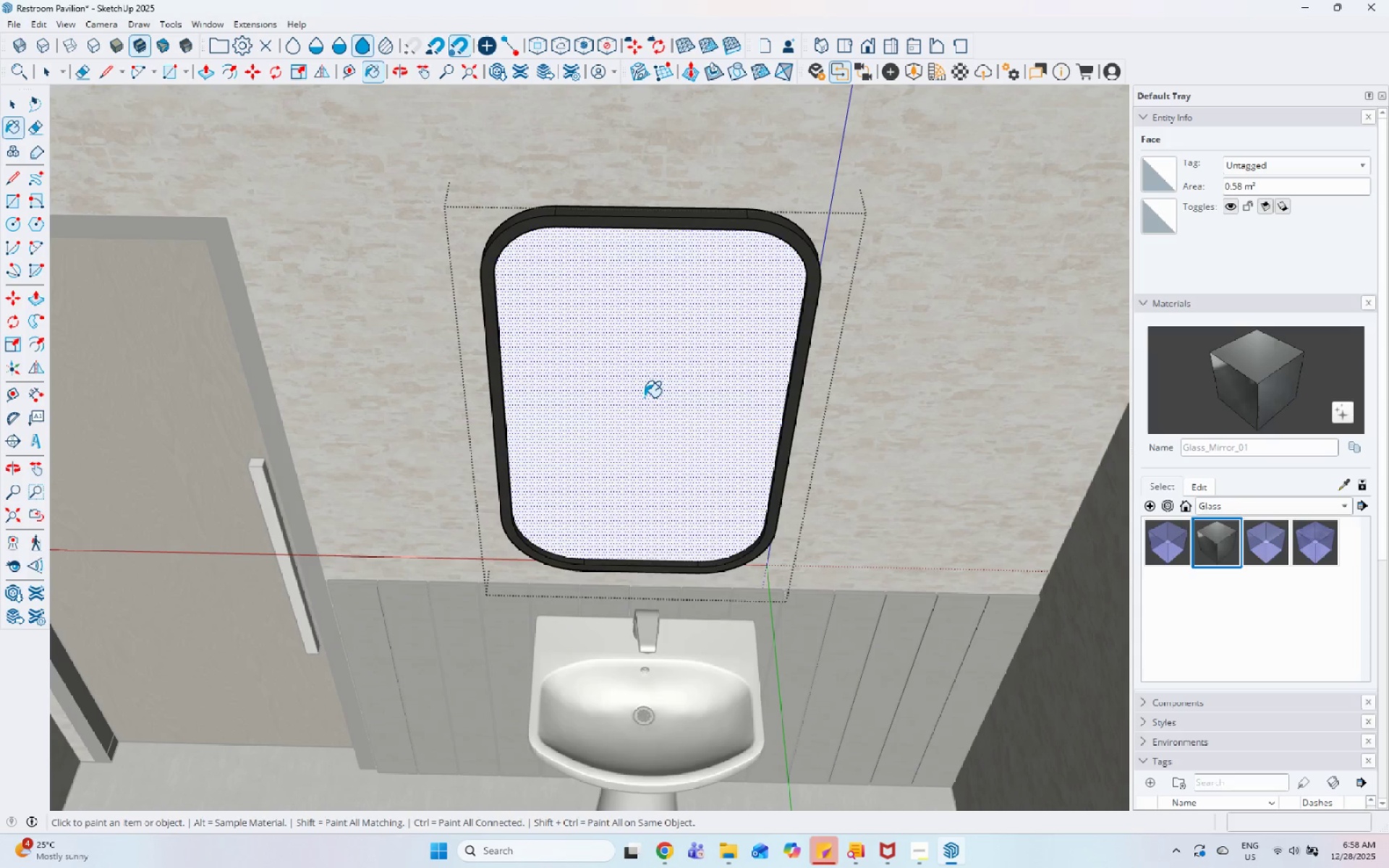 
left_click([644, 397])
 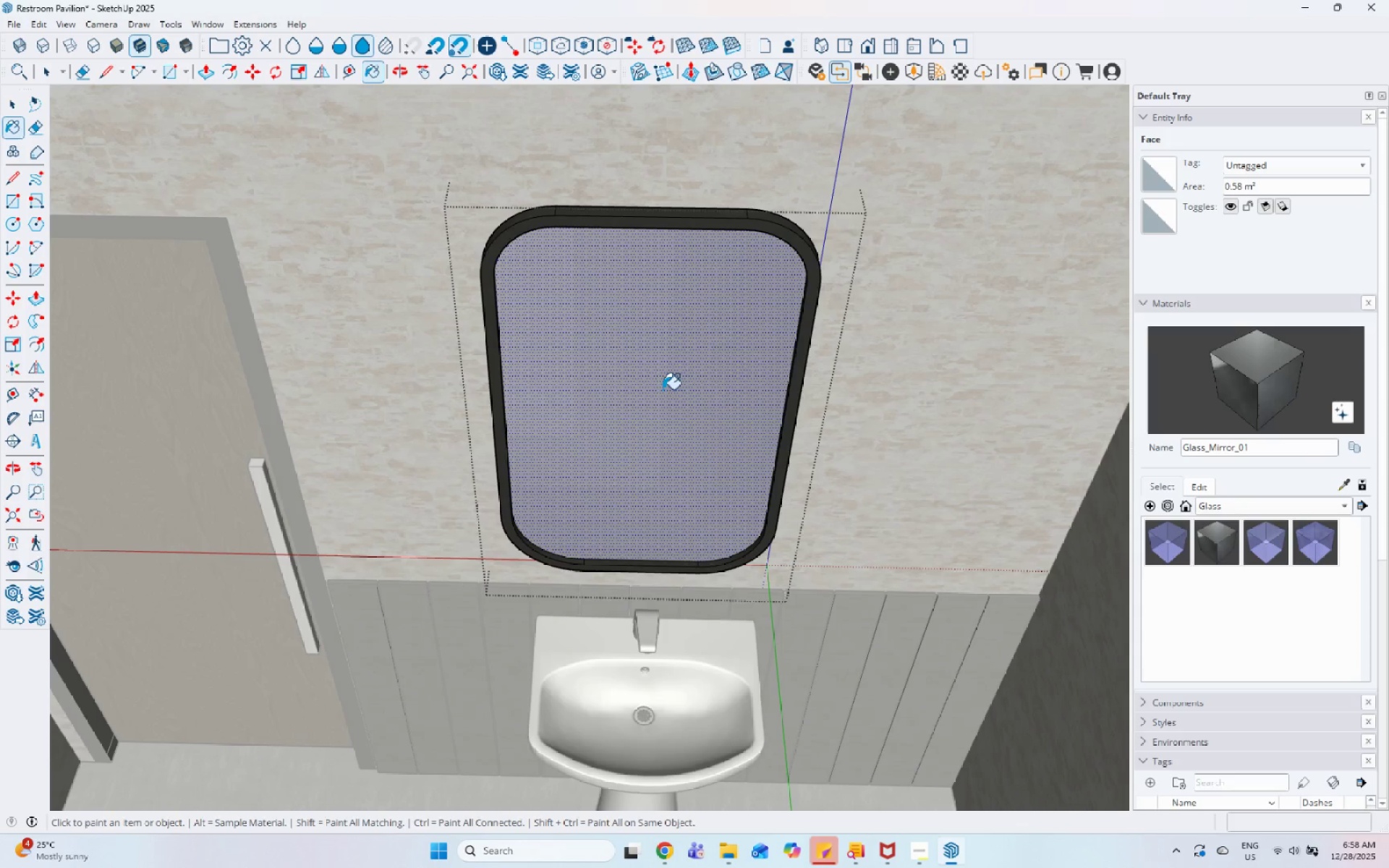 
key(Space)
 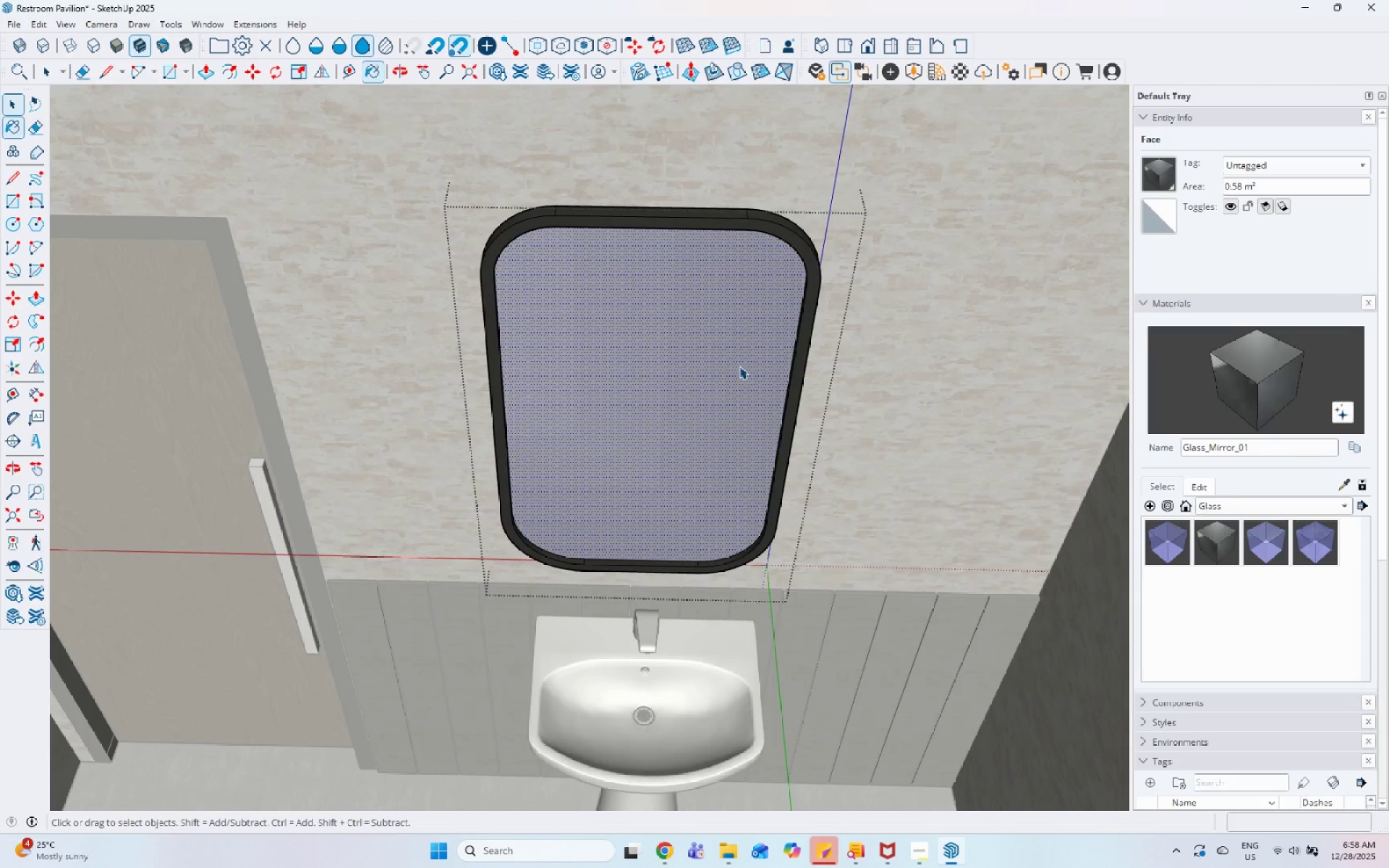 
key(Escape)
 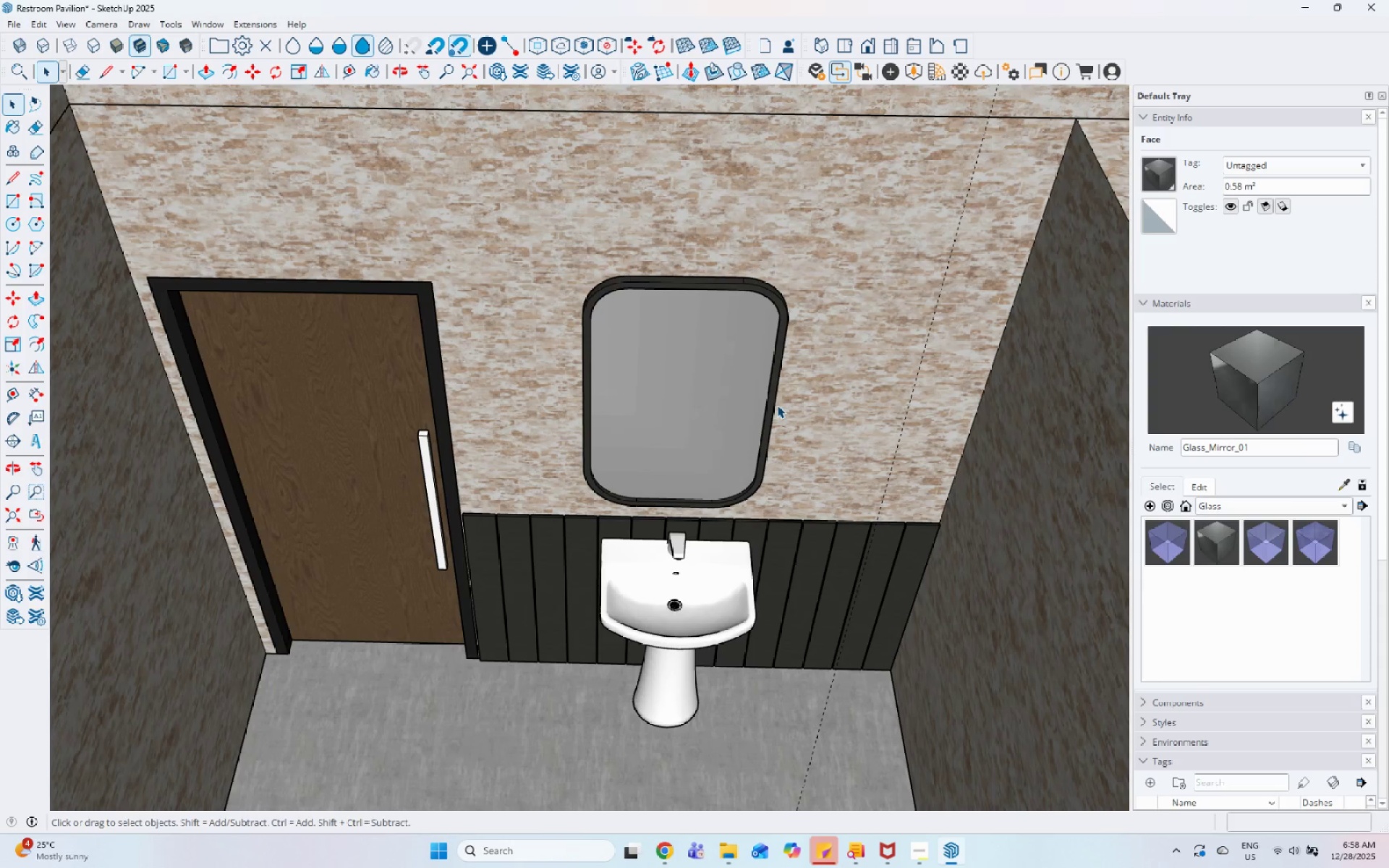 
key(Escape)
 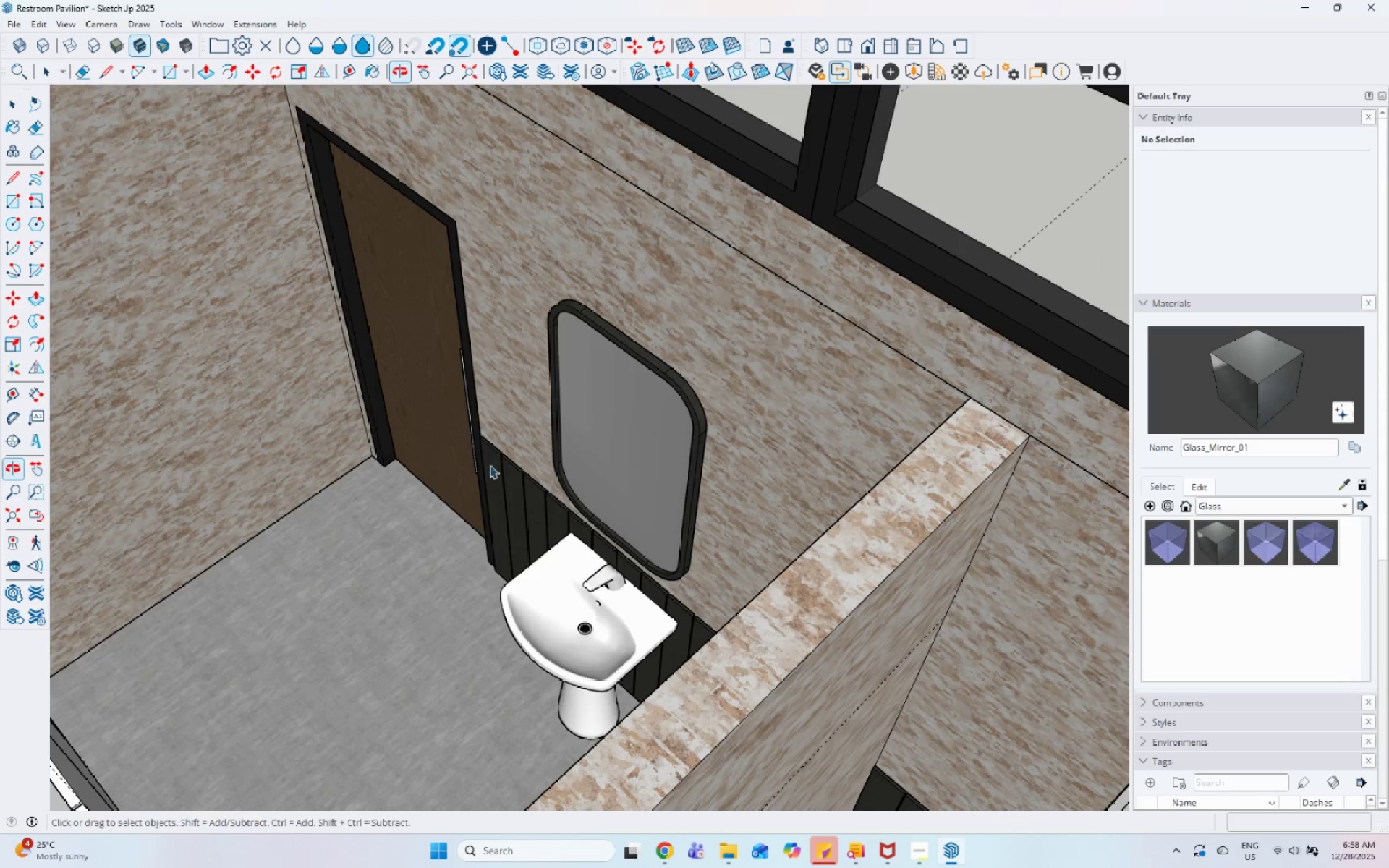 
scroll: coordinate [475, 408], scroll_direction: down, amount: 16.0
 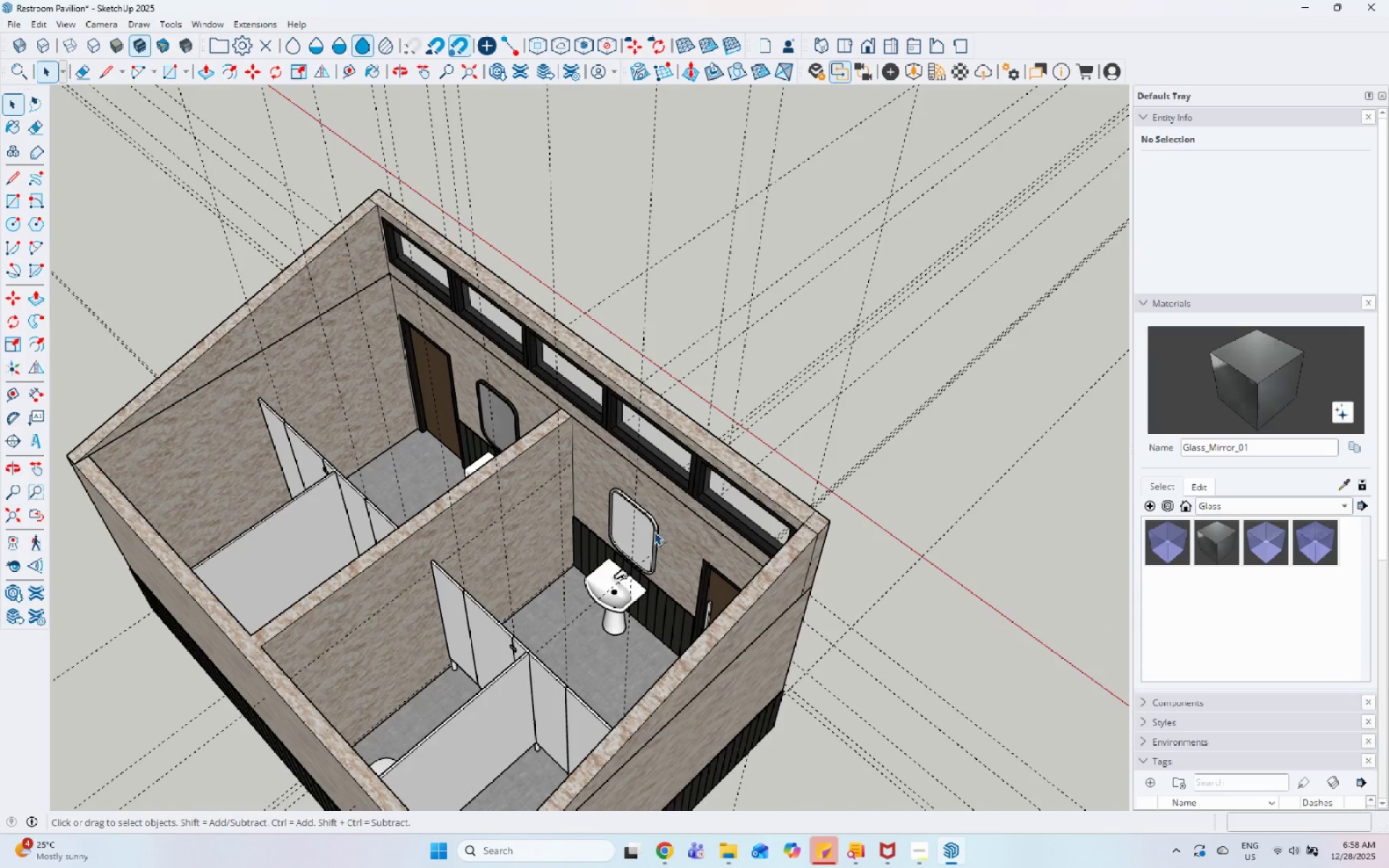 
left_click([650, 527])
 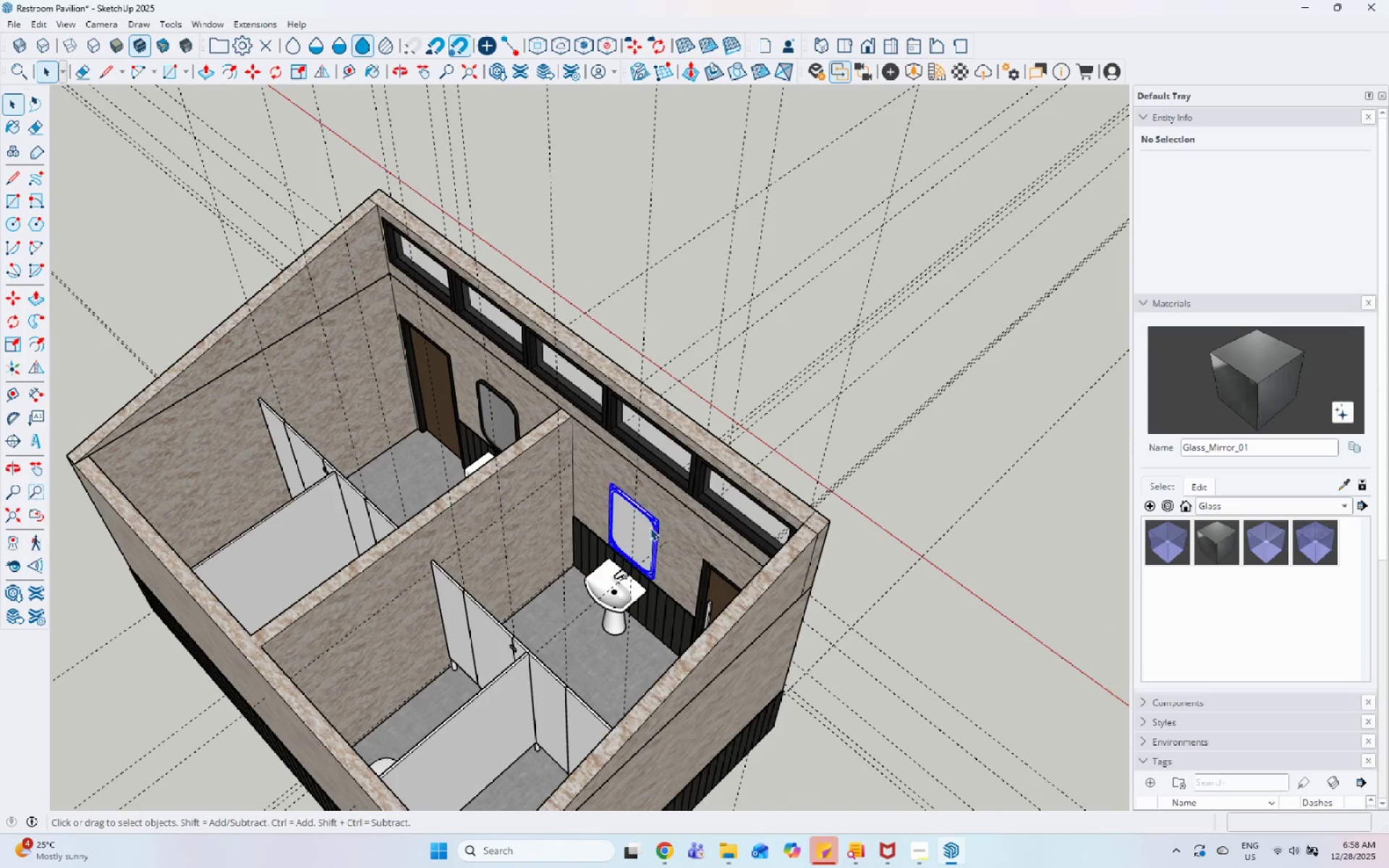 
right_click([650, 527])
 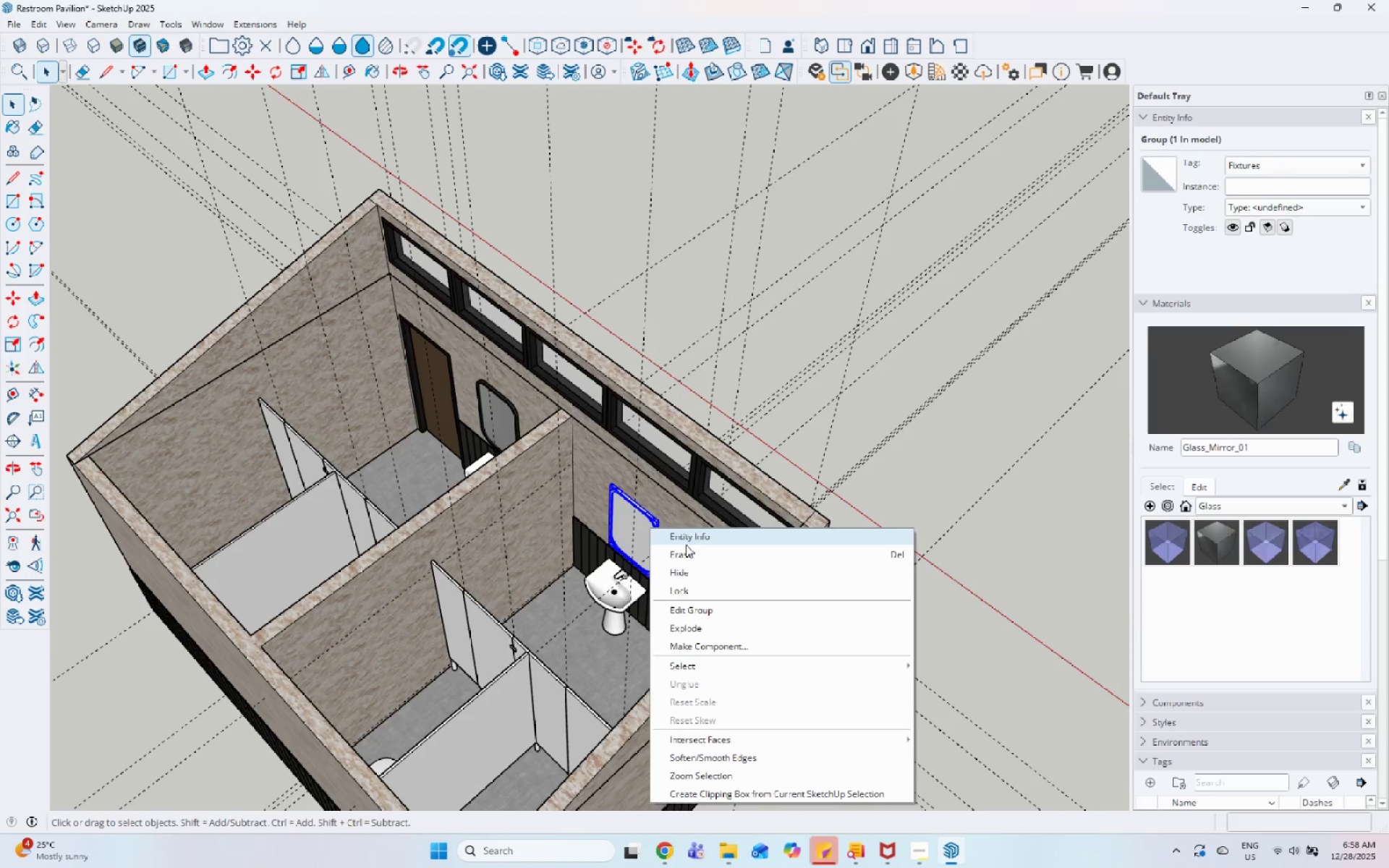 
left_click([688, 550])
 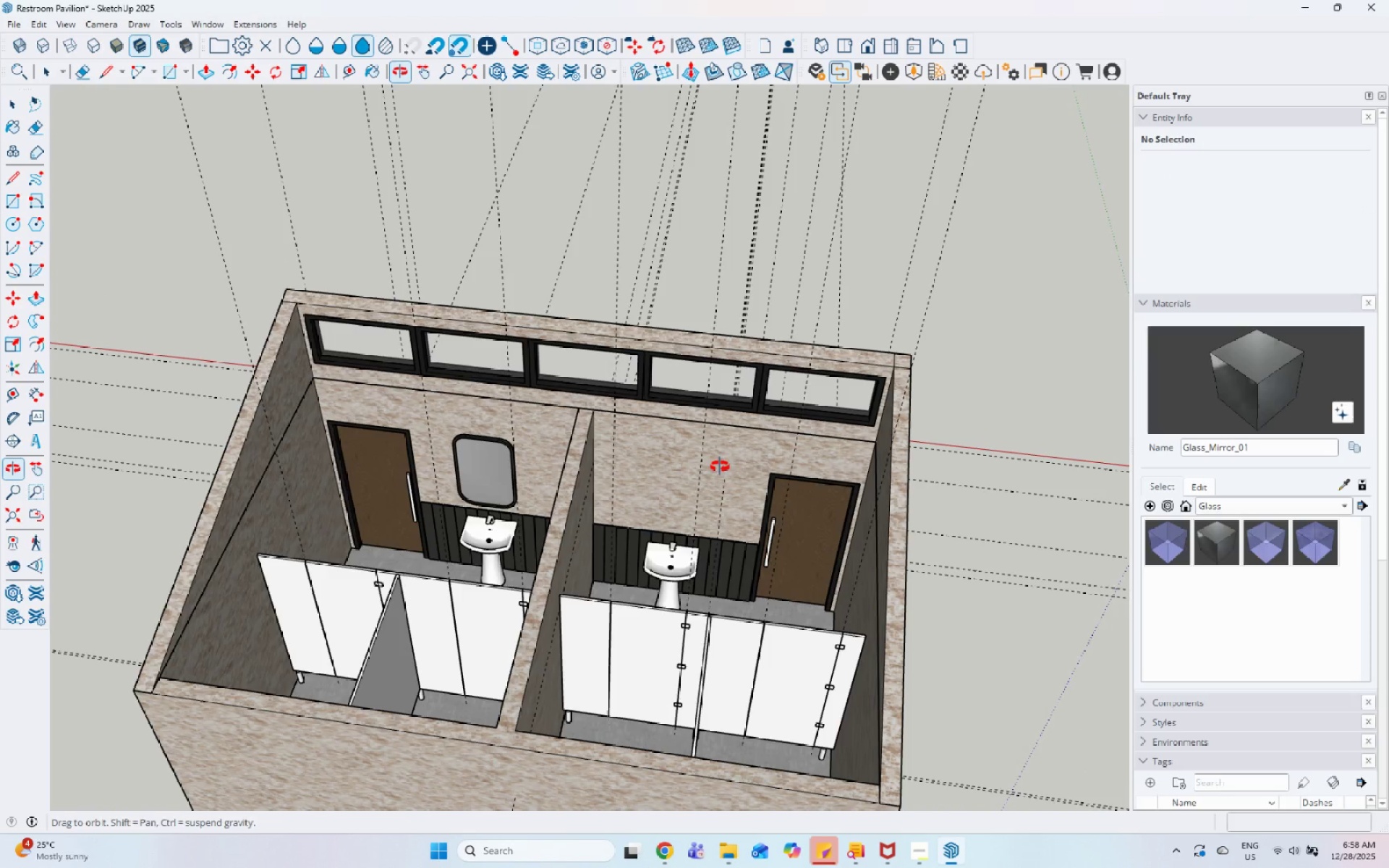 
scroll: coordinate [484, 490], scroll_direction: up, amount: 4.0
 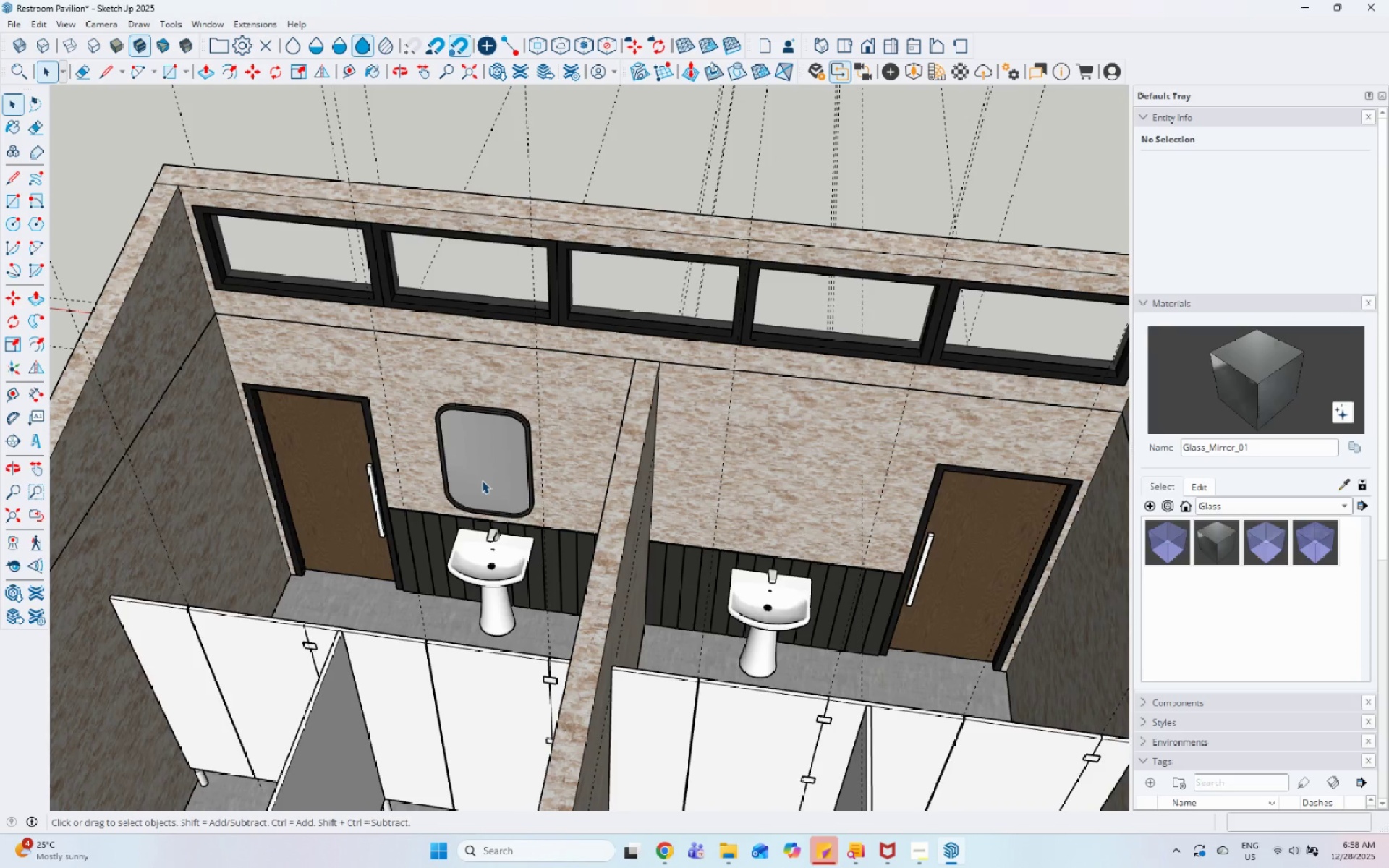 
key(M)
 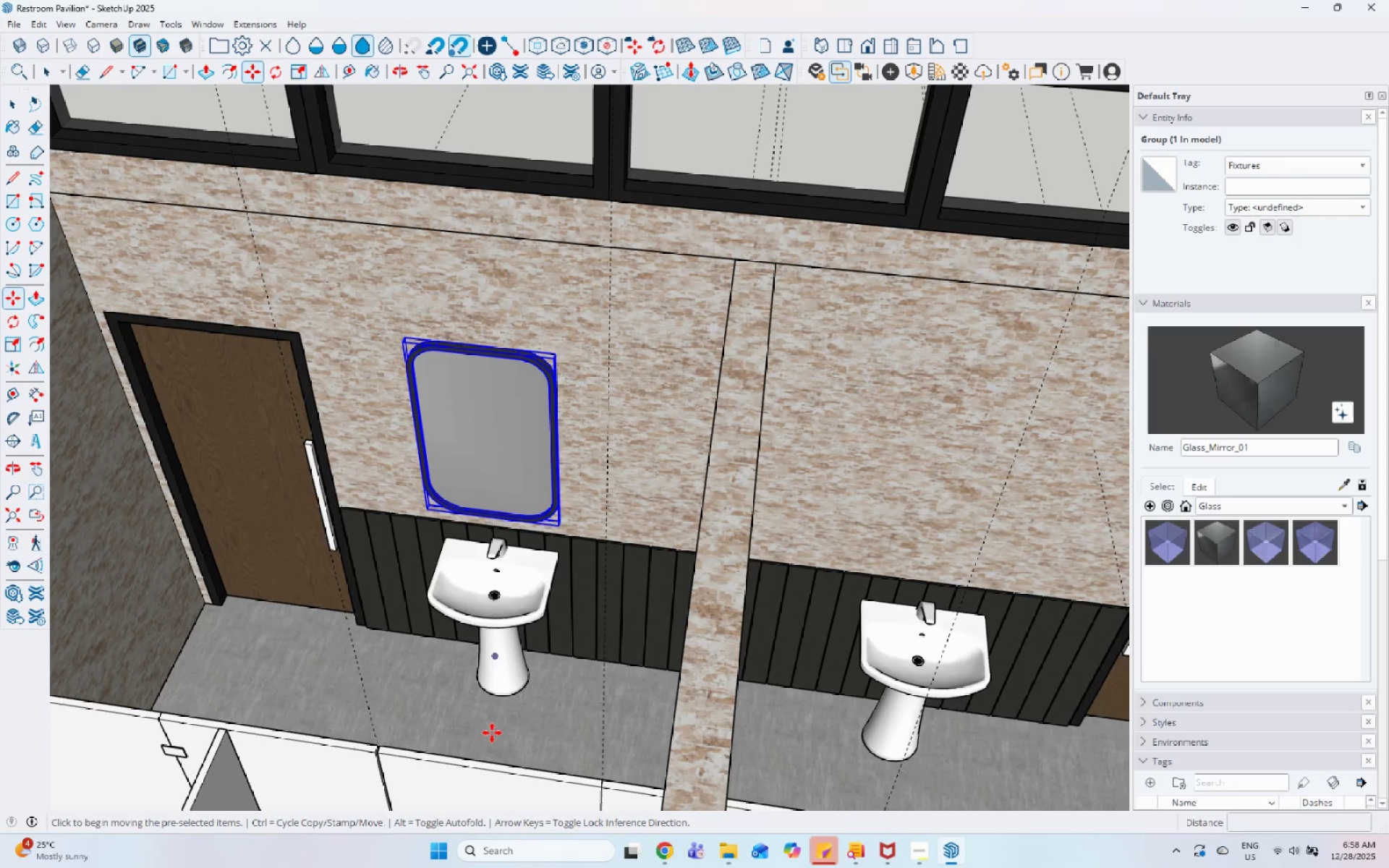 
scroll: coordinate [485, 511], scroll_direction: up, amount: 4.0
 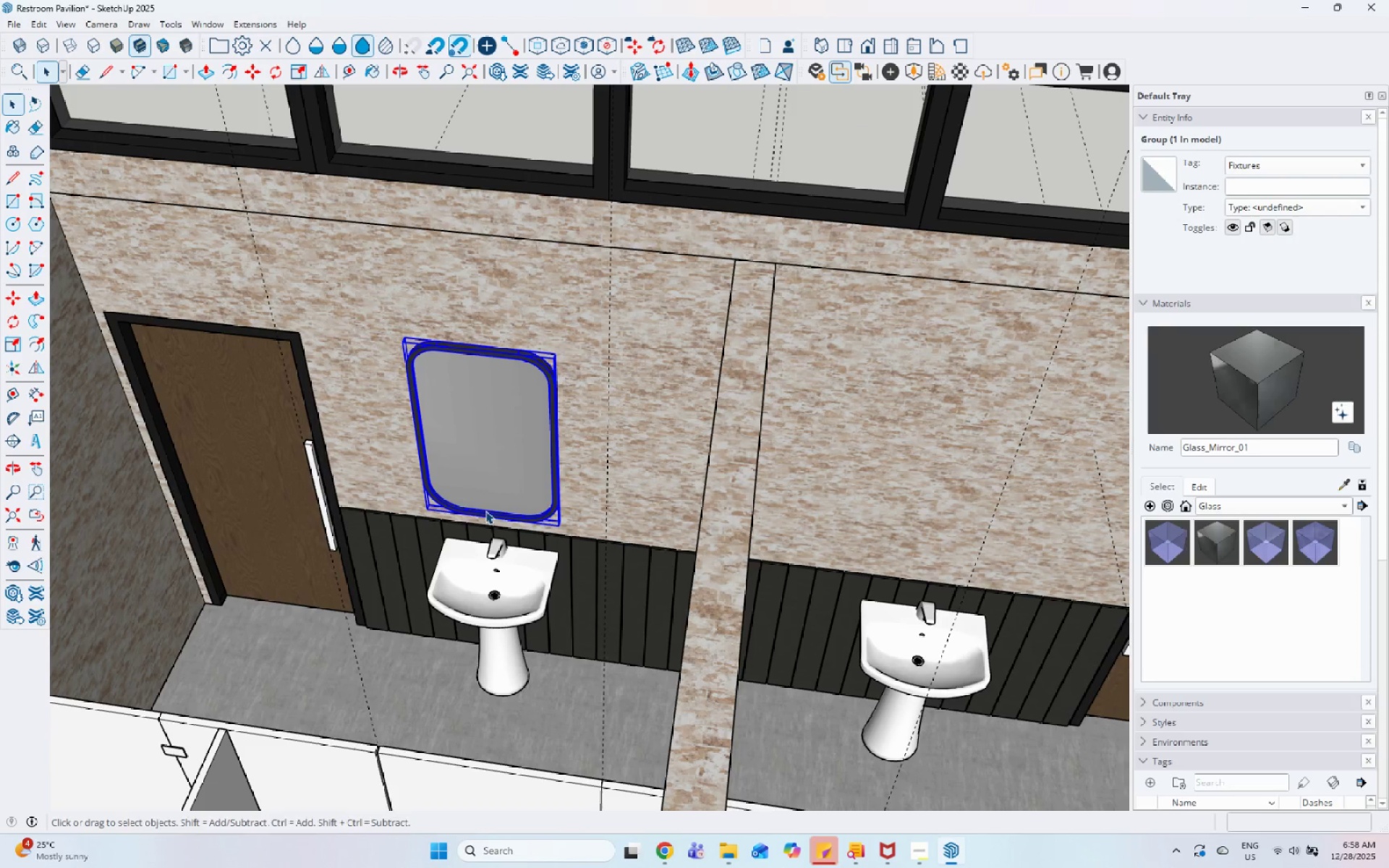 
key(Control+ControlLeft)
 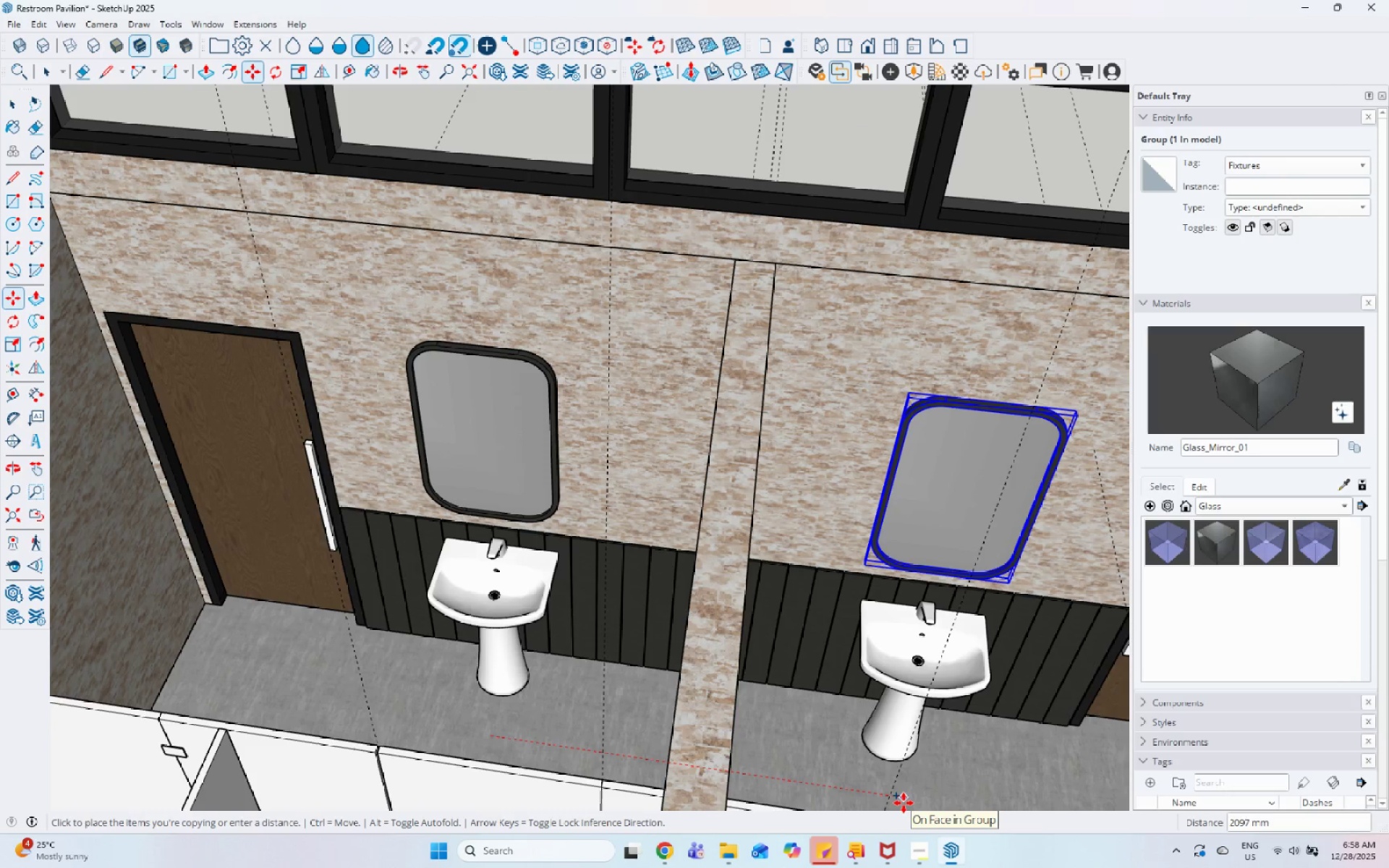 
left_click([904, 803])
 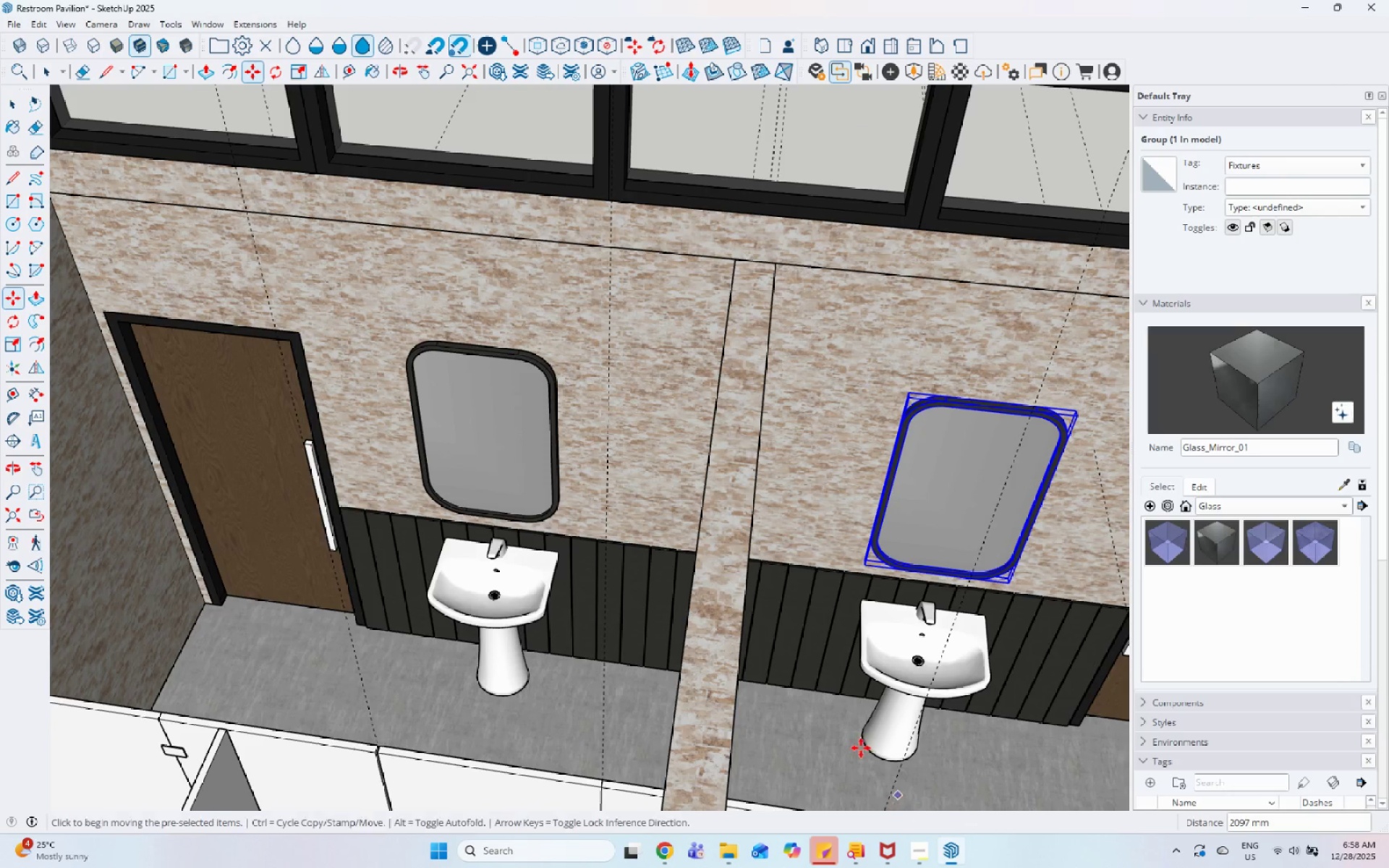 
key(Space)
 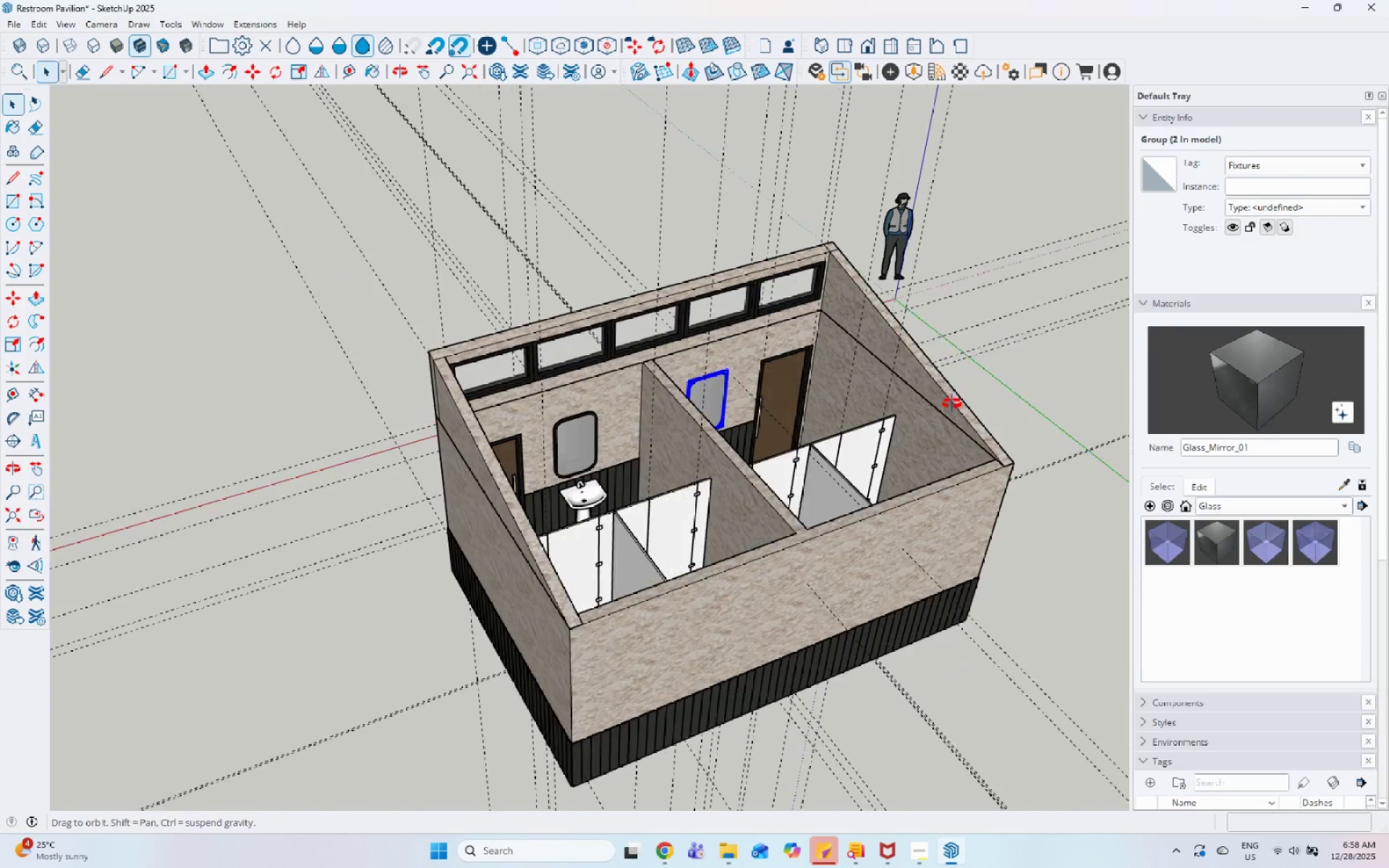 
scroll: coordinate [653, 439], scroll_direction: down, amount: 12.0
 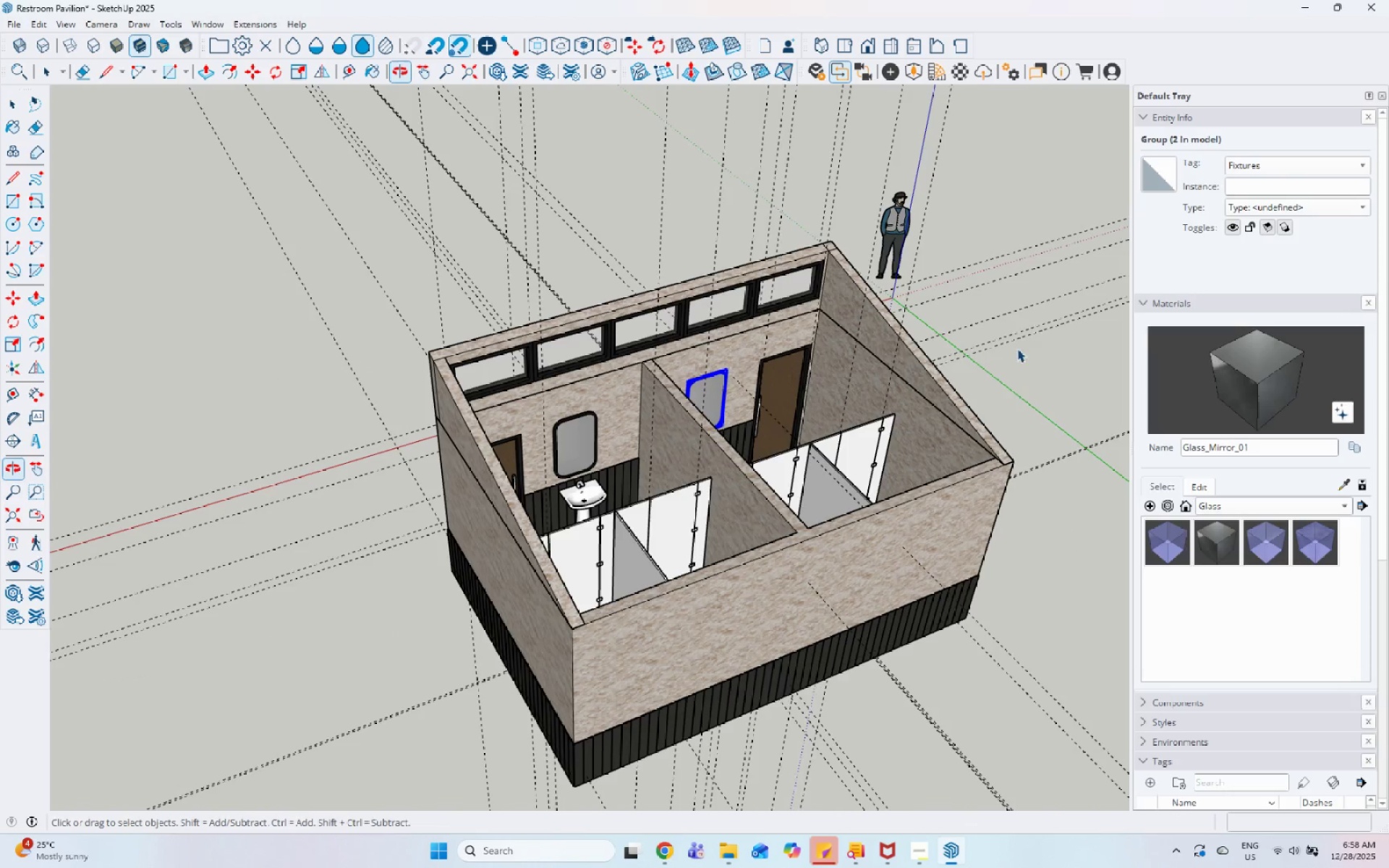 
left_click([1042, 323])
 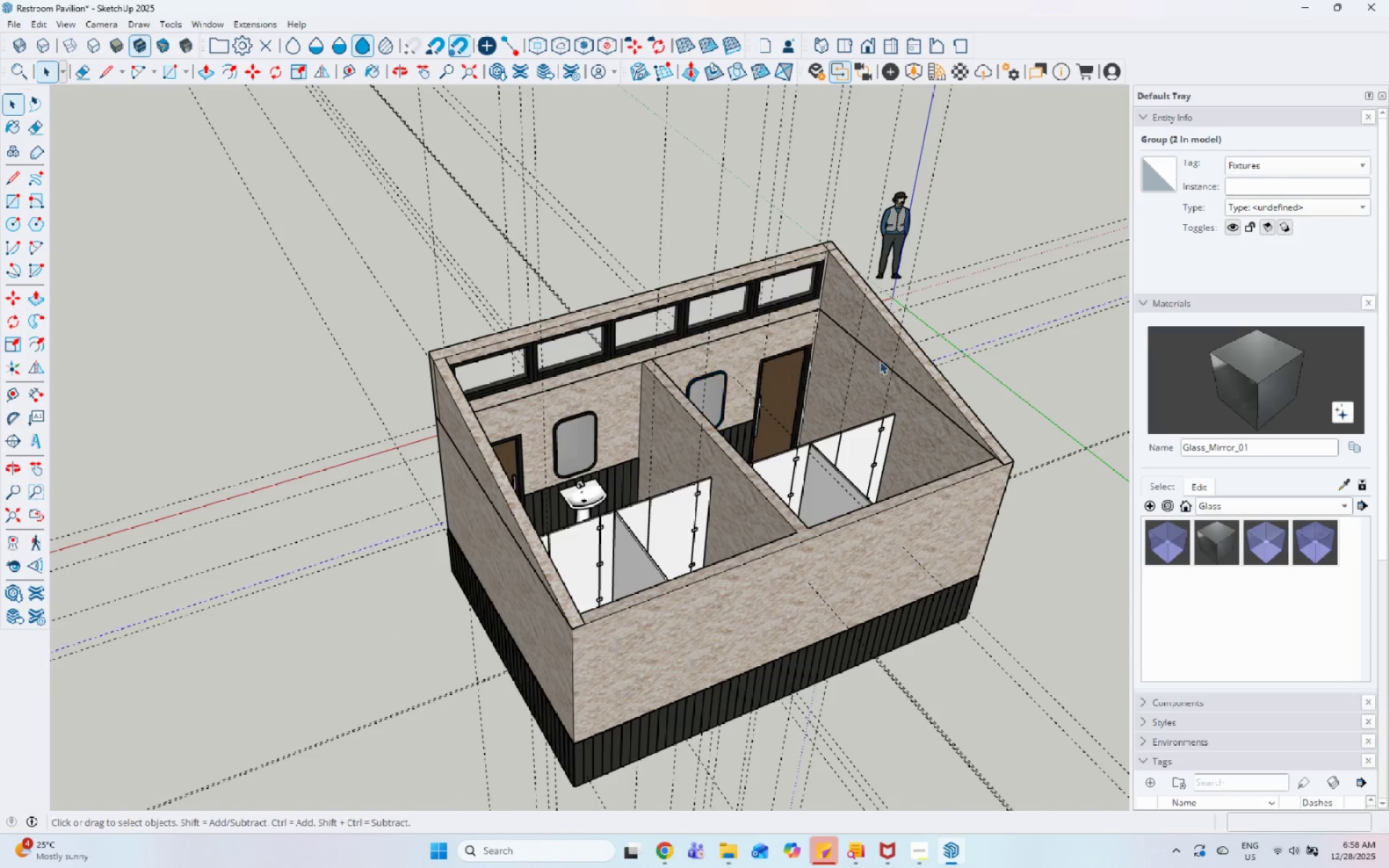 
scroll: coordinate [669, 430], scroll_direction: up, amount: 18.0
 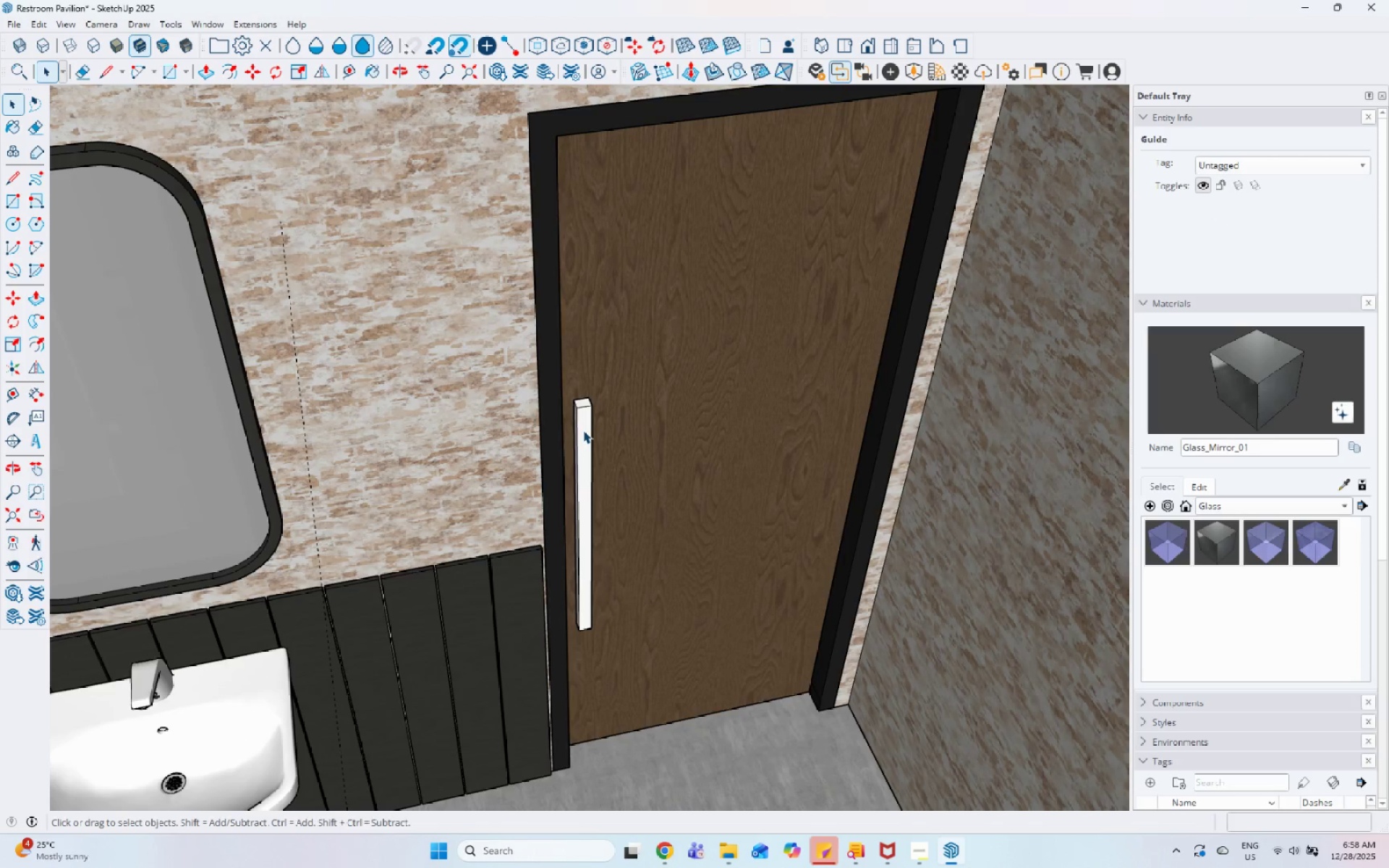 
double_click([583, 430])
 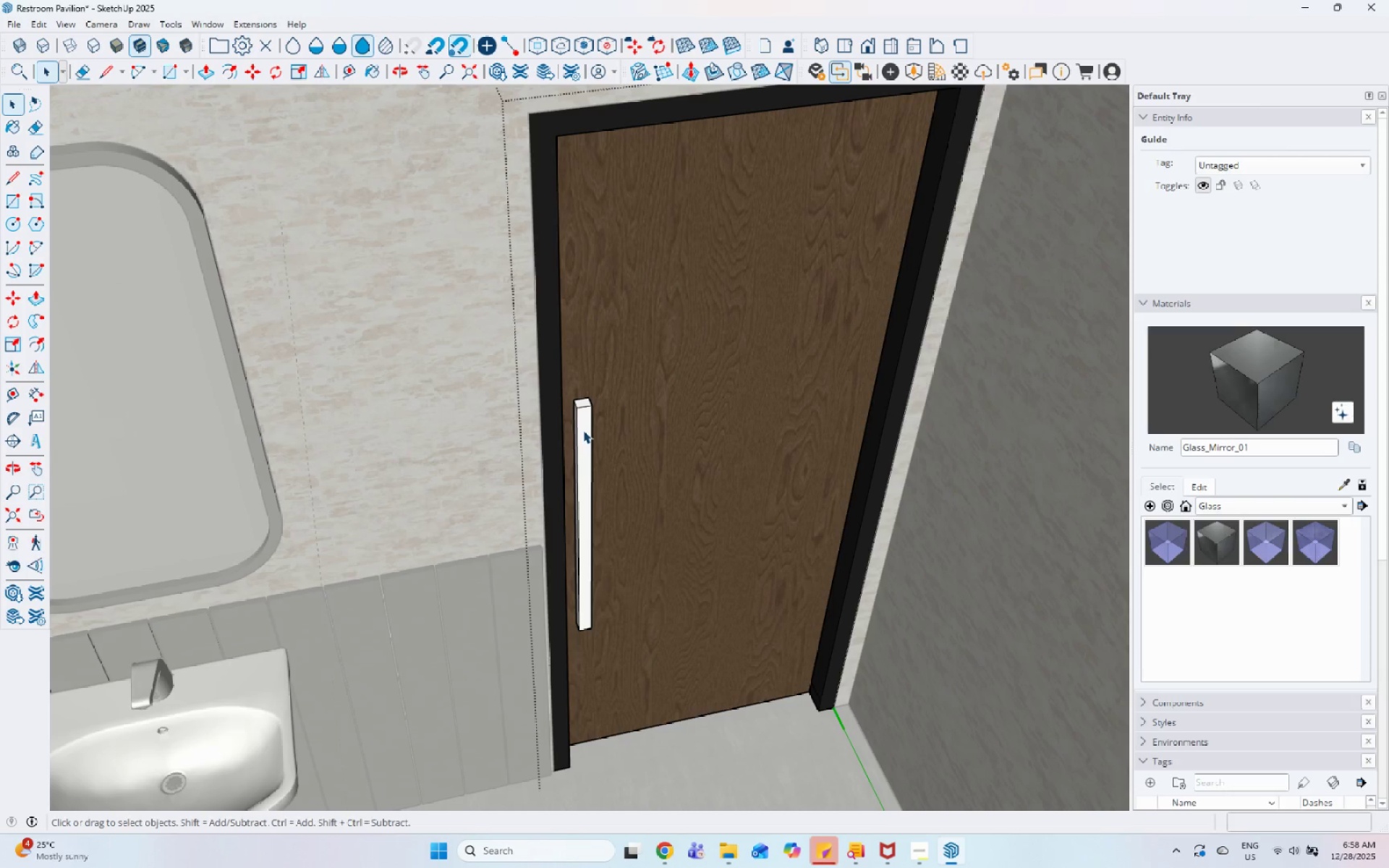 
triple_click([583, 430])
 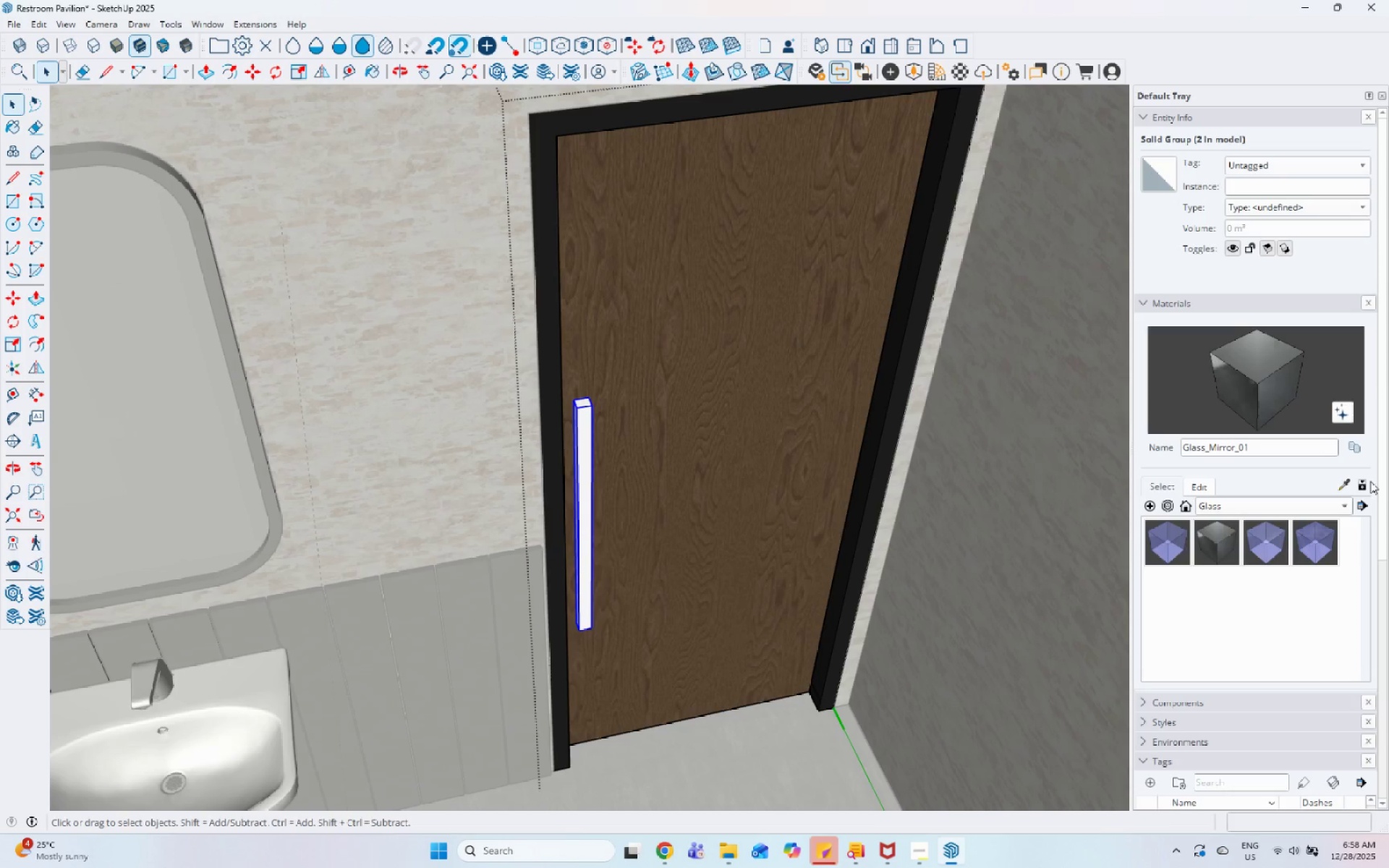 
left_click([1351, 482])
 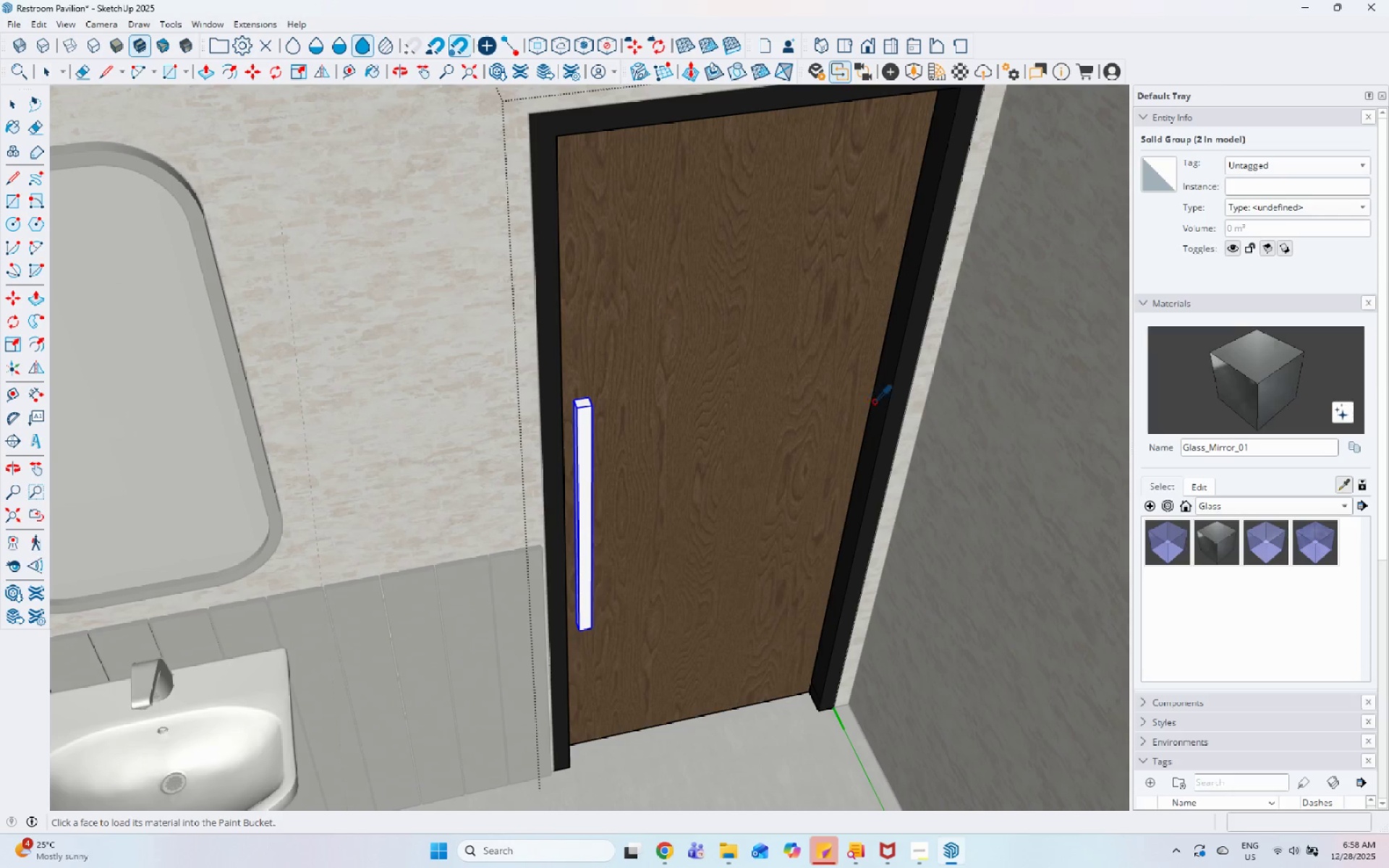 
scroll: coordinate [575, 427], scroll_direction: up, amount: 5.0
 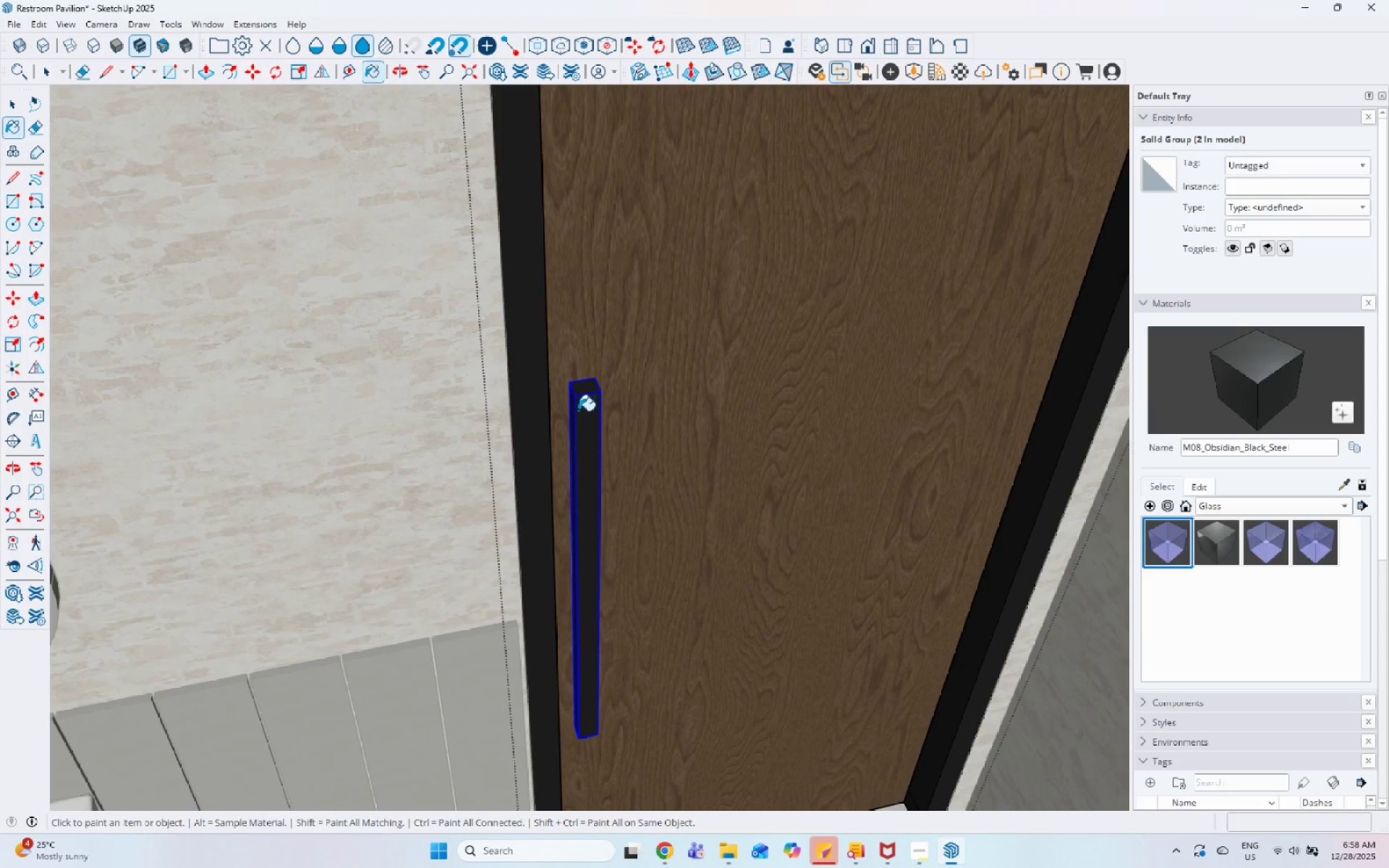 
key(Space)
 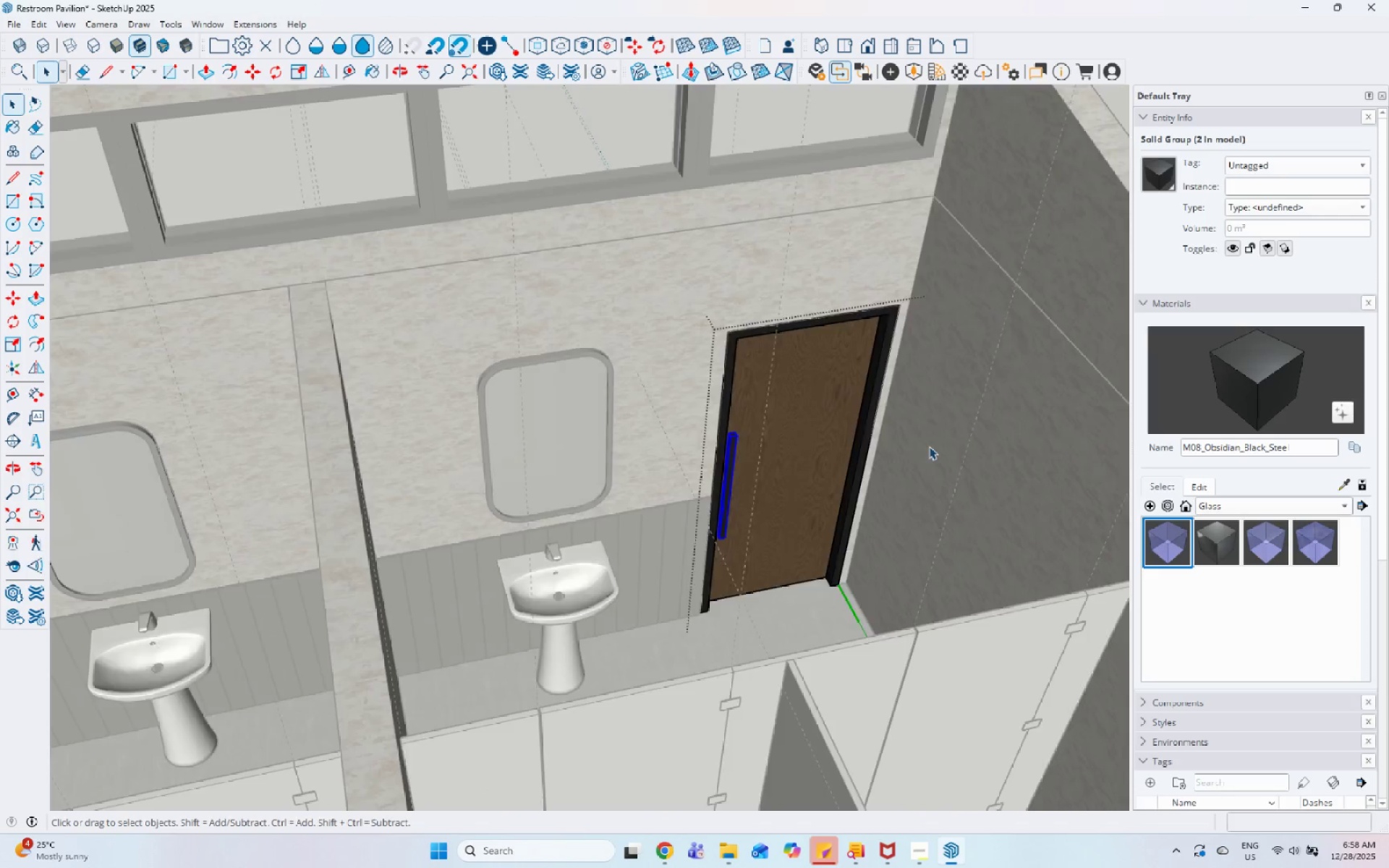 
key(Escape)
 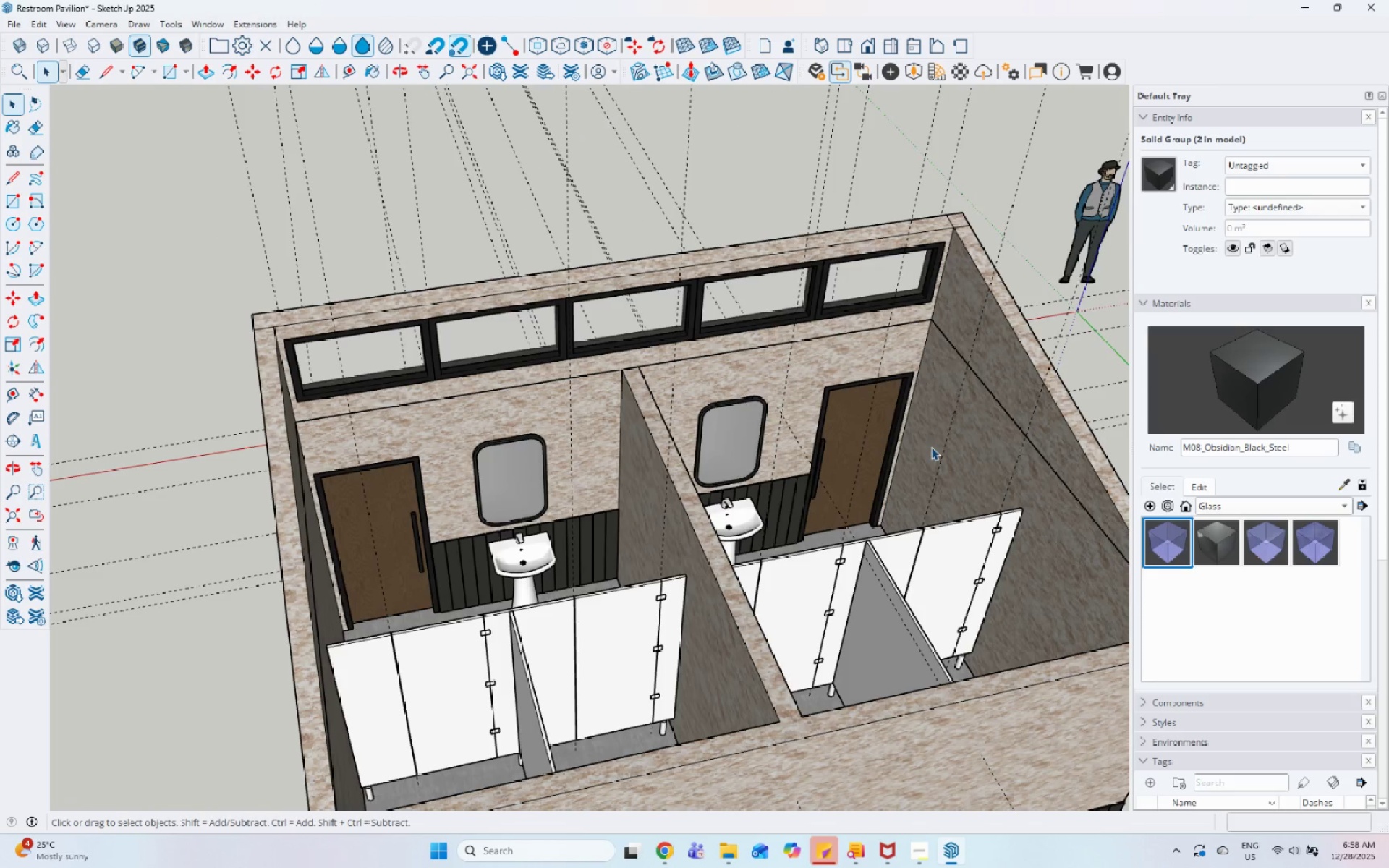 
key(Escape)
 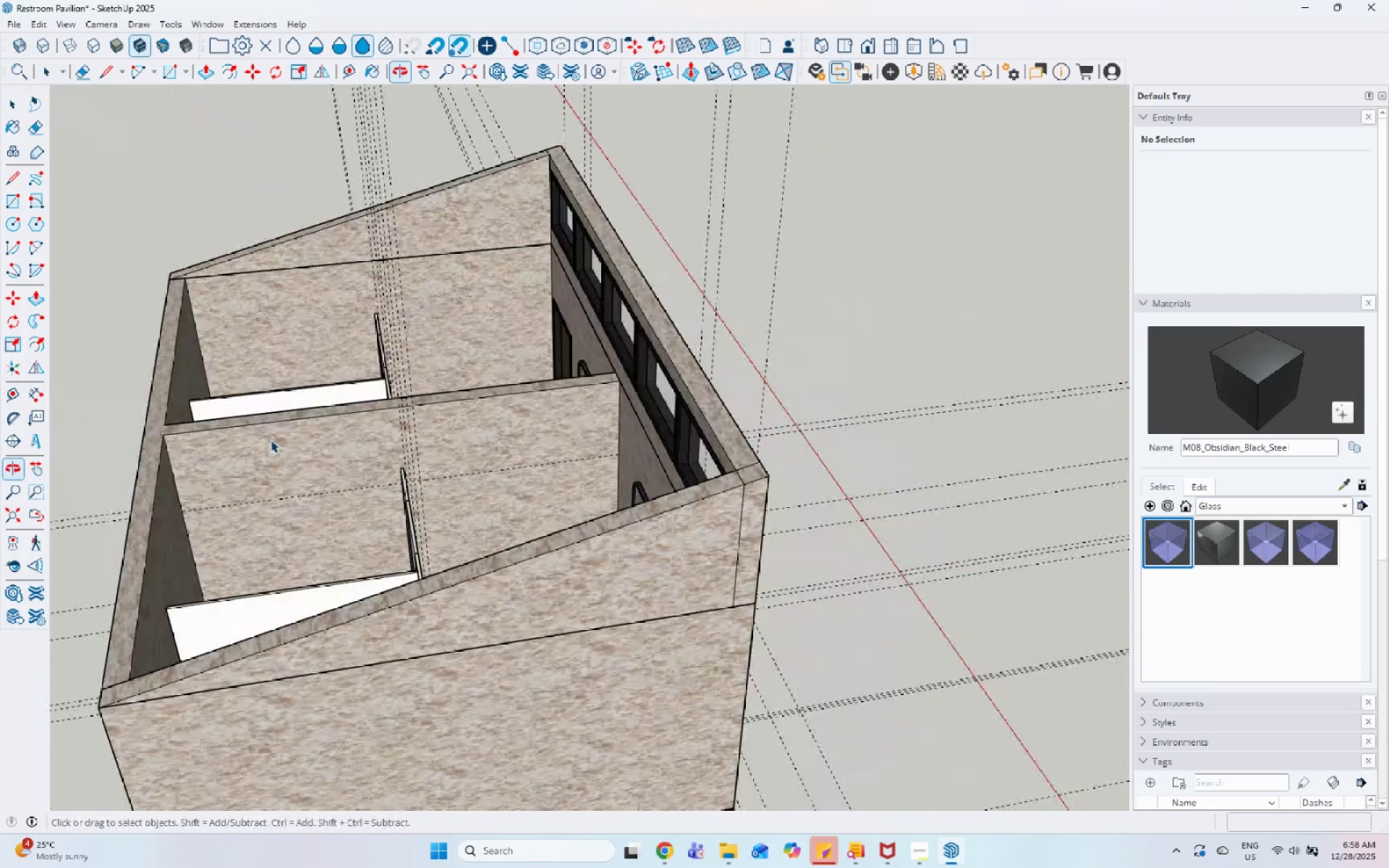 
scroll: coordinate [1243, 677], scroll_direction: down, amount: 33.0
 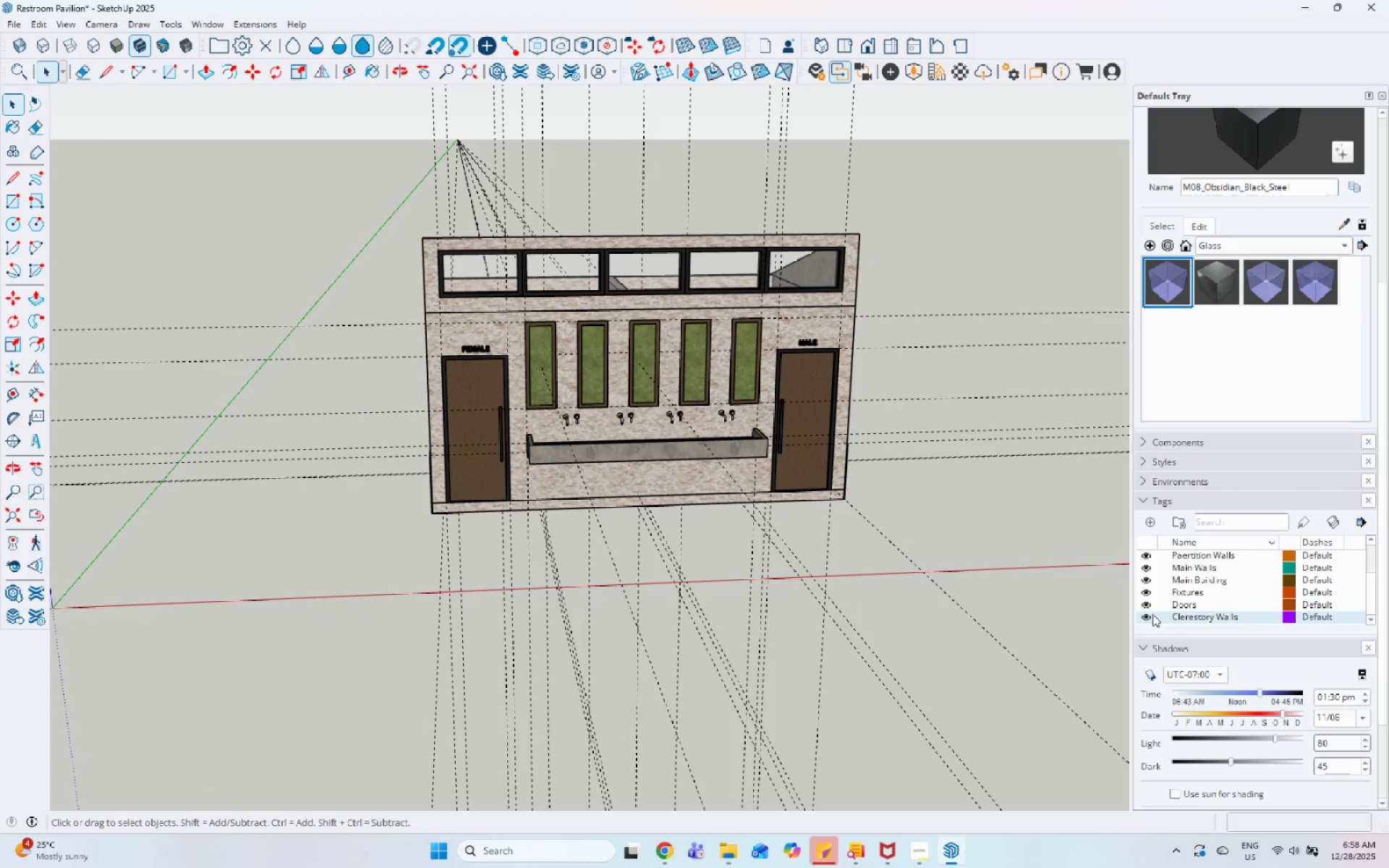 
scroll: coordinate [1161, 589], scroll_direction: up, amount: 2.0
 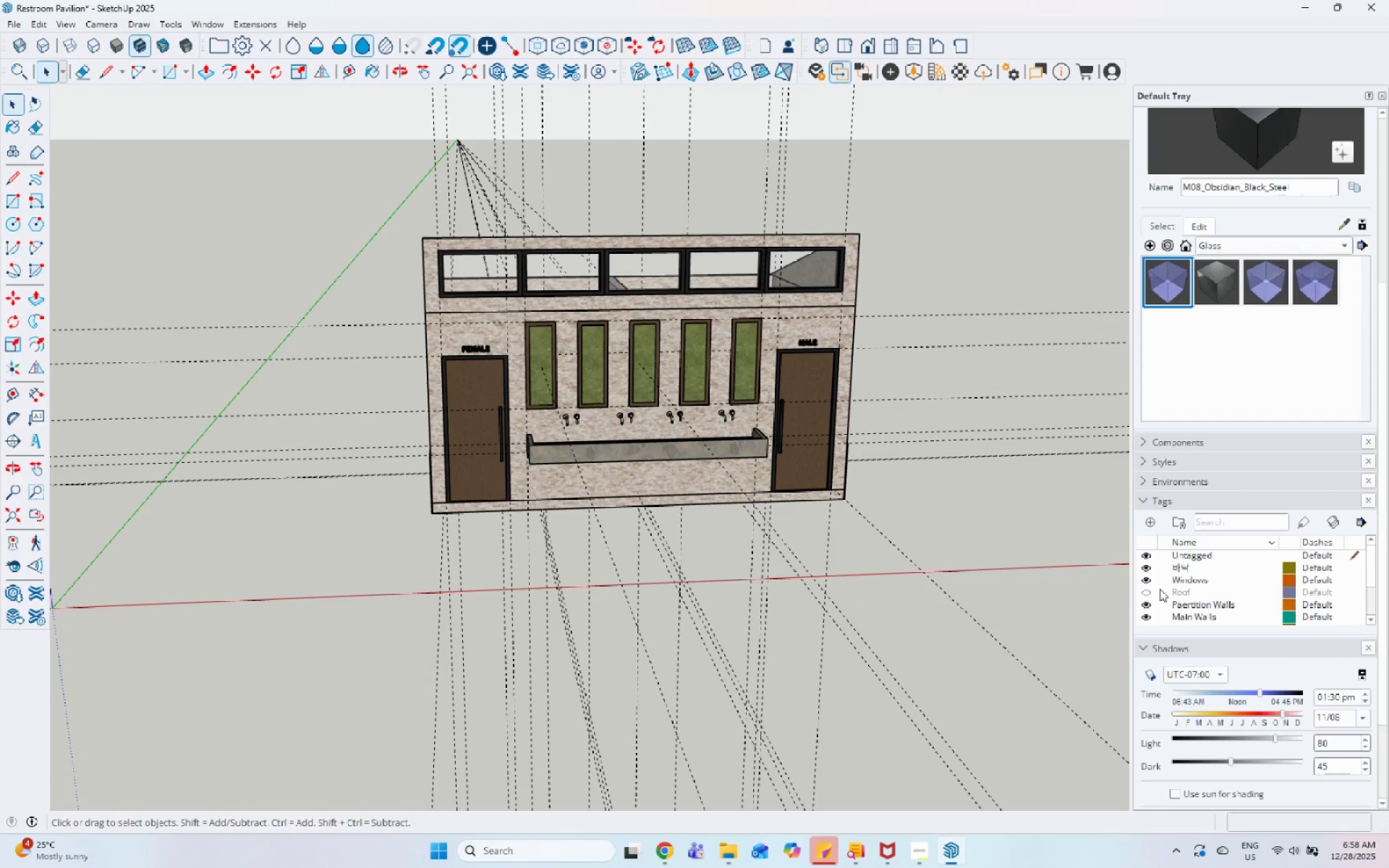 
left_click([1147, 592])
 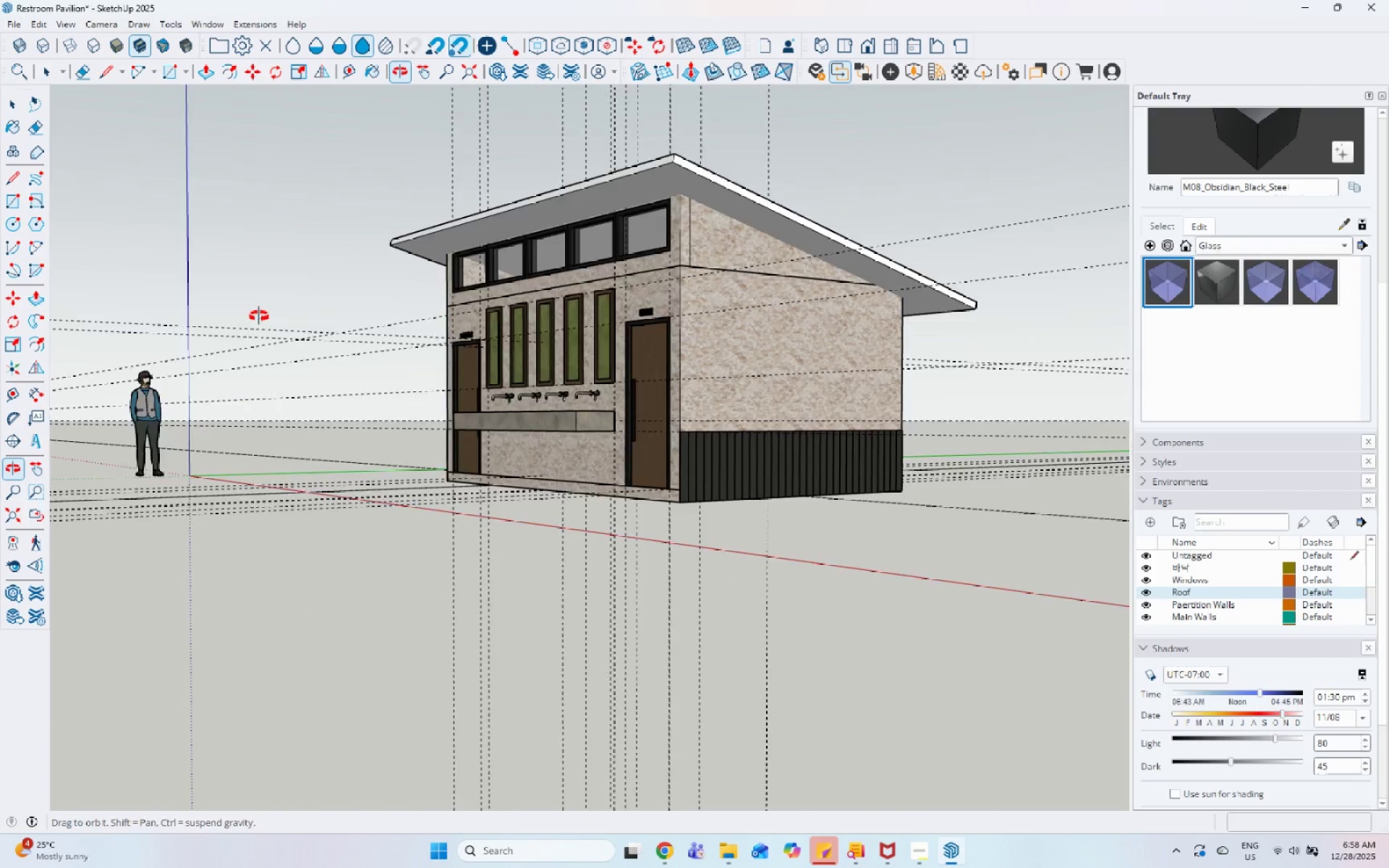 
scroll: coordinate [637, 179], scroll_direction: up, amount: 19.0
 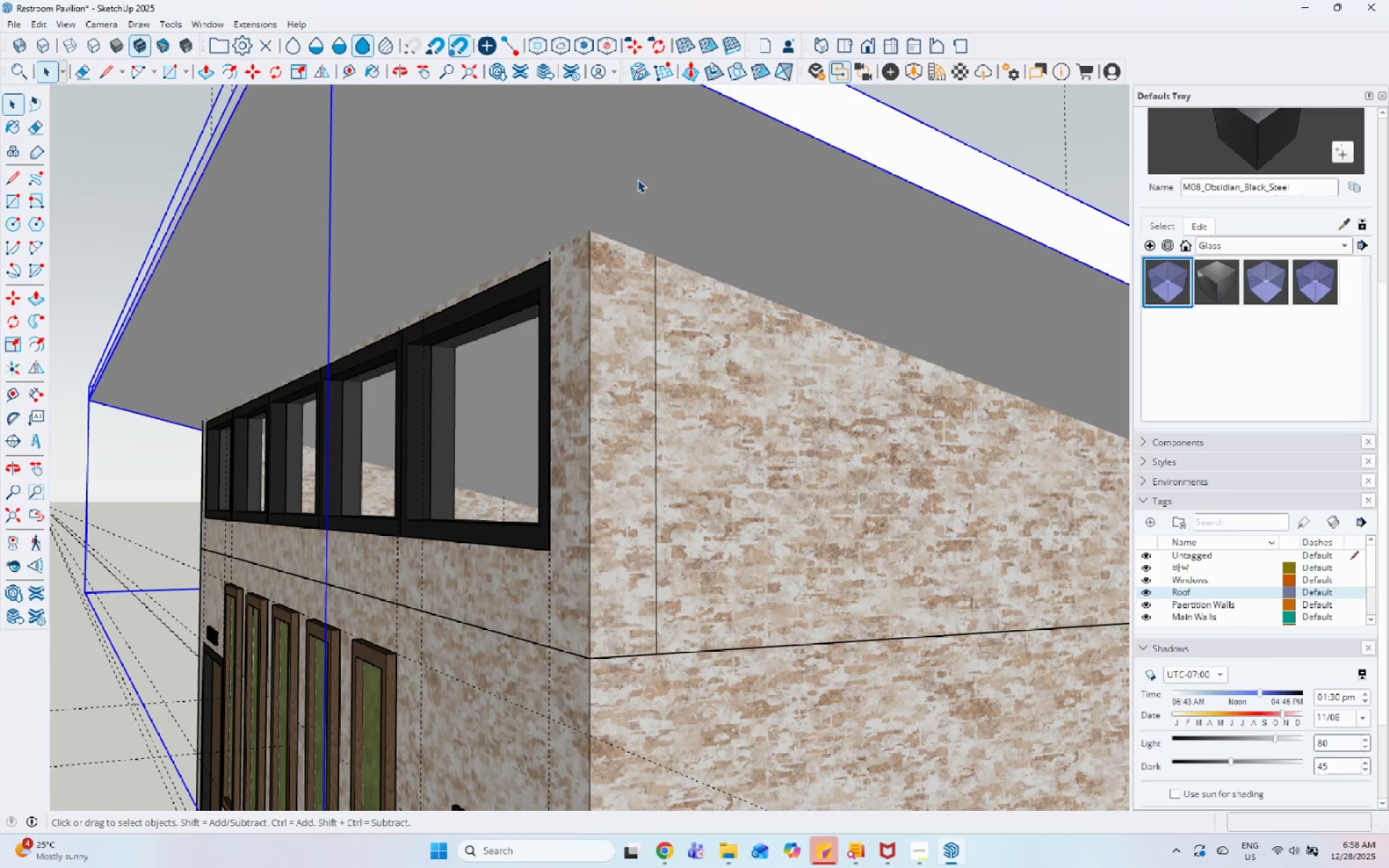 
key(M)
 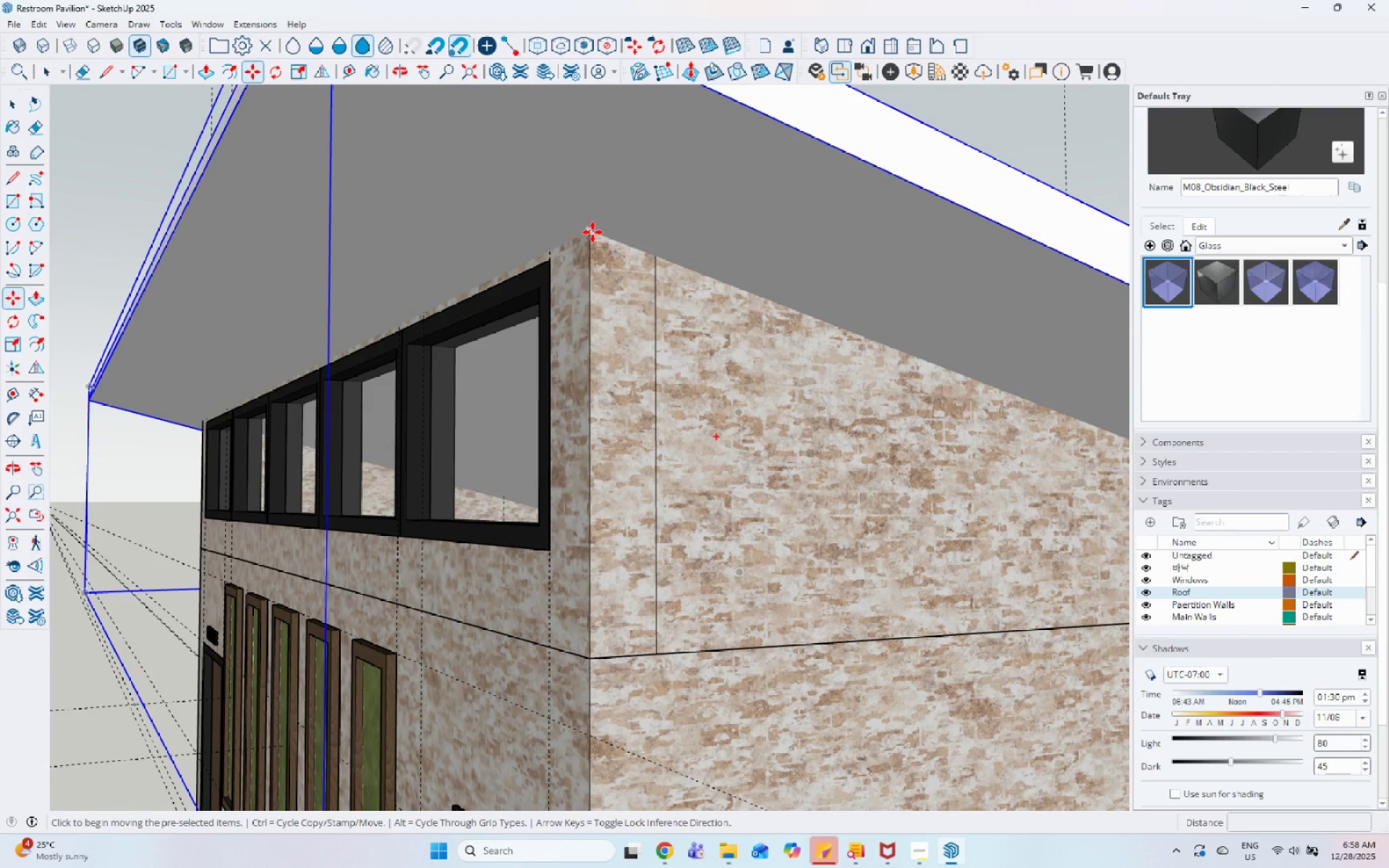 
left_click([591, 232])
 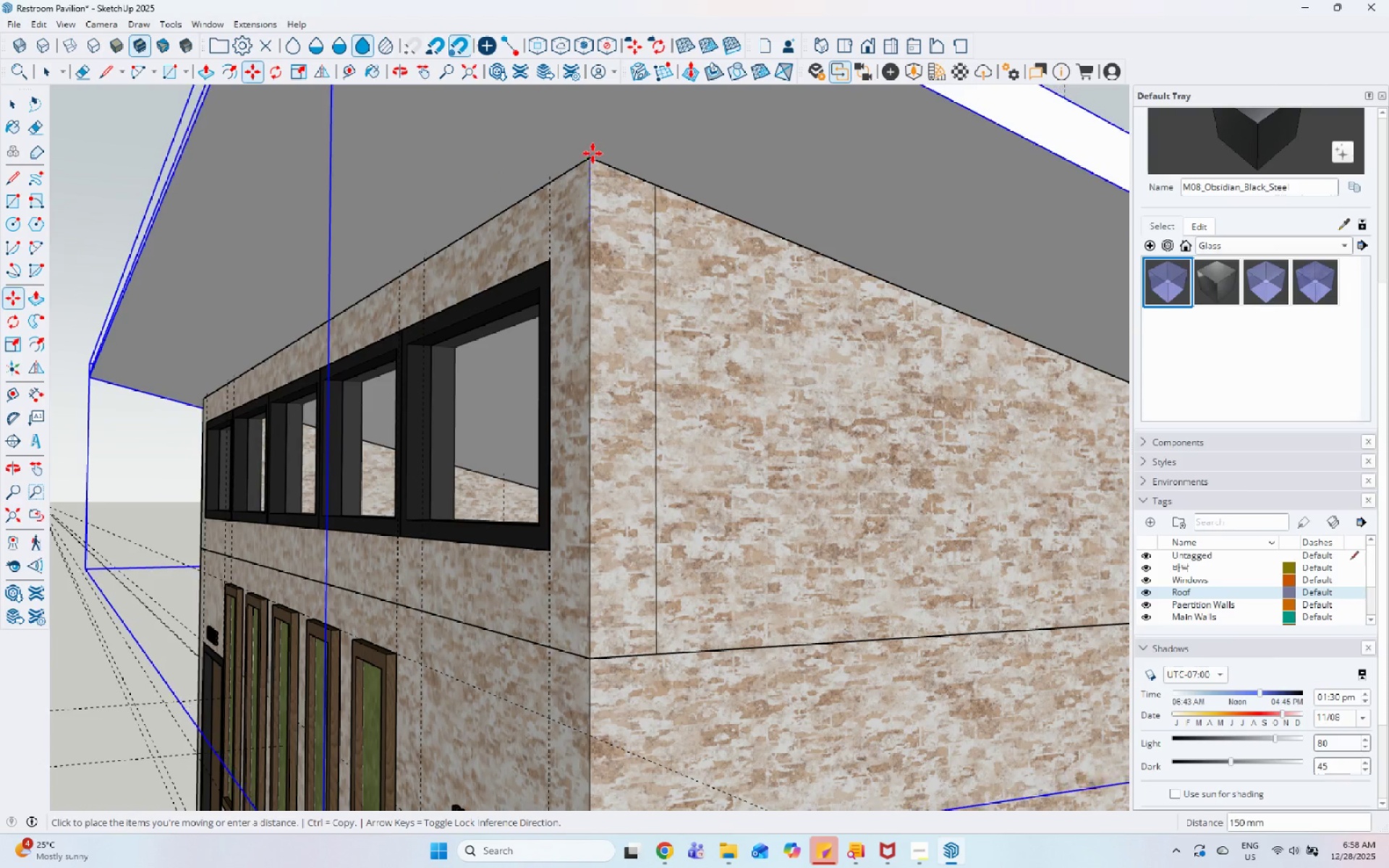 
key(Space)
 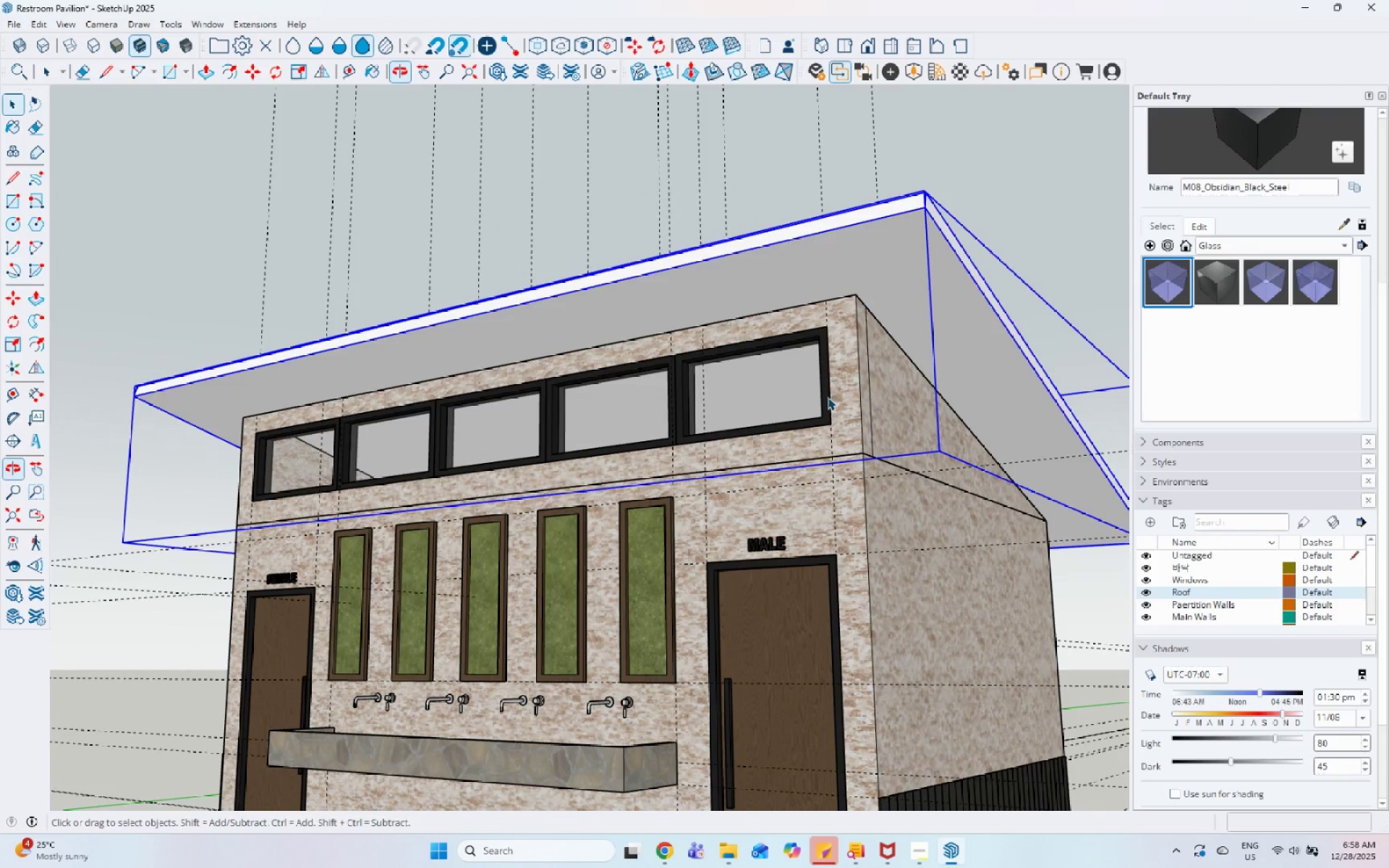 
scroll: coordinate [498, 247], scroll_direction: down, amount: 16.0
 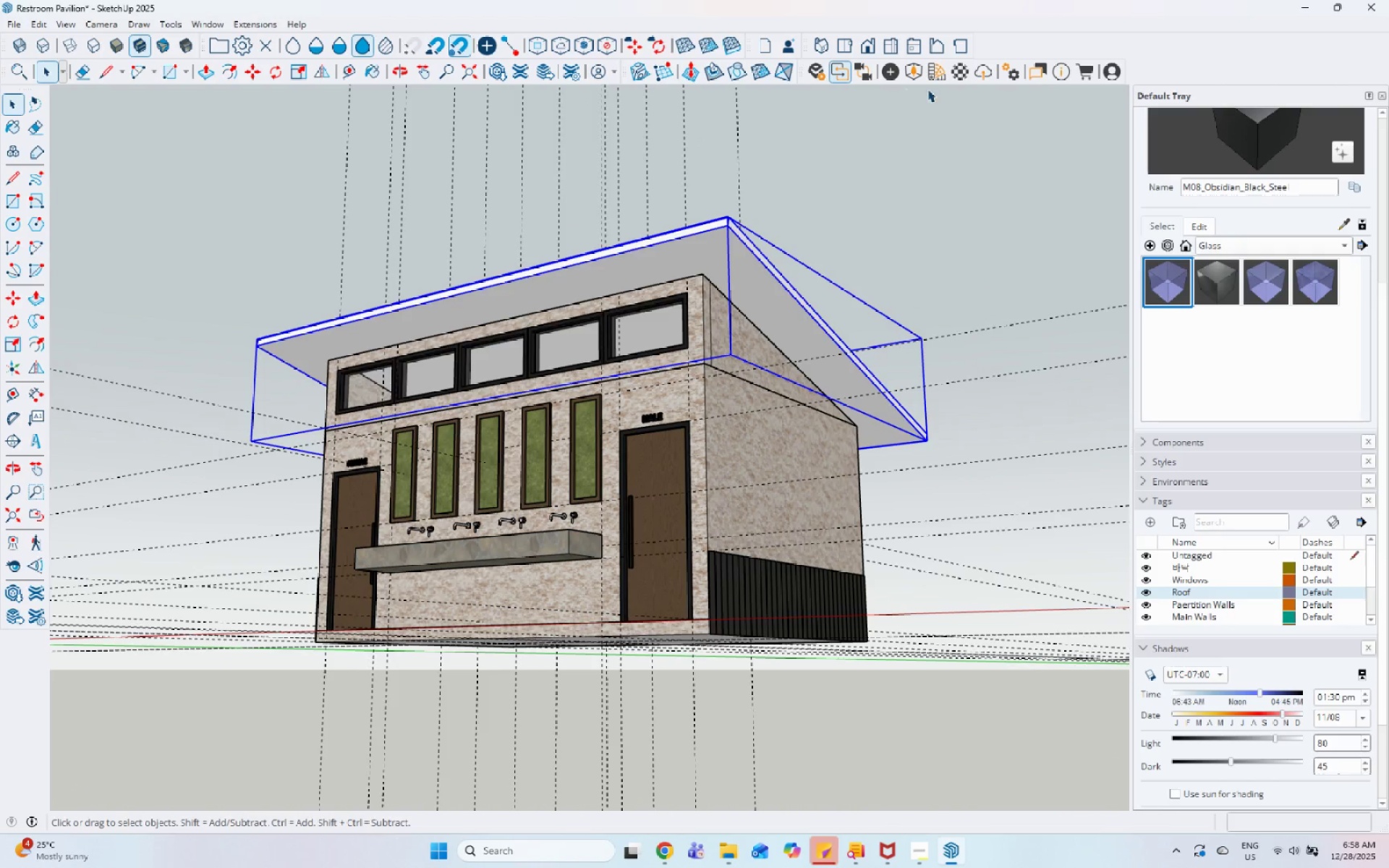 
left_click([940, 69])
 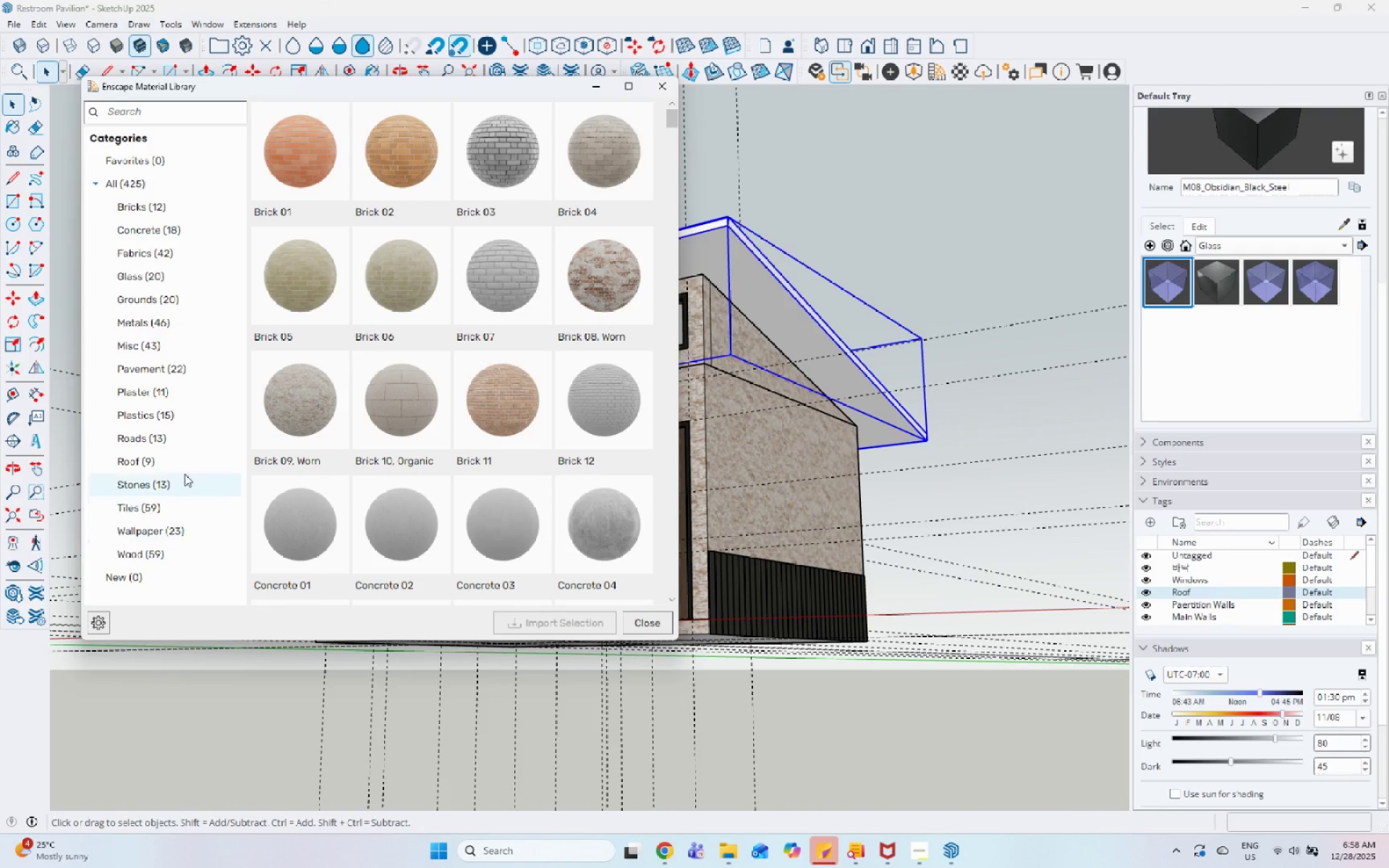 
left_click([200, 463])
 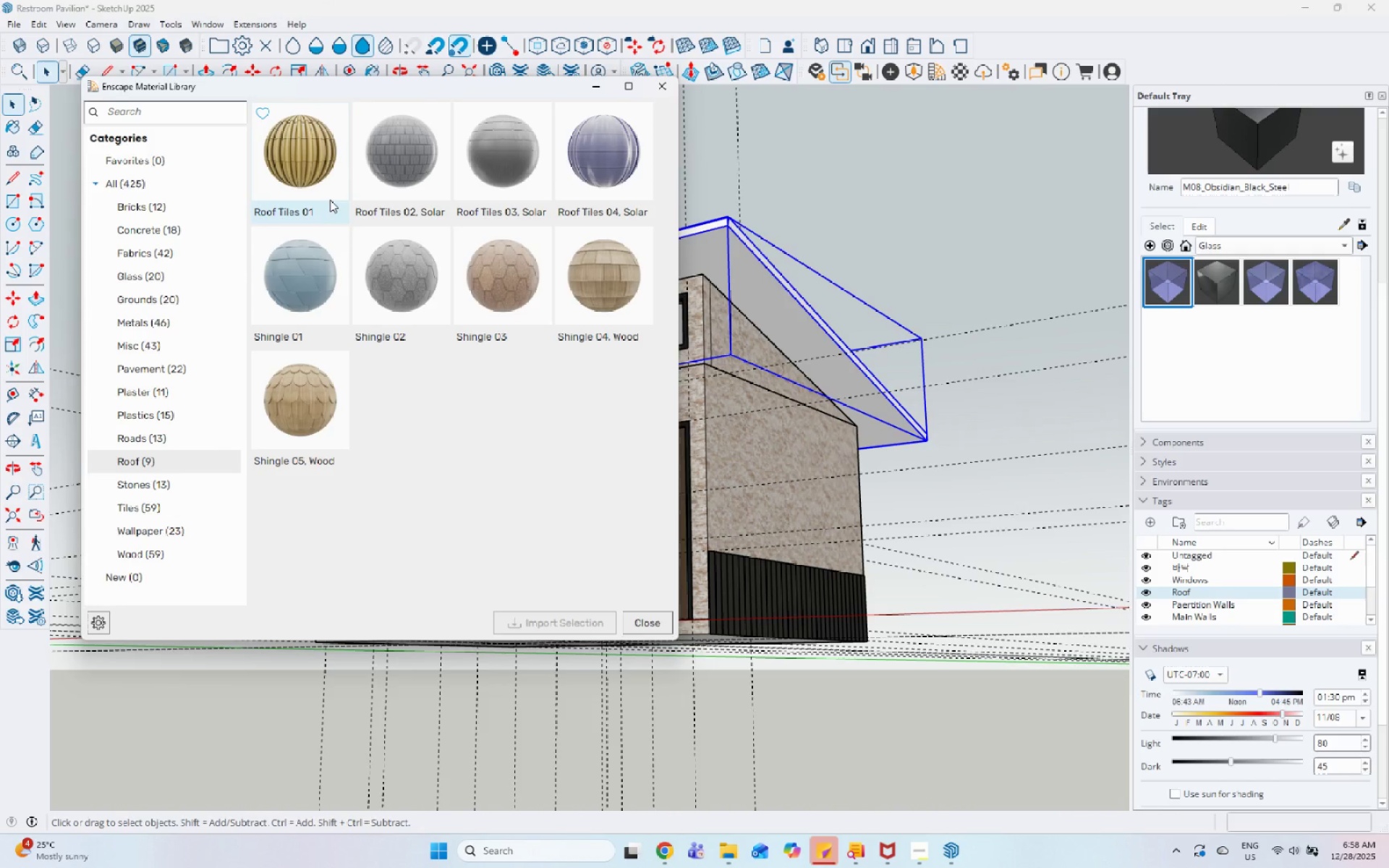 
left_click([323, 194])
 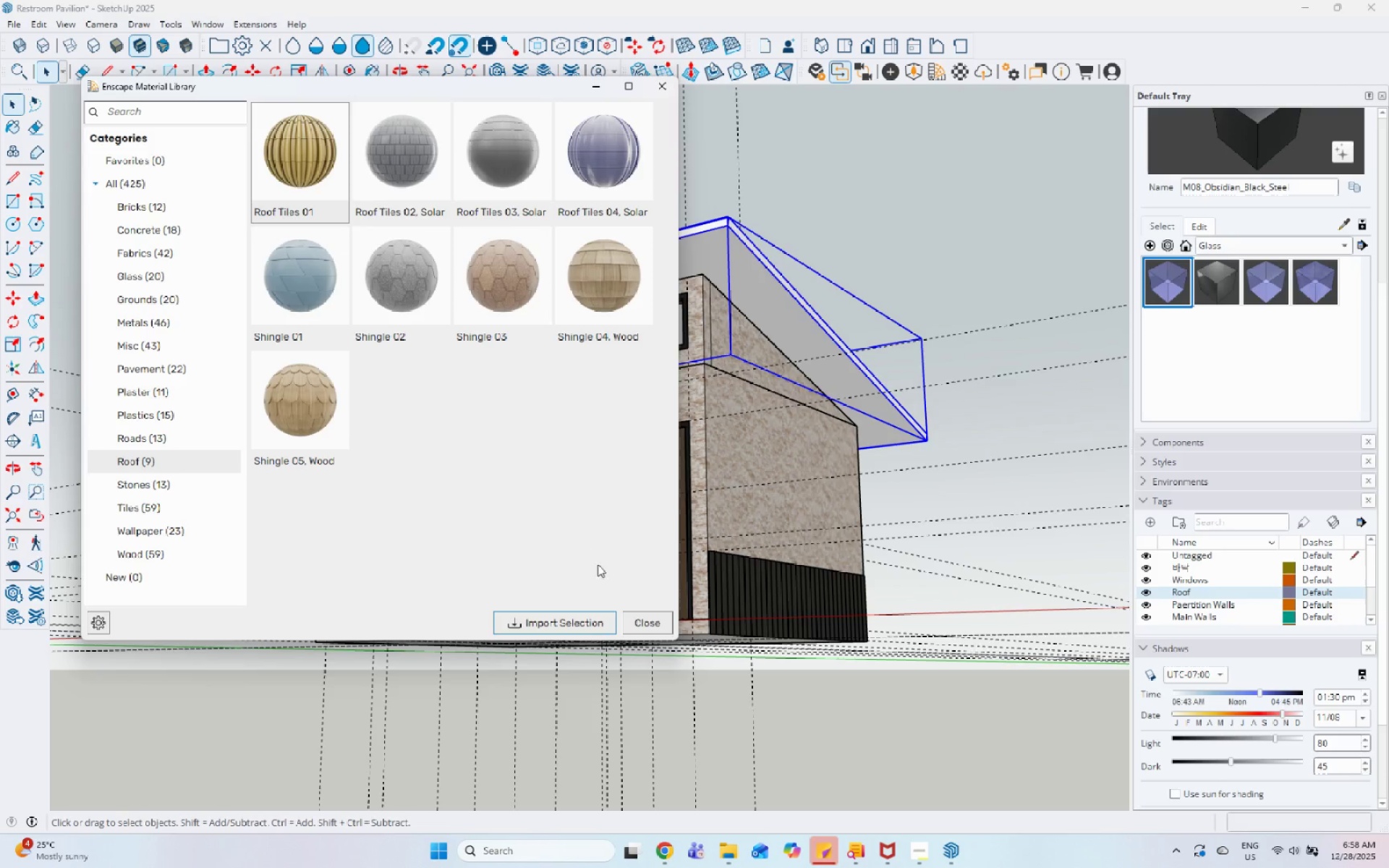 
left_click([603, 629])
 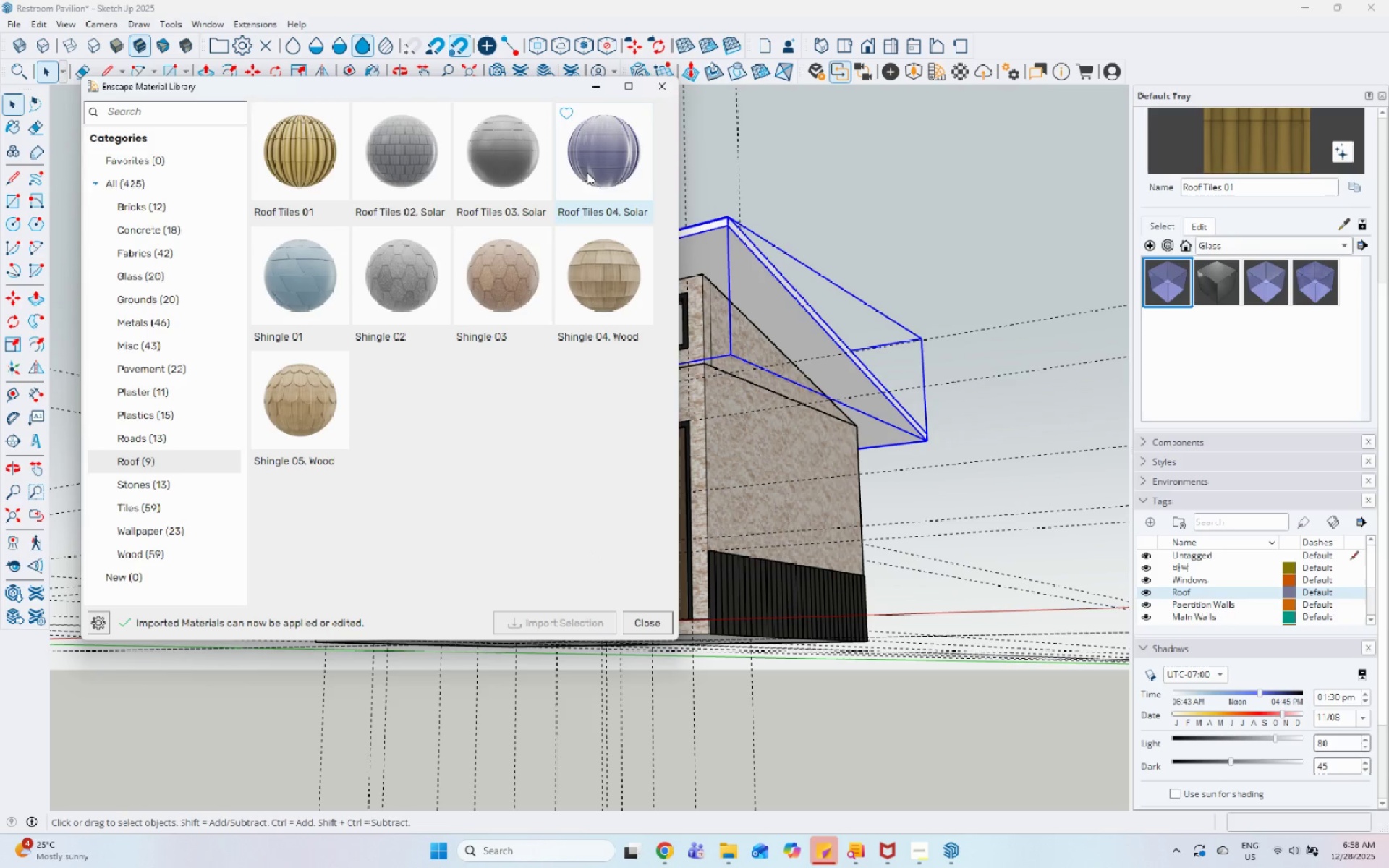 
left_click_drag(start_coordinate=[658, 96], to_coordinate=[662, 97])
 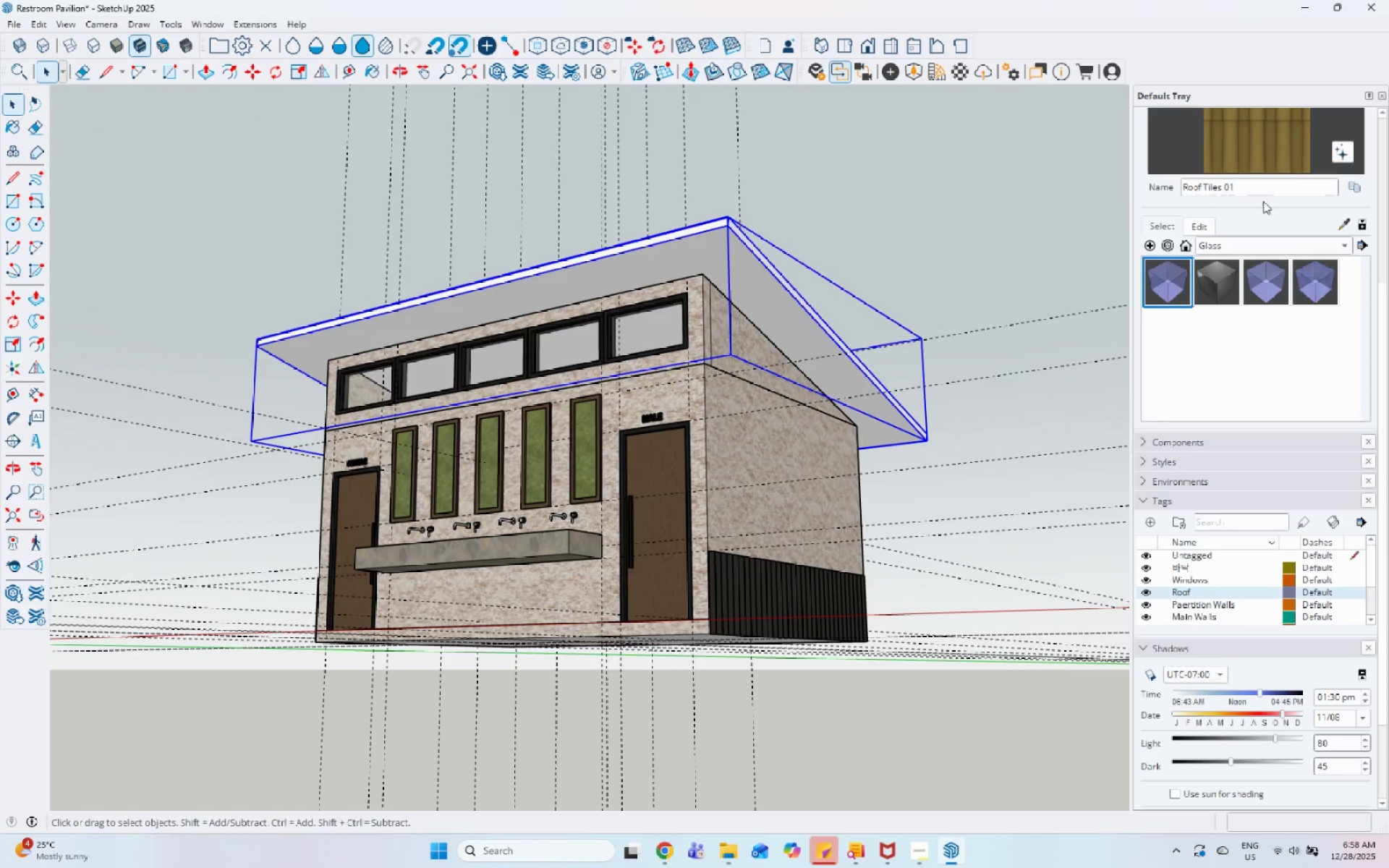 
scroll: coordinate [913, 286], scroll_direction: up, amount: 4.0
 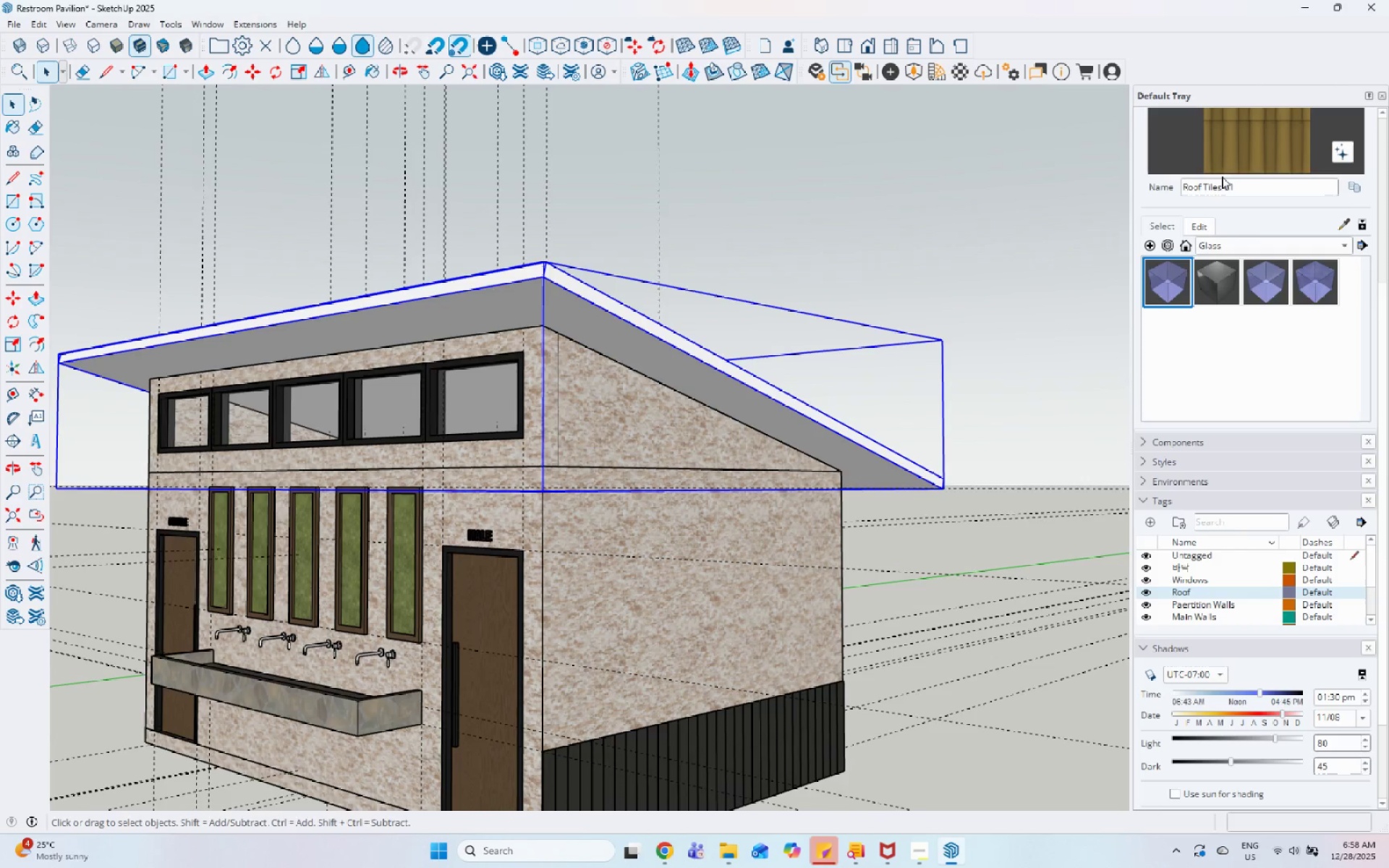 
left_click_drag(start_coordinate=[1240, 148], to_coordinate=[1231, 151])
 